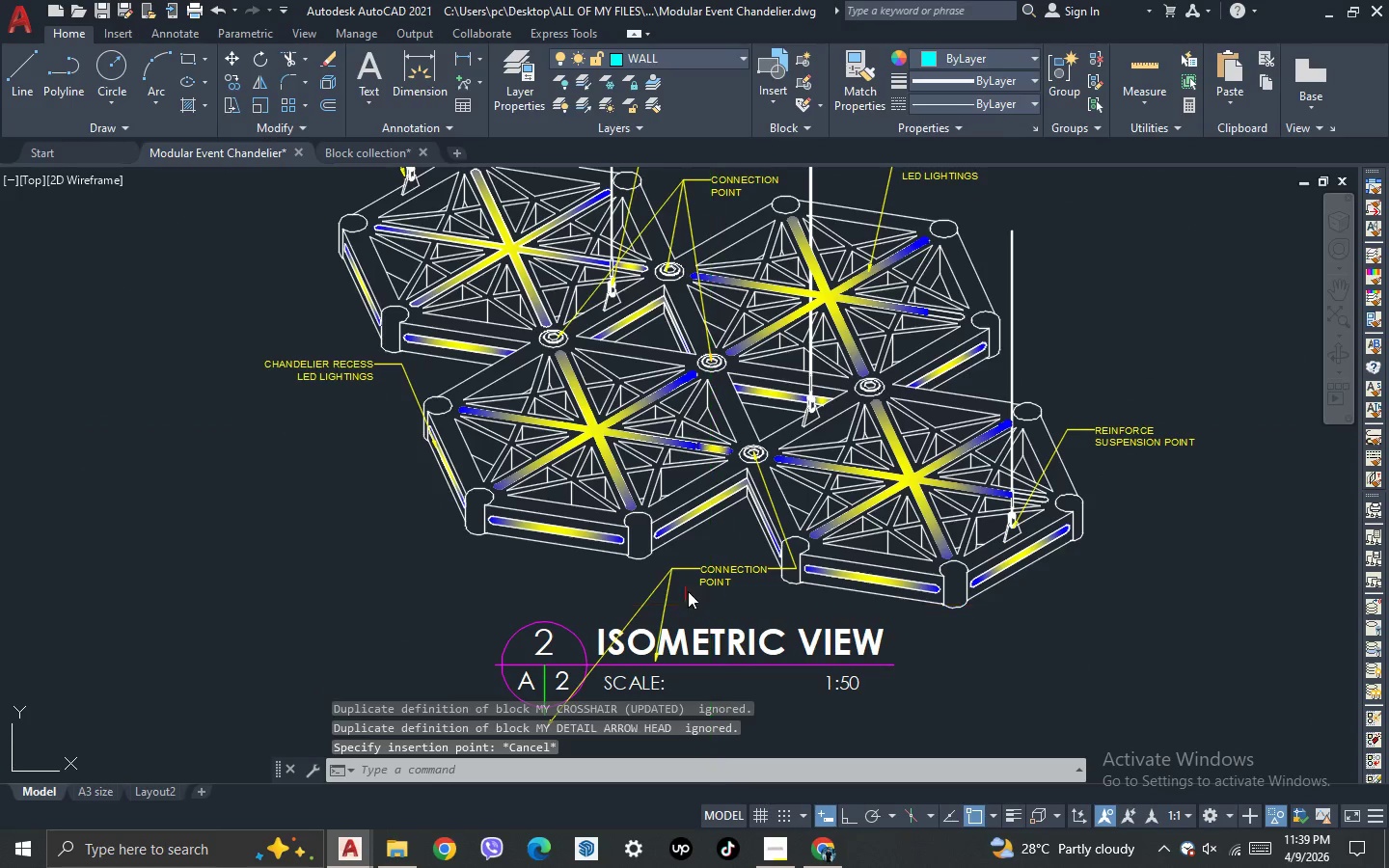 
scroll: coordinate [634, 562], scroll_direction: down, amount: 1.0
 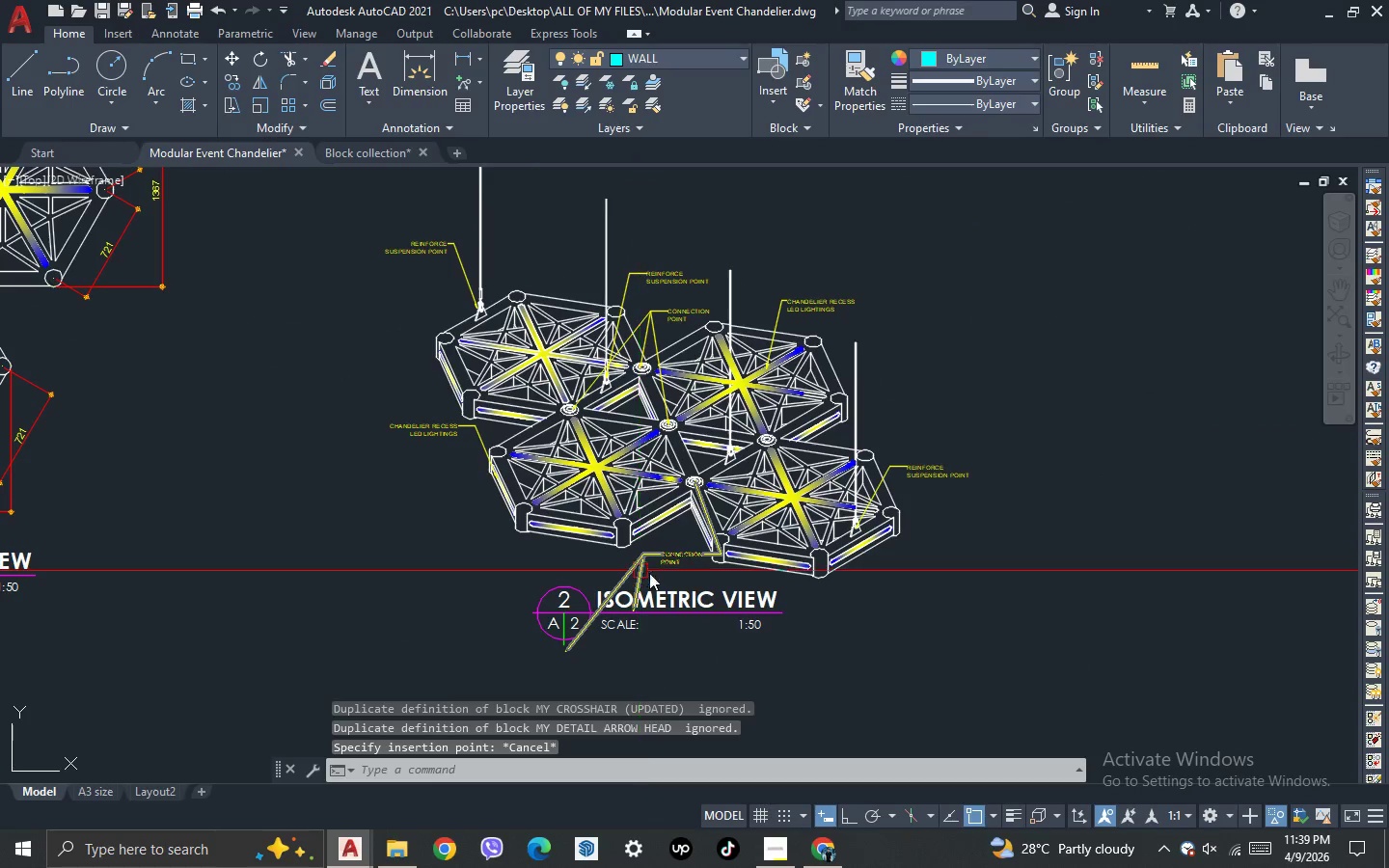 
scroll: coordinate [690, 571], scroll_direction: up, amount: 2.0
 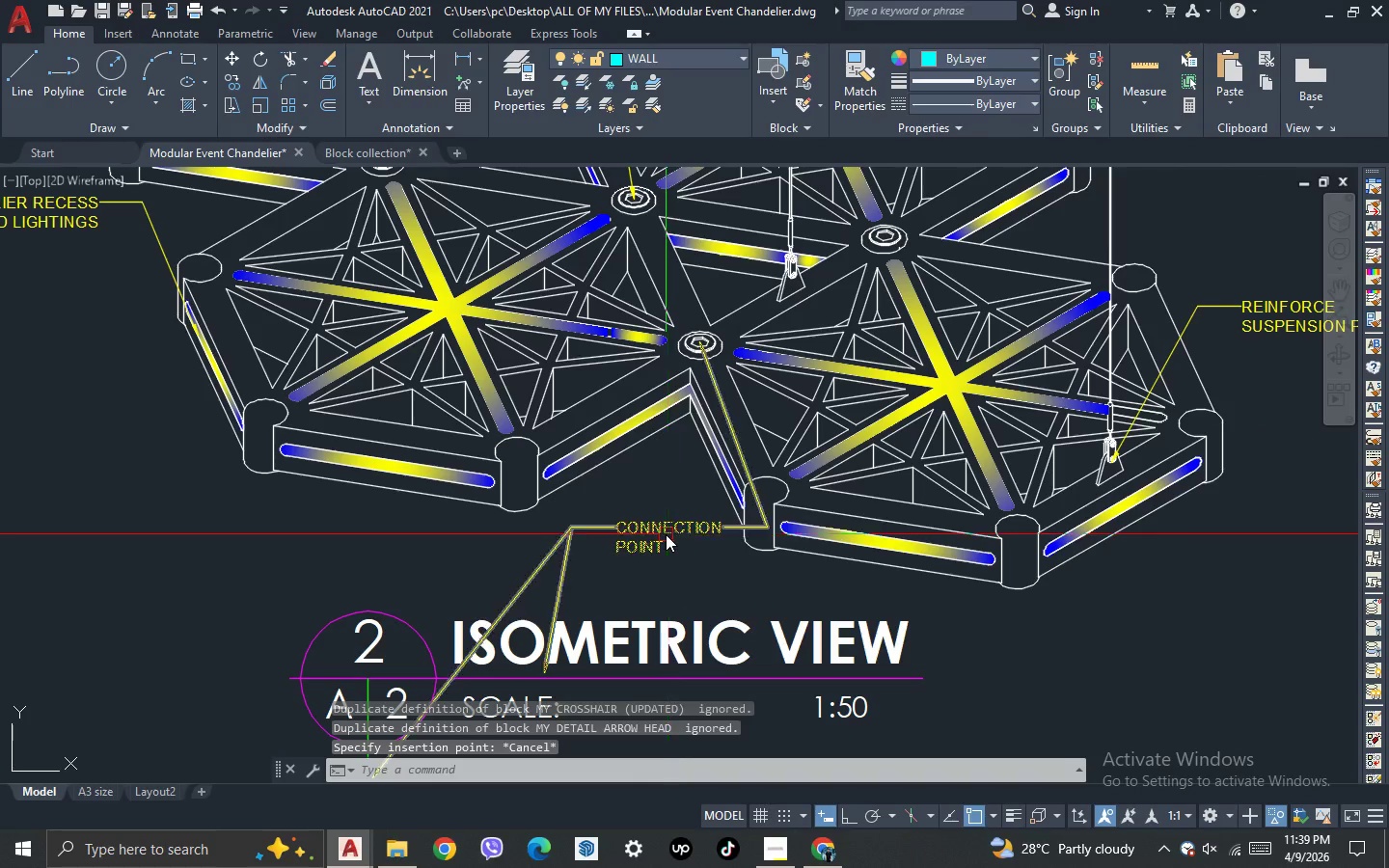 
left_click([666, 534])
 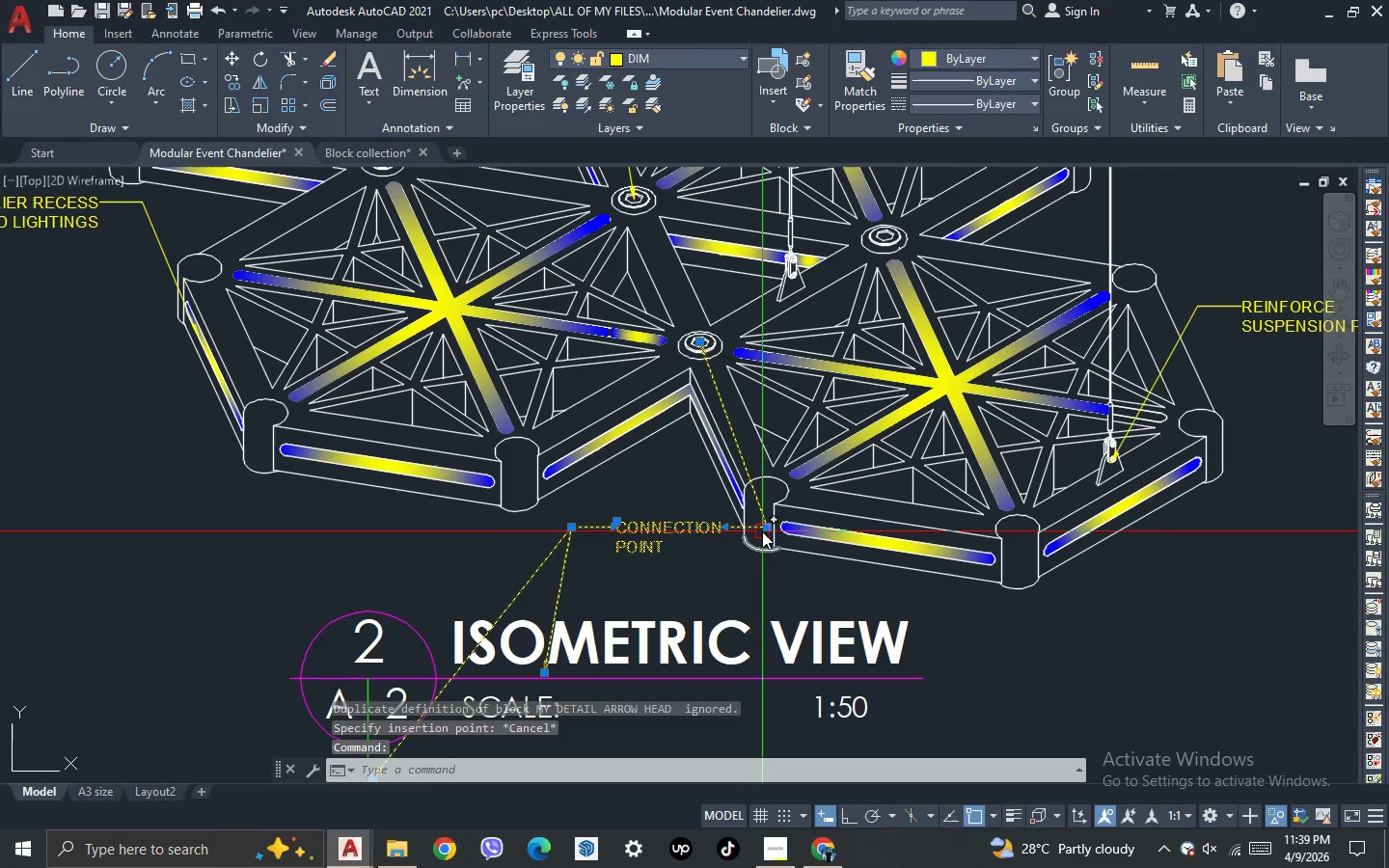 
left_click_drag(start_coordinate=[764, 529], to_coordinate=[758, 528])
 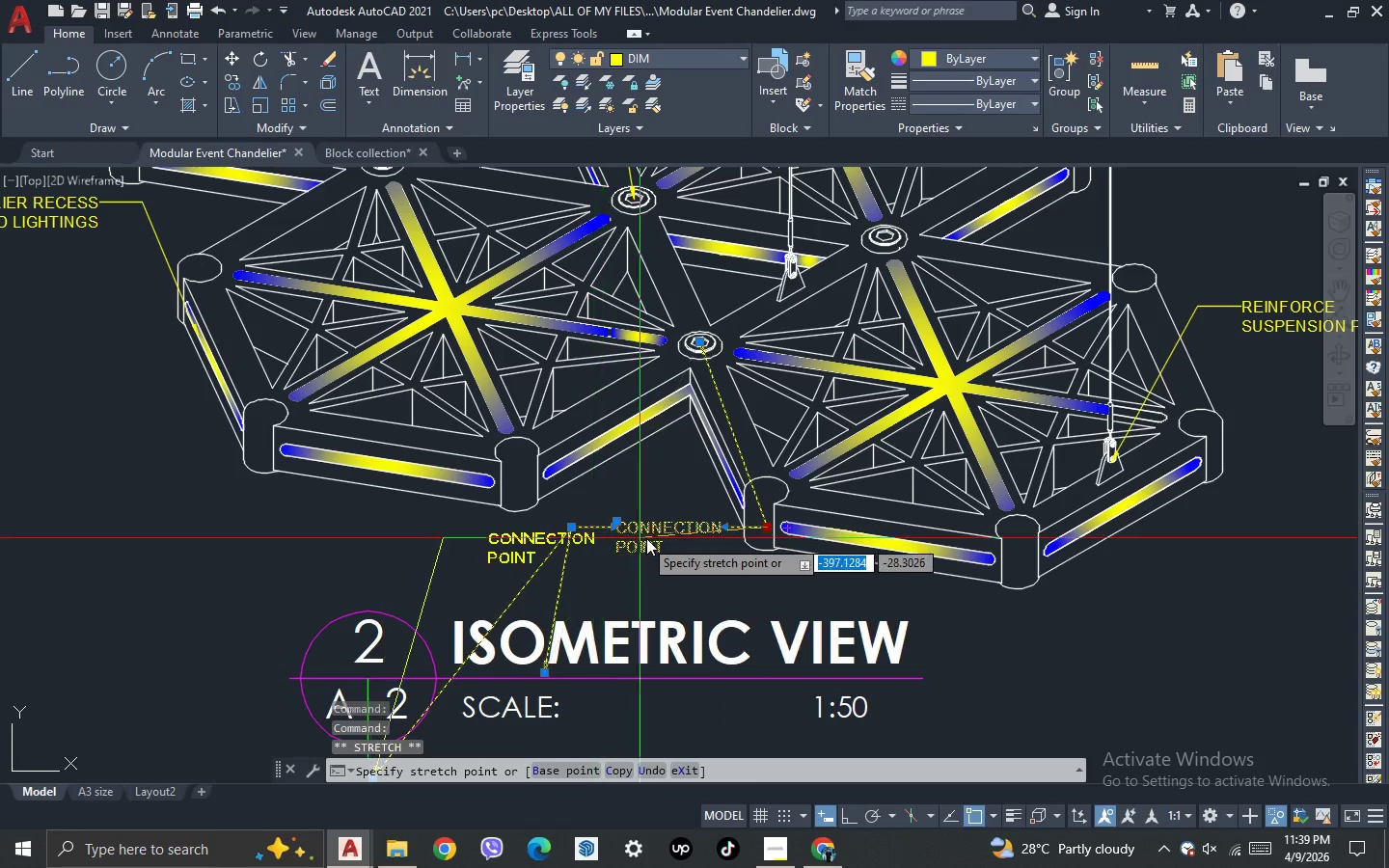 
key(Escape)
 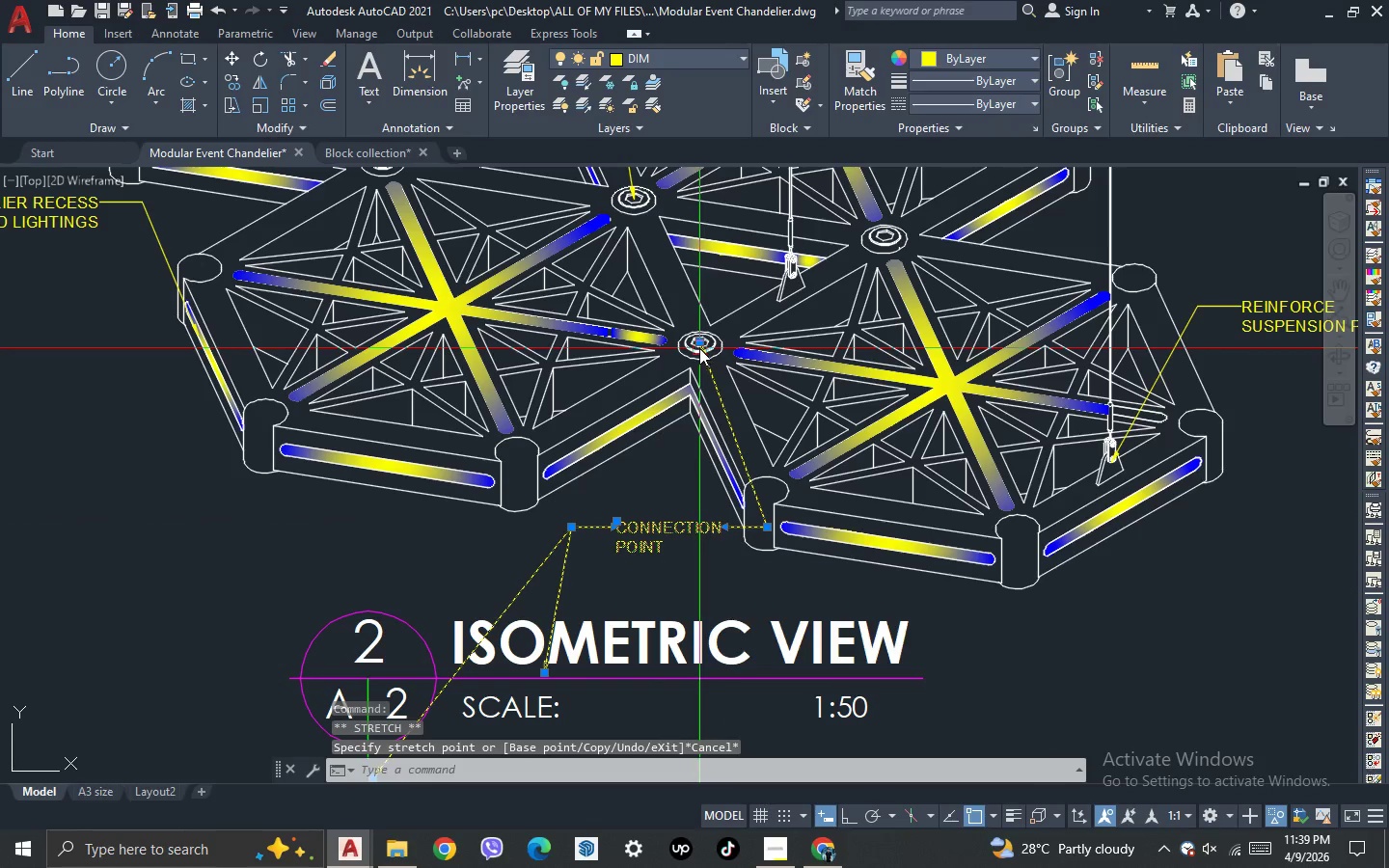 
left_click([697, 342])
 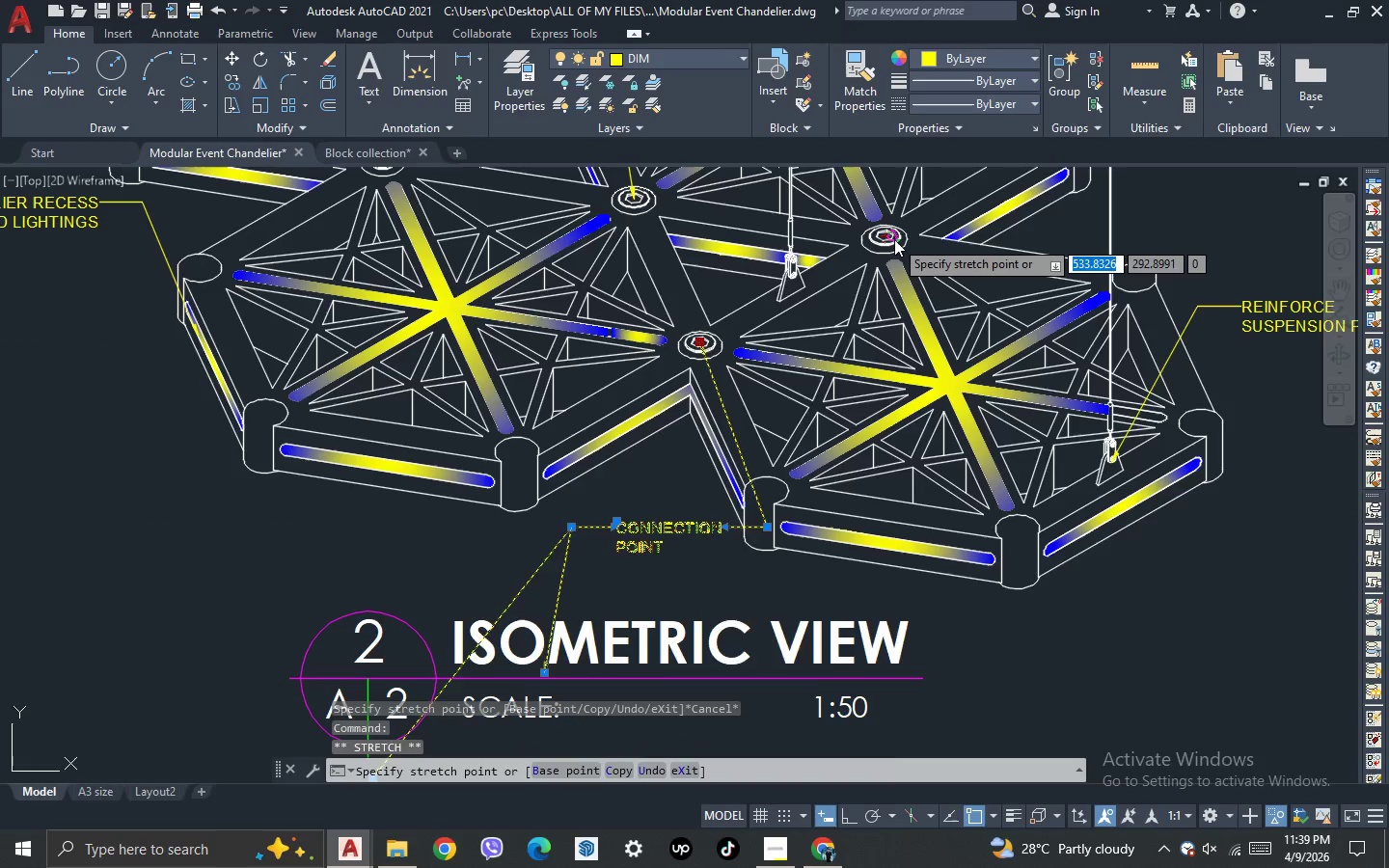 
scroll: coordinate [886, 239], scroll_direction: up, amount: 2.0
 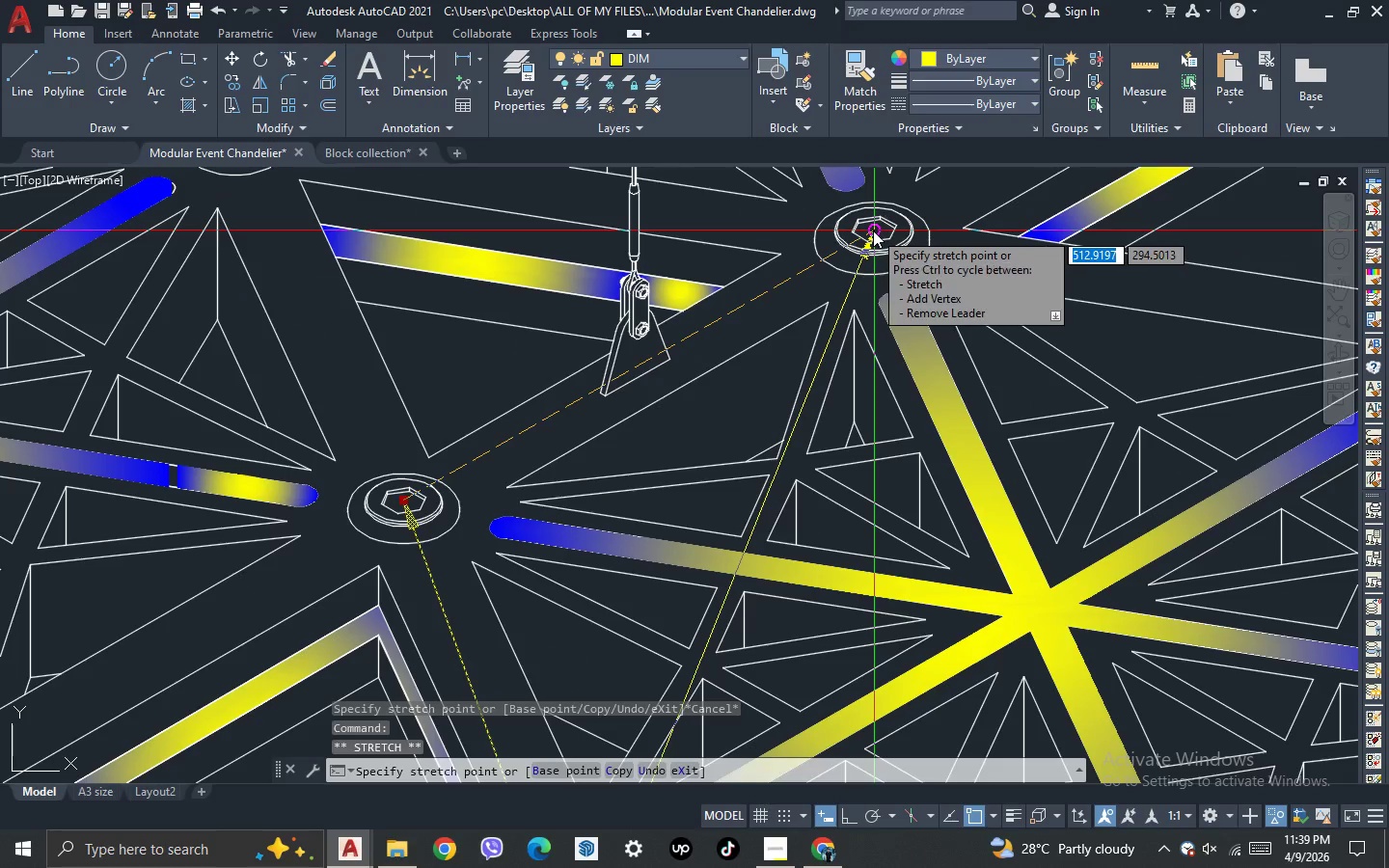 
left_click([873, 231])
 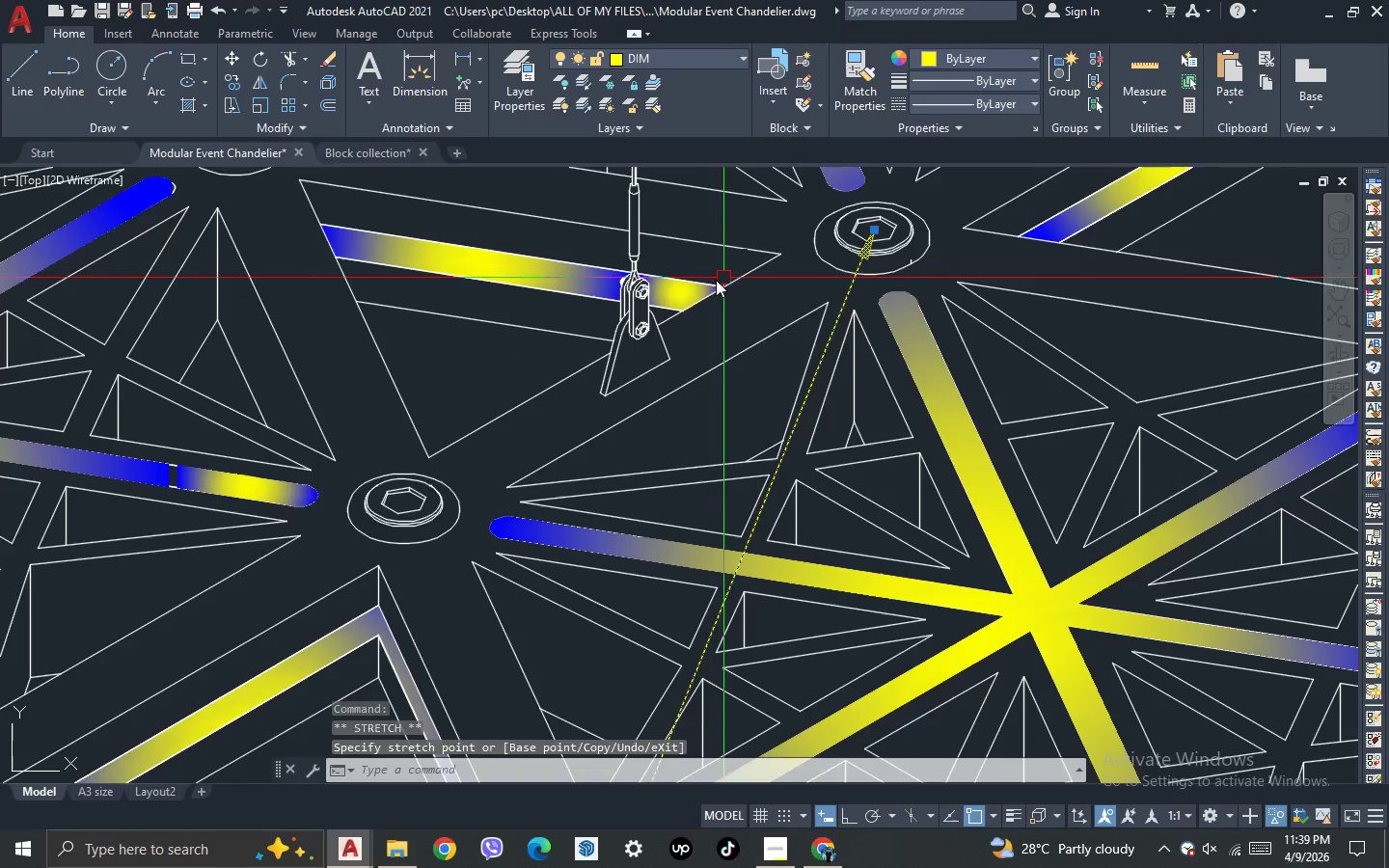 
key(Escape)
 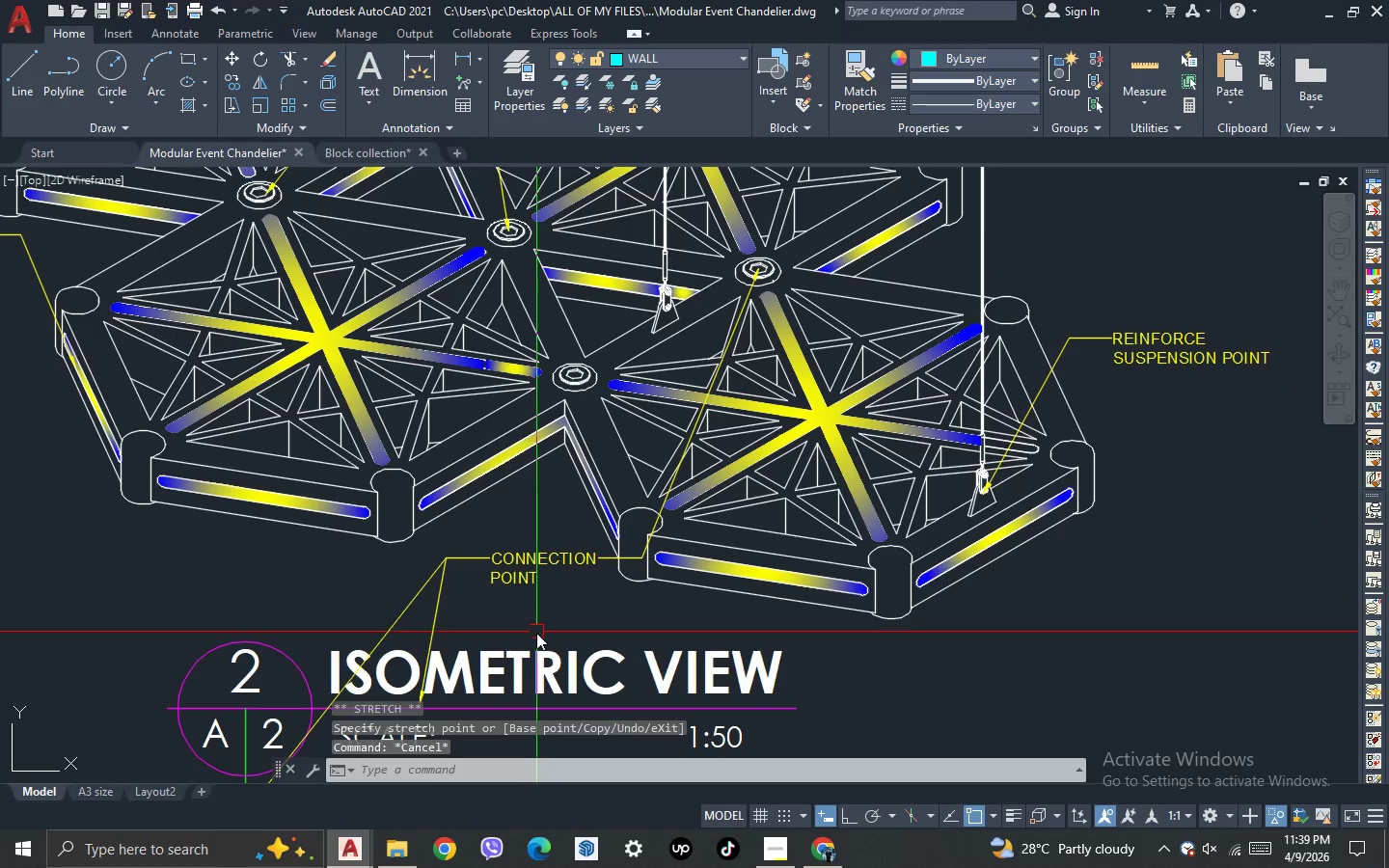 
scroll: coordinate [679, 295], scroll_direction: down, amount: 2.0
 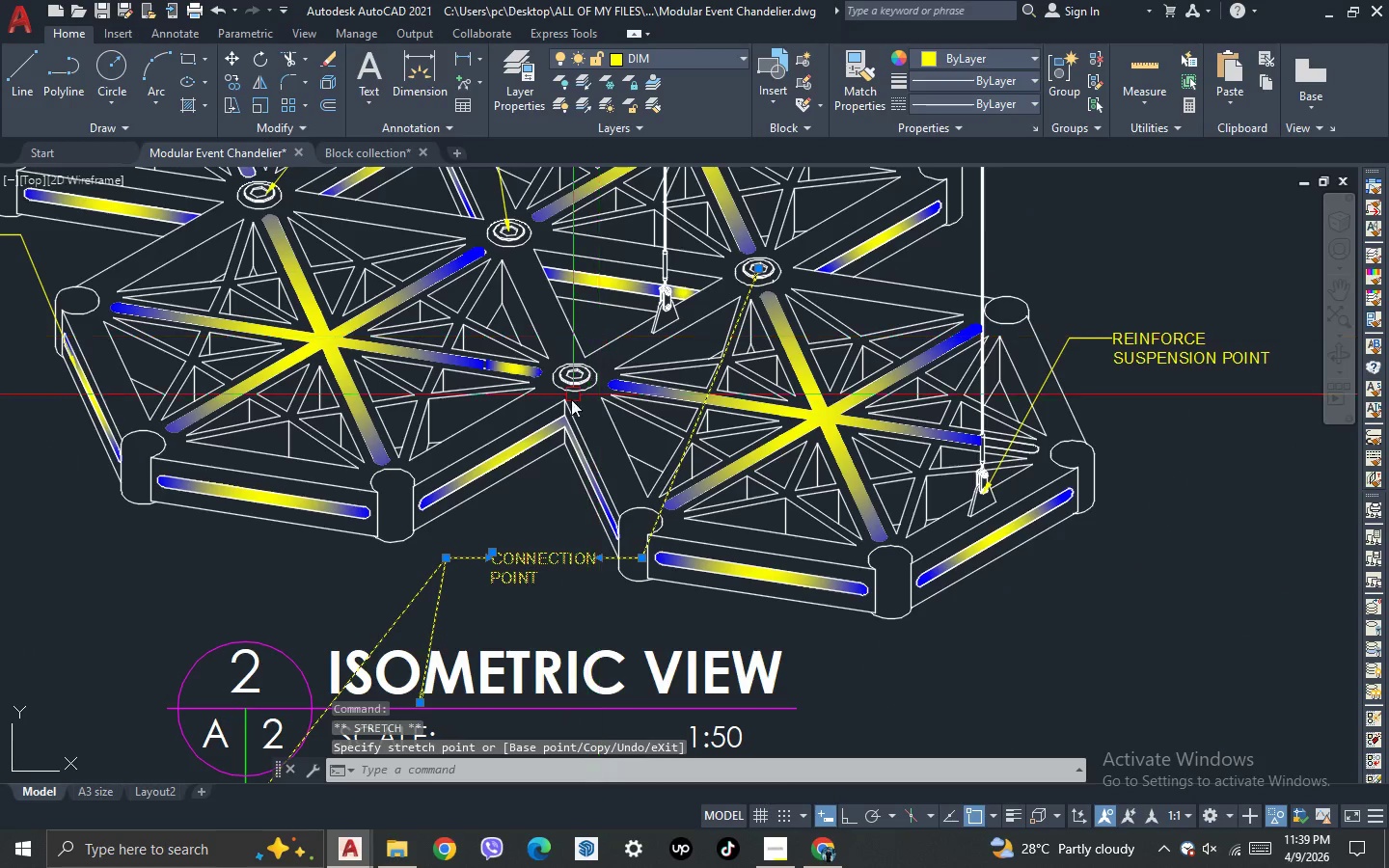 
left_click_drag(start_coordinate=[536, 632], to_coordinate=[523, 586])
 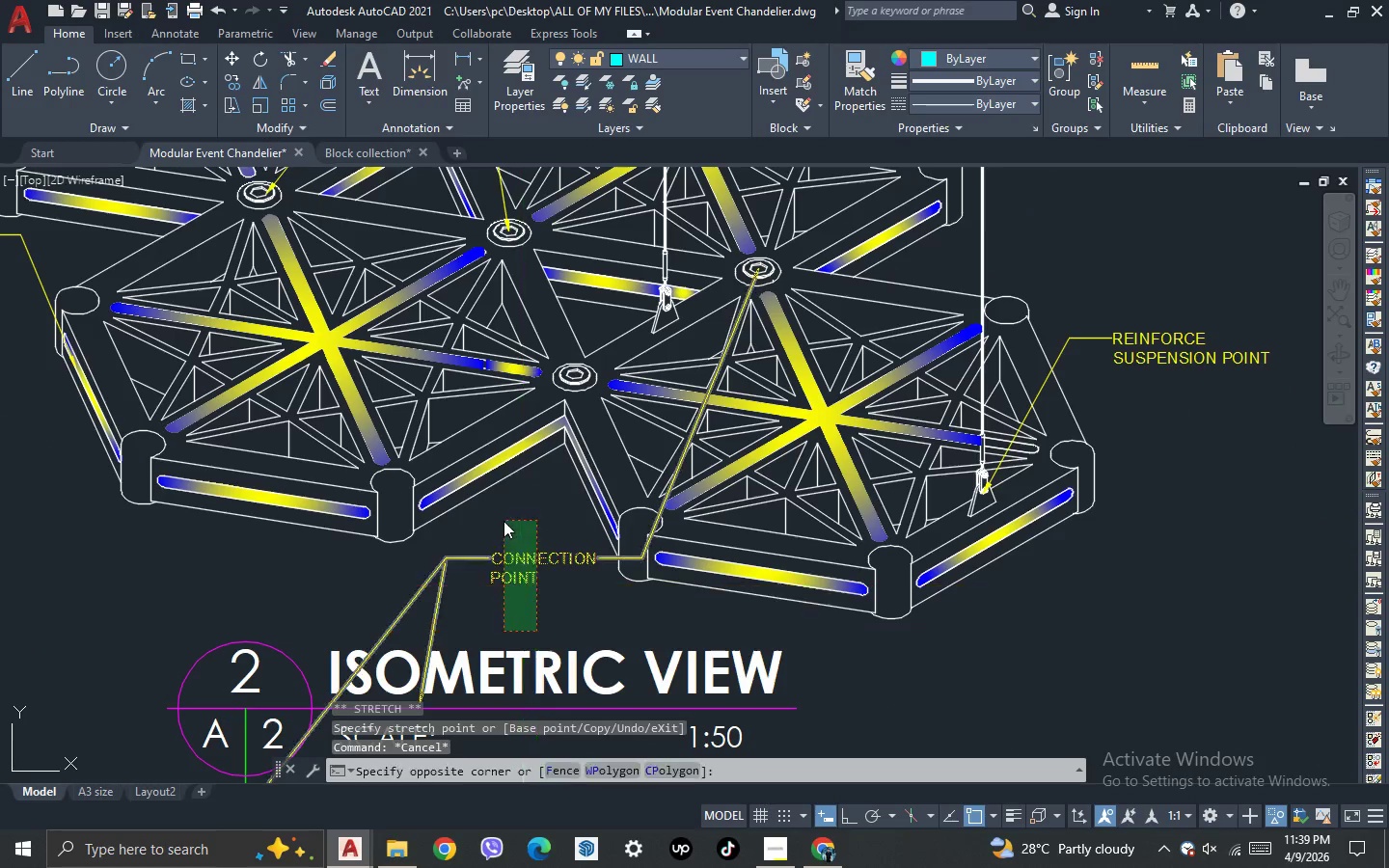 
double_click([504, 521])
 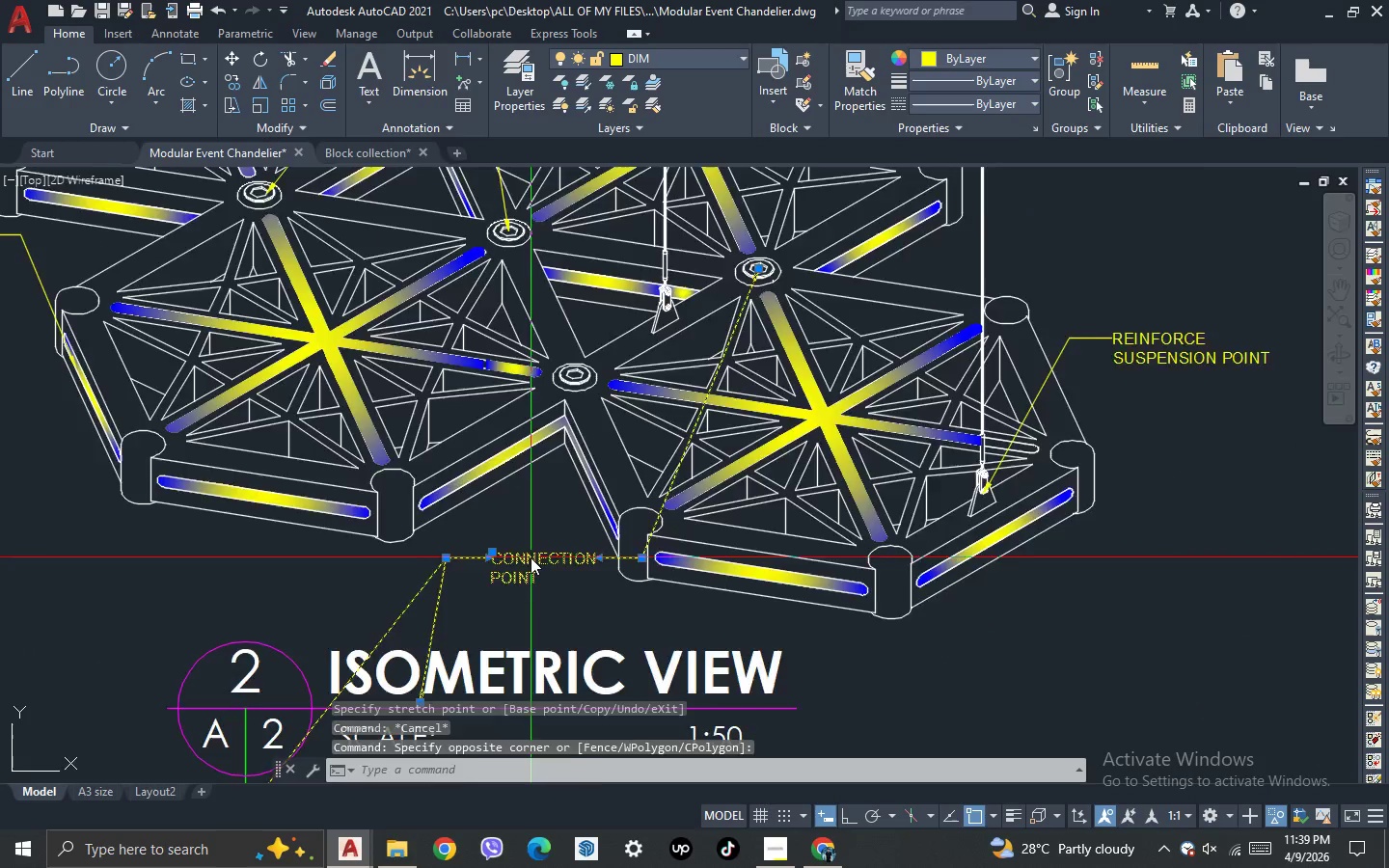 
scroll: coordinate [531, 557], scroll_direction: up, amount: 1.0
 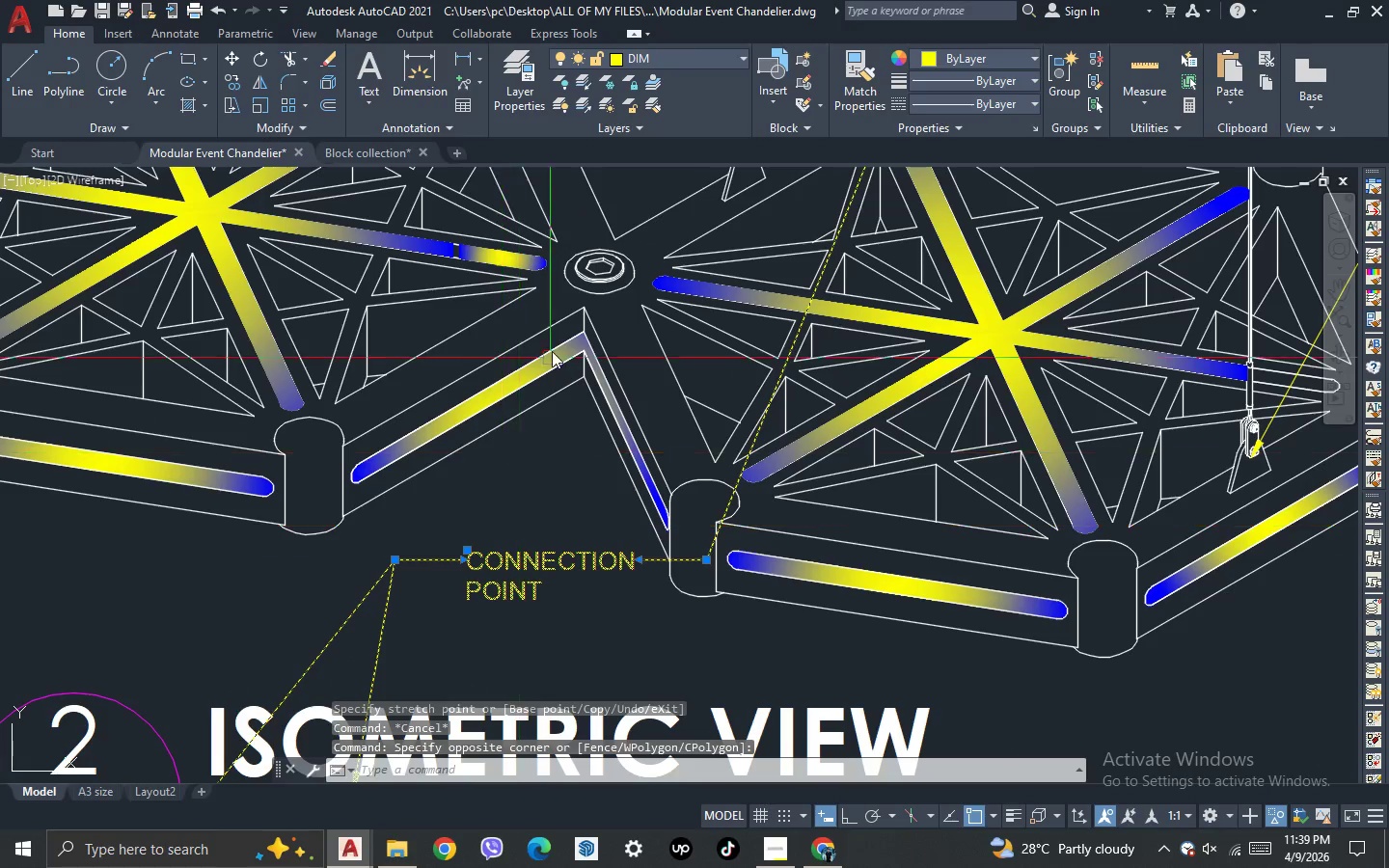 
key(Escape)
 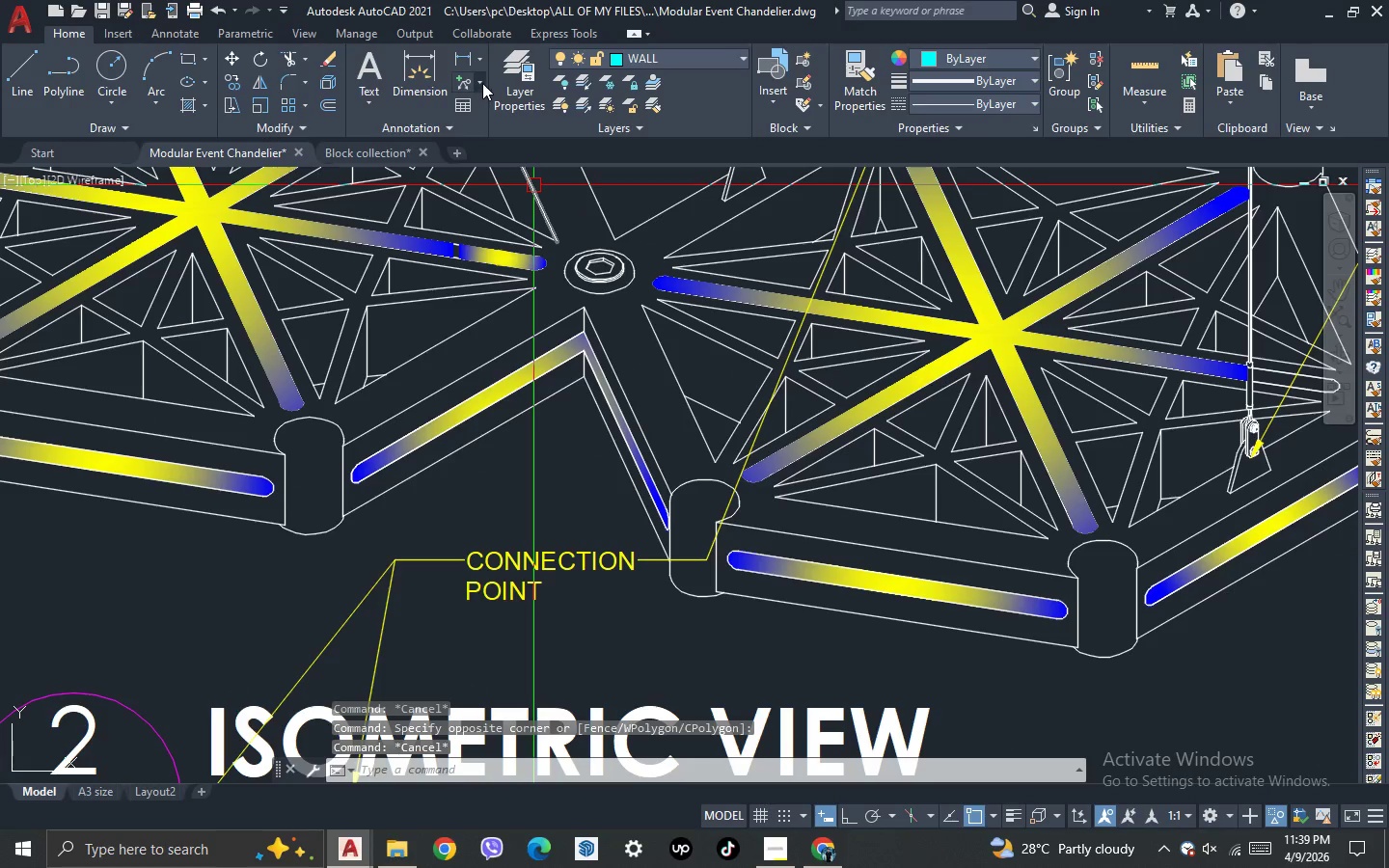 
left_click([483, 83])
 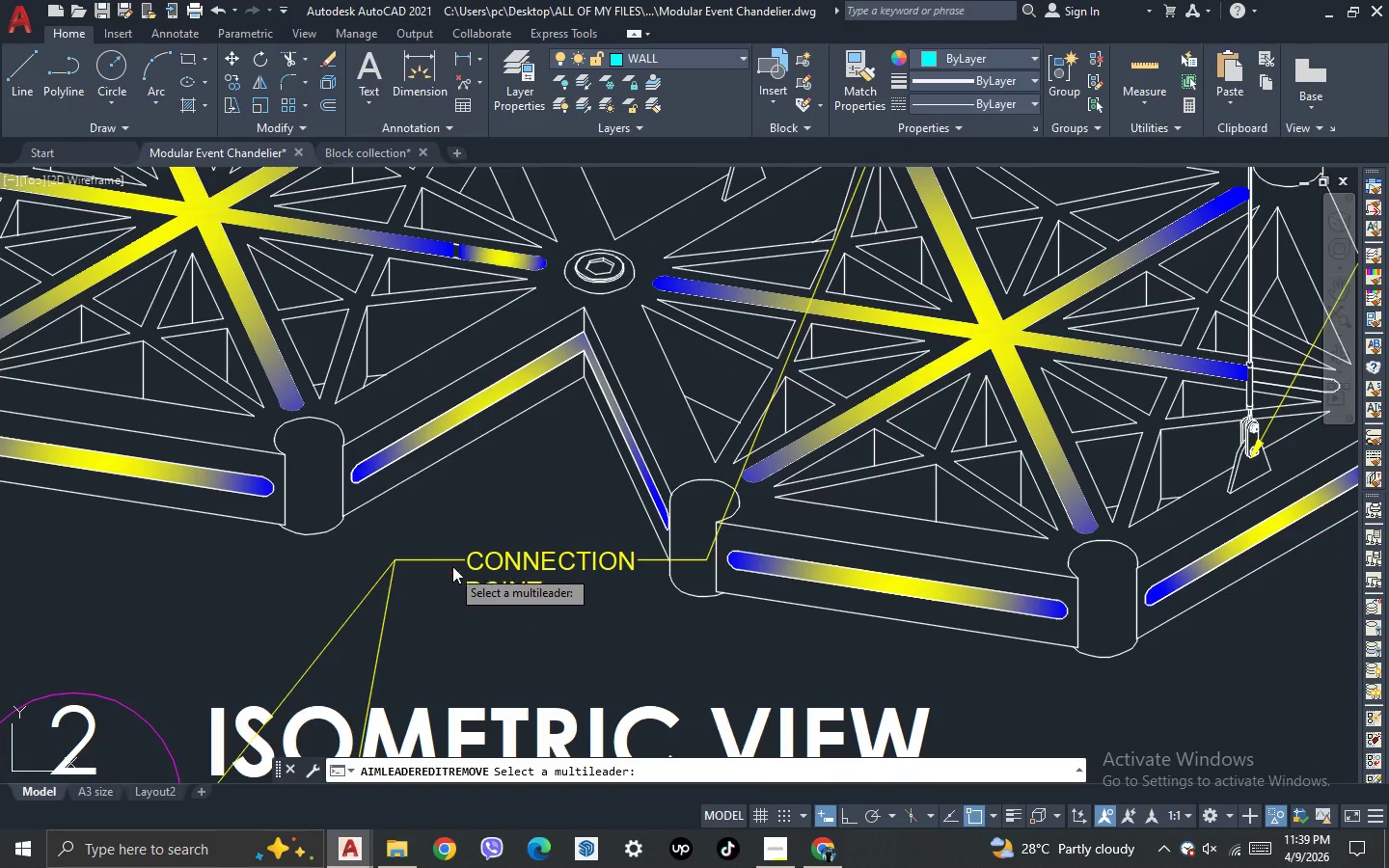 
left_click([476, 556])
 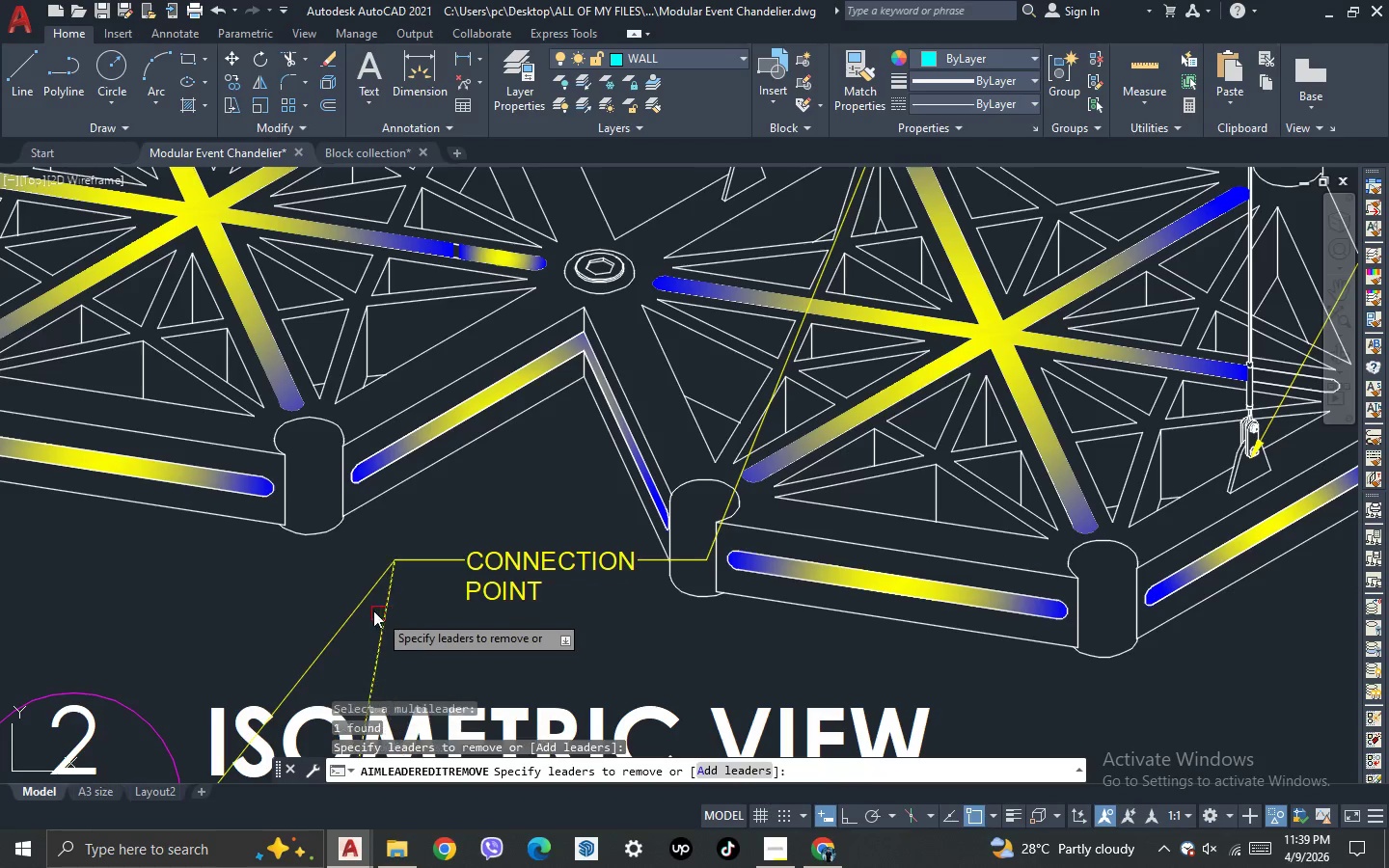 
double_click([366, 600])
 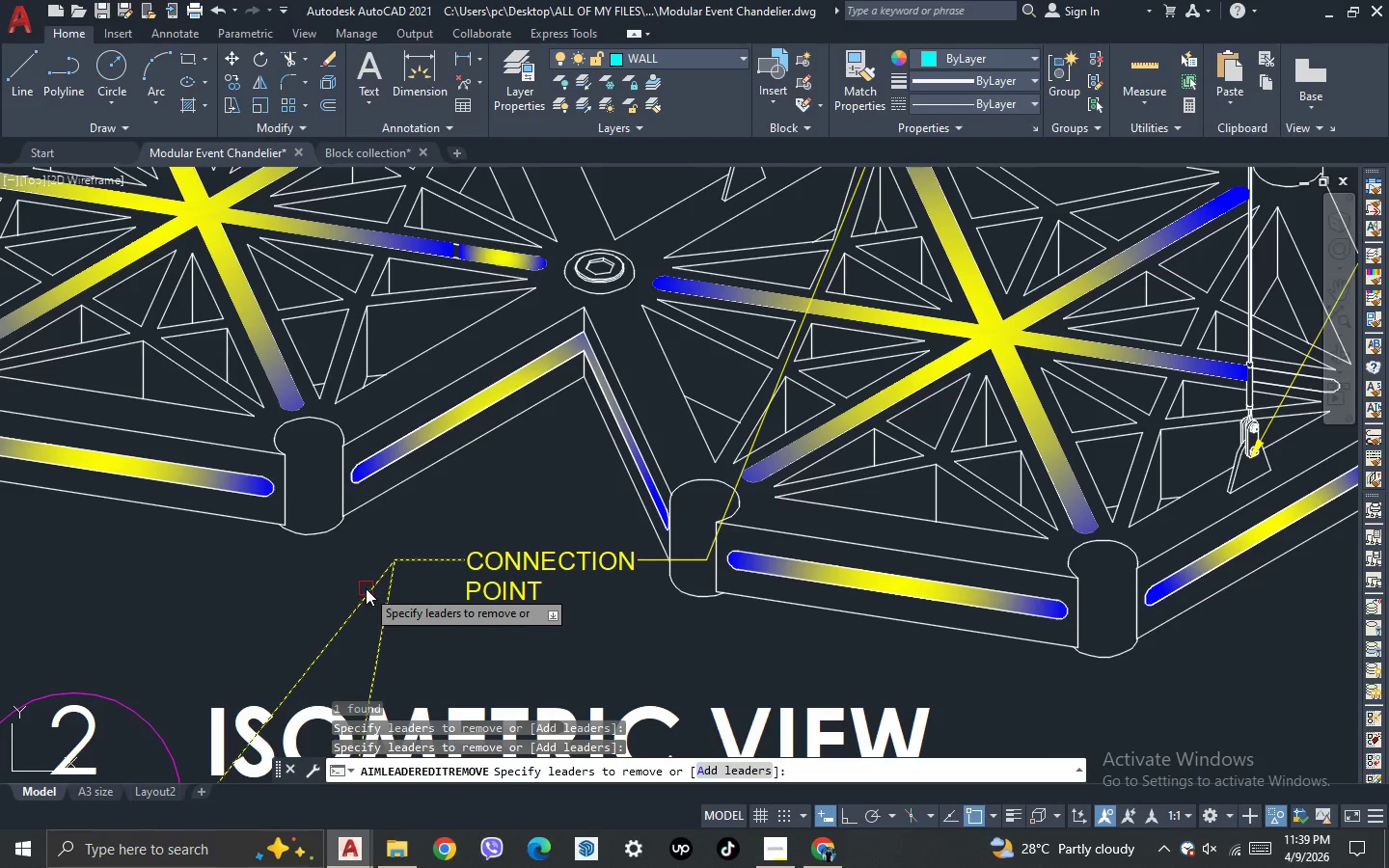 
key(Space)
 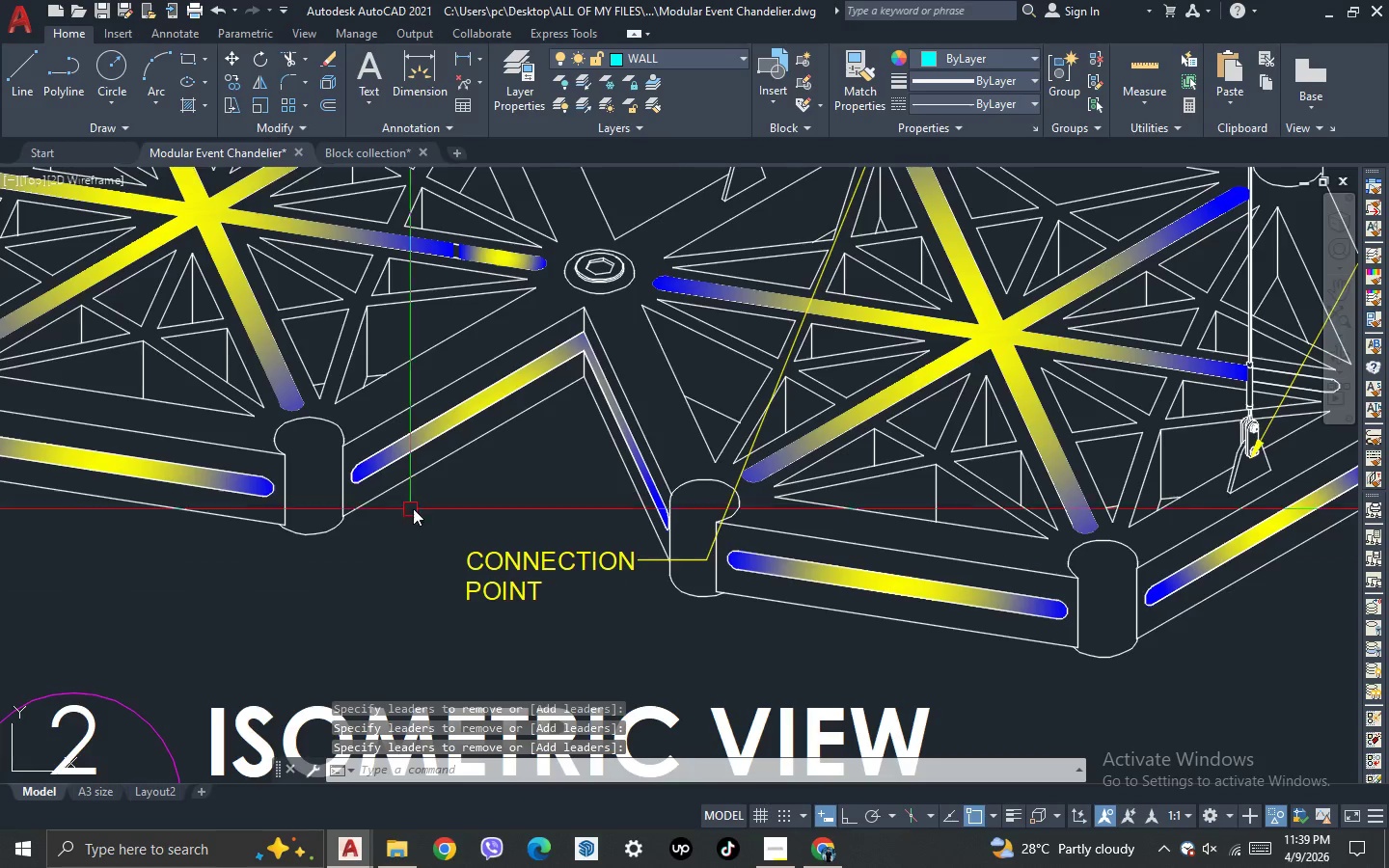 
scroll: coordinate [418, 507], scroll_direction: down, amount: 1.0
 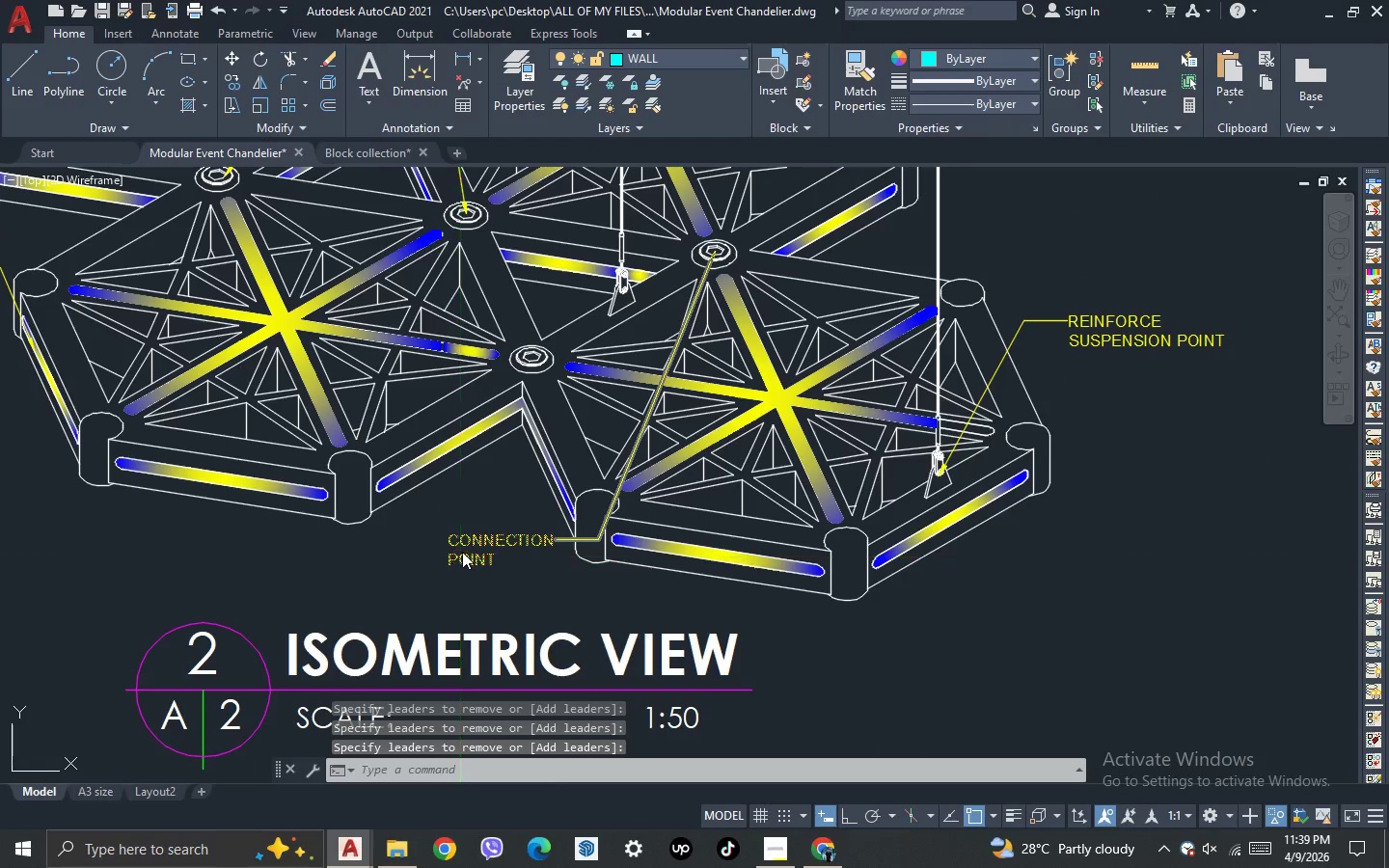 
left_click([462, 552])
 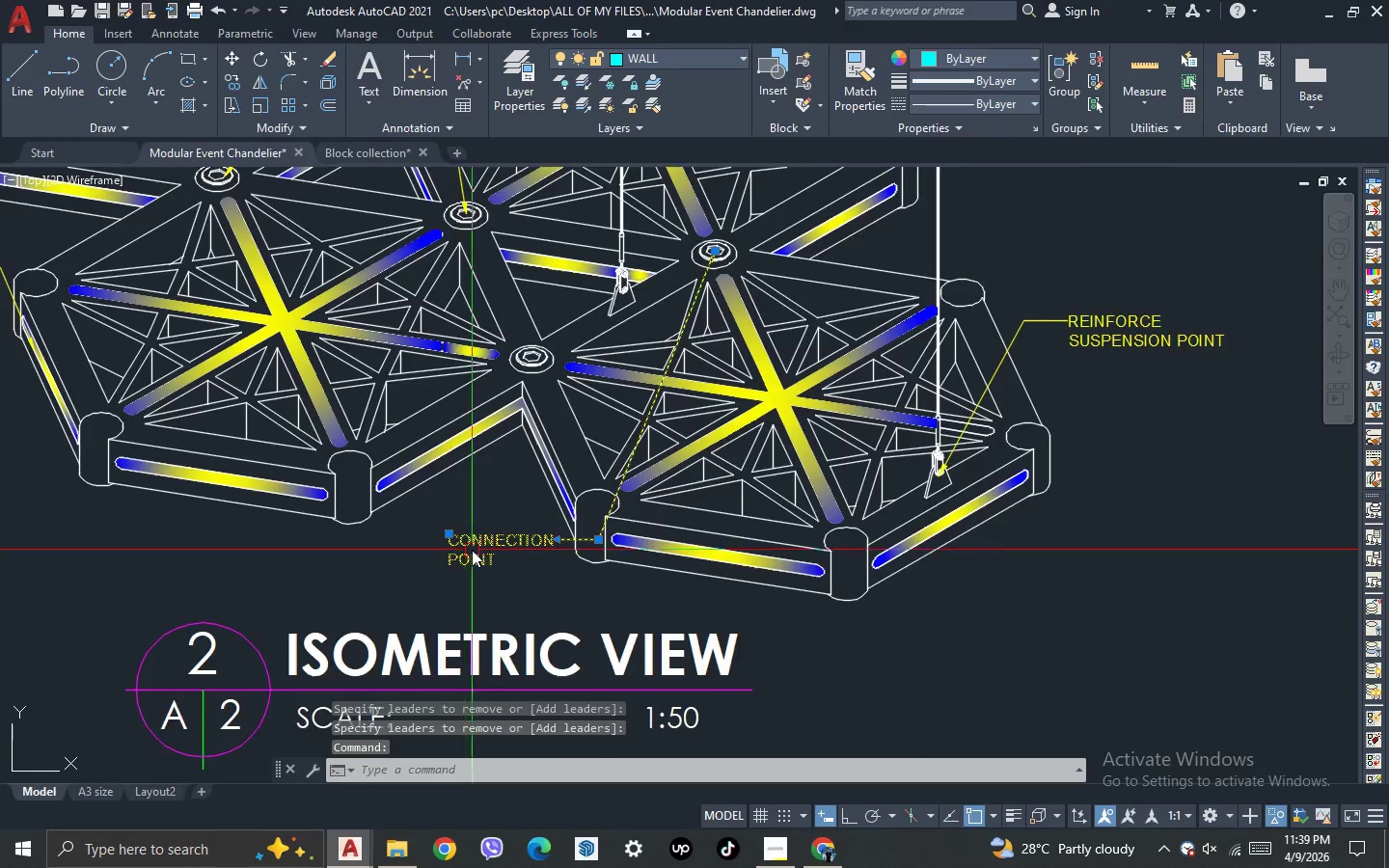 
scroll: coordinate [472, 550], scroll_direction: up, amount: 1.0
 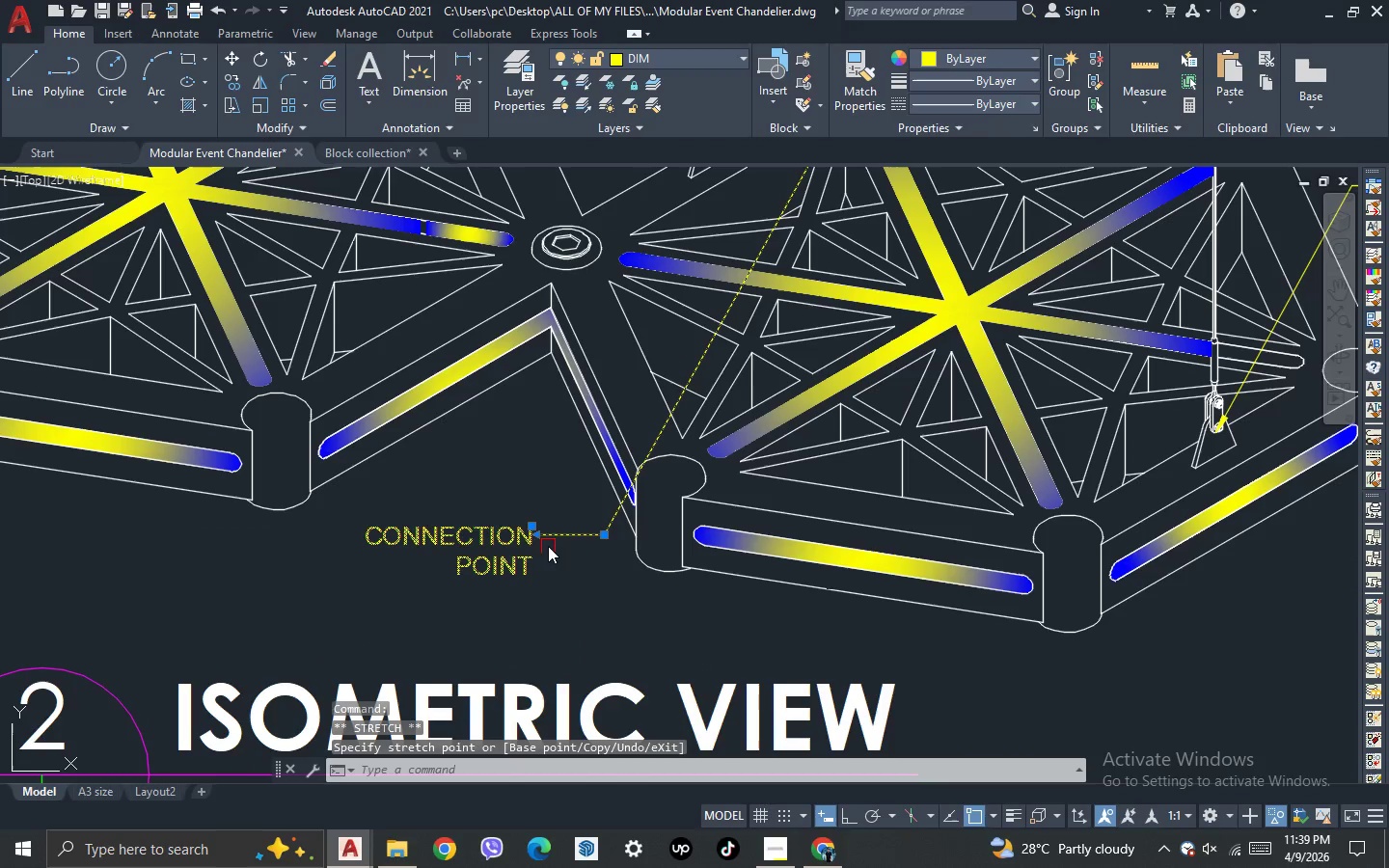 
key(Escape)
 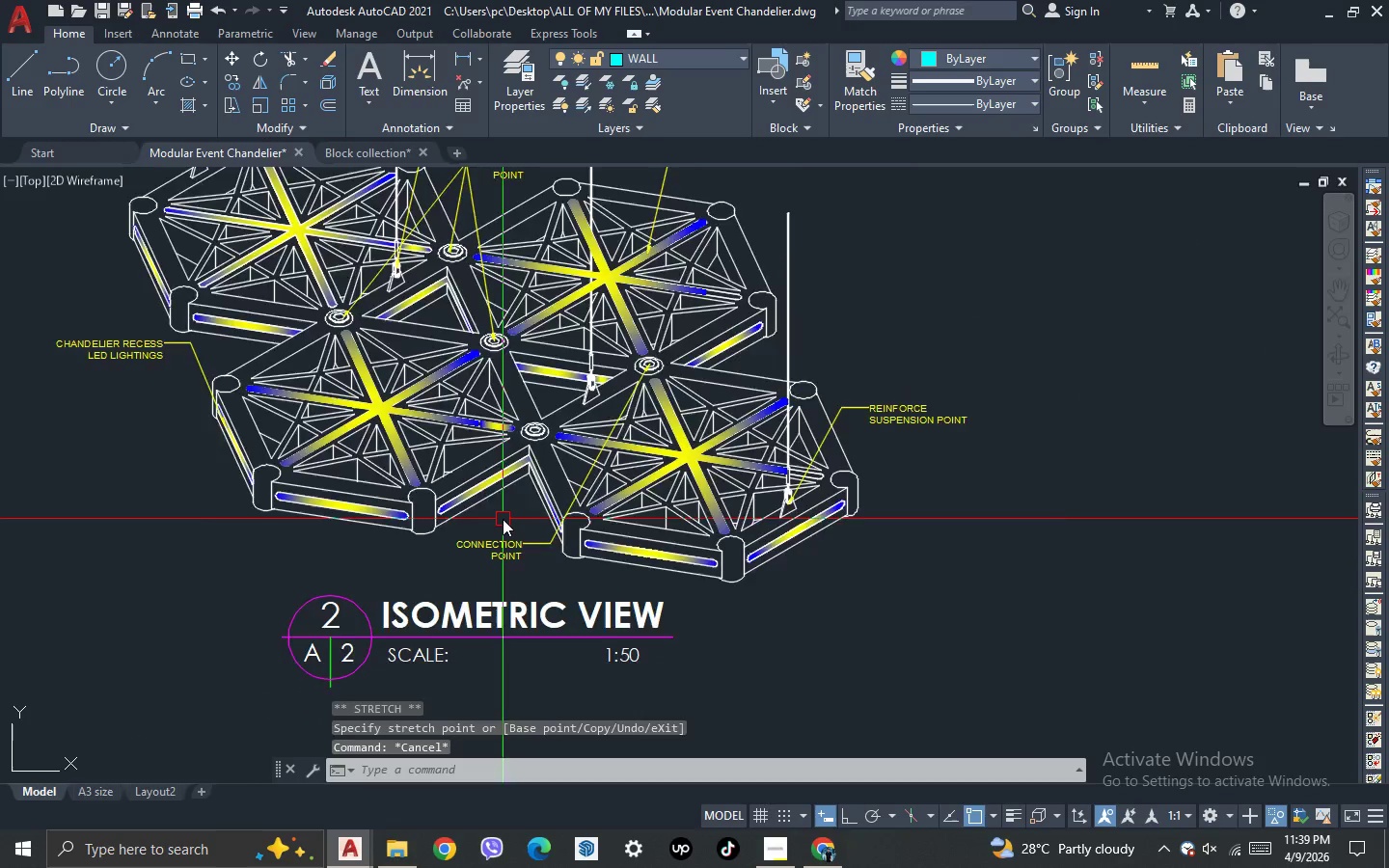 
scroll: coordinate [514, 550], scroll_direction: down, amount: 2.0
 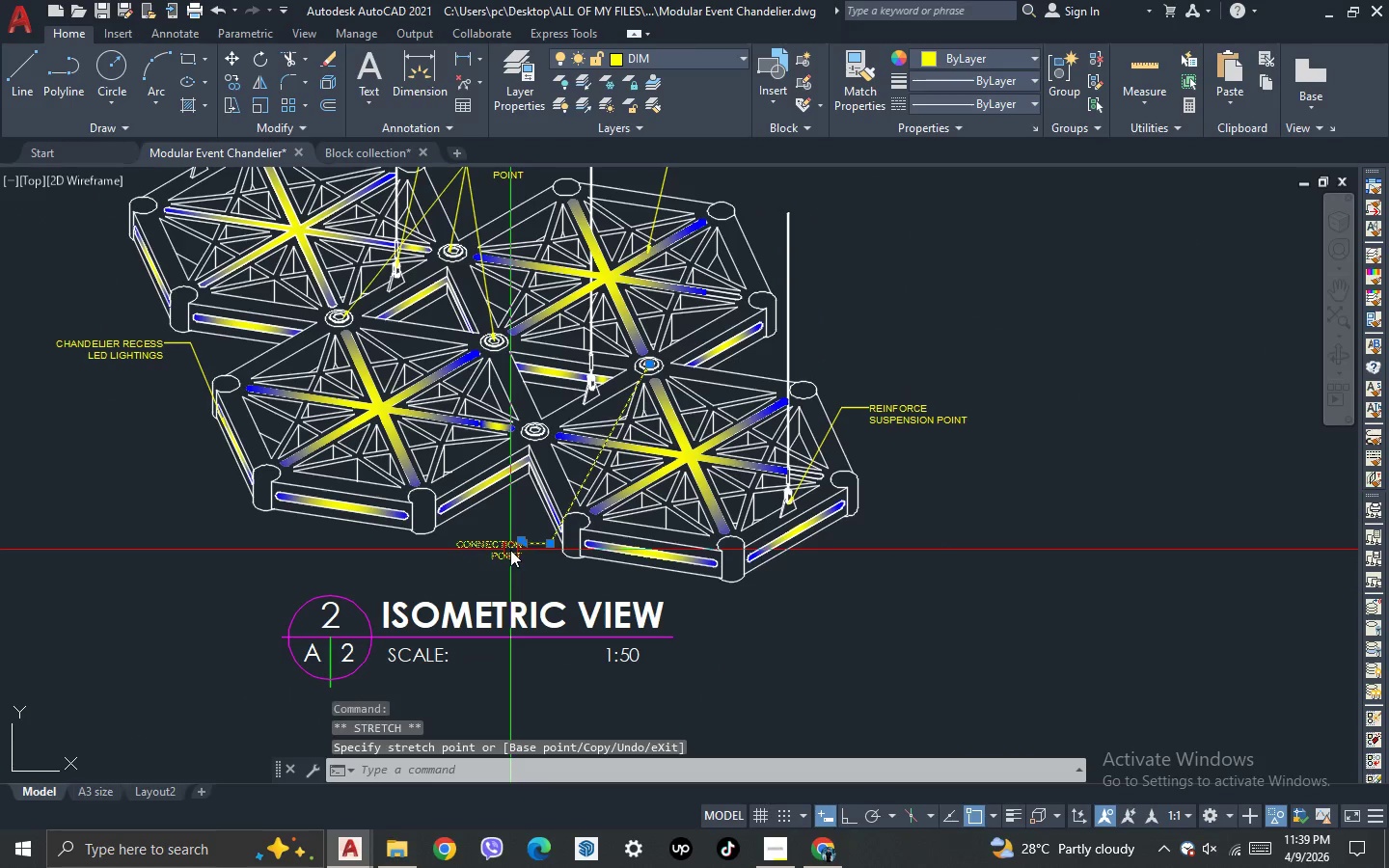 
scroll: coordinate [503, 519], scroll_direction: up, amount: 1.0
 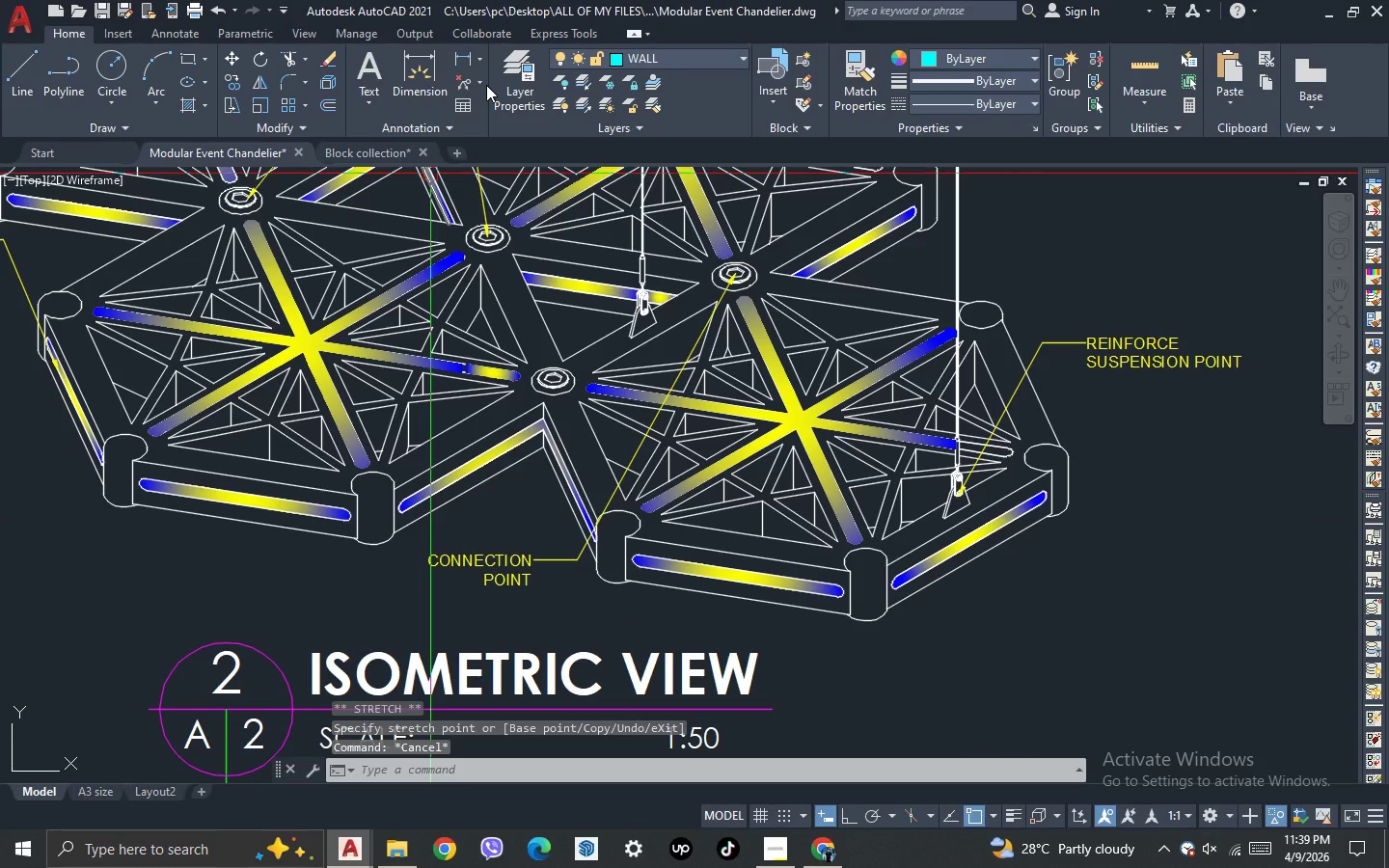 
left_click([480, 88])
 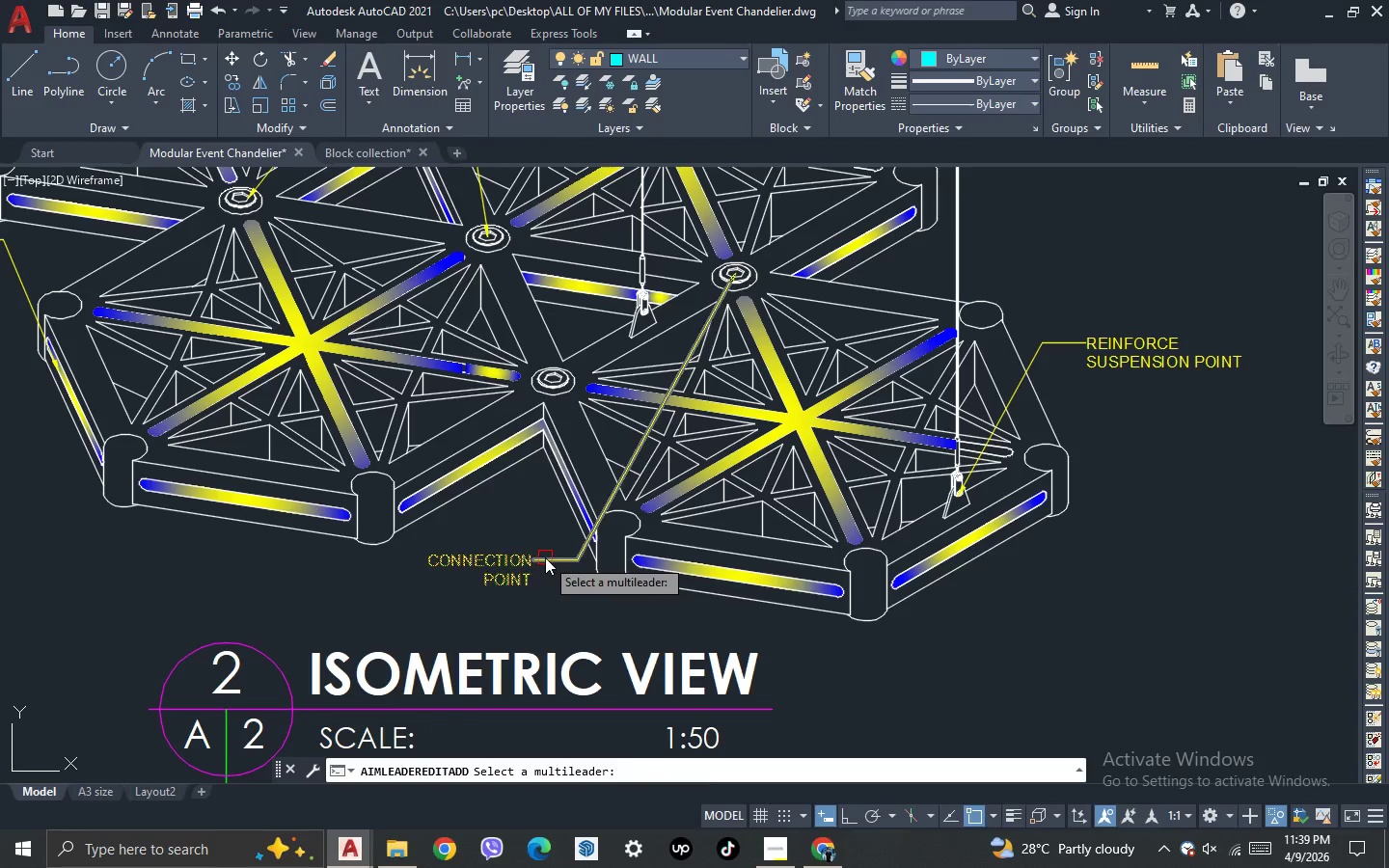 
scroll: coordinate [540, 399], scroll_direction: up, amount: 2.0
 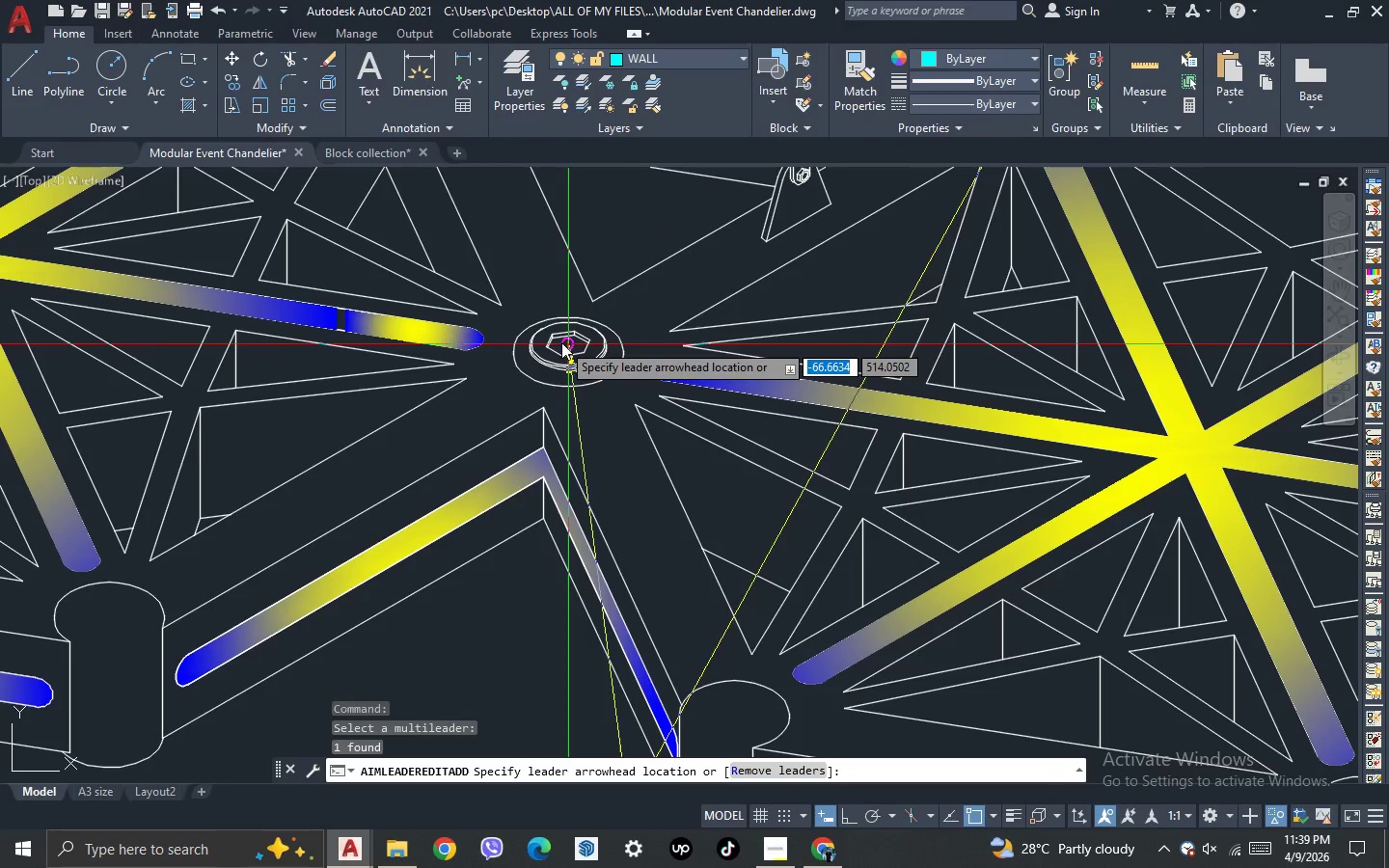 
left_click([562, 341])
 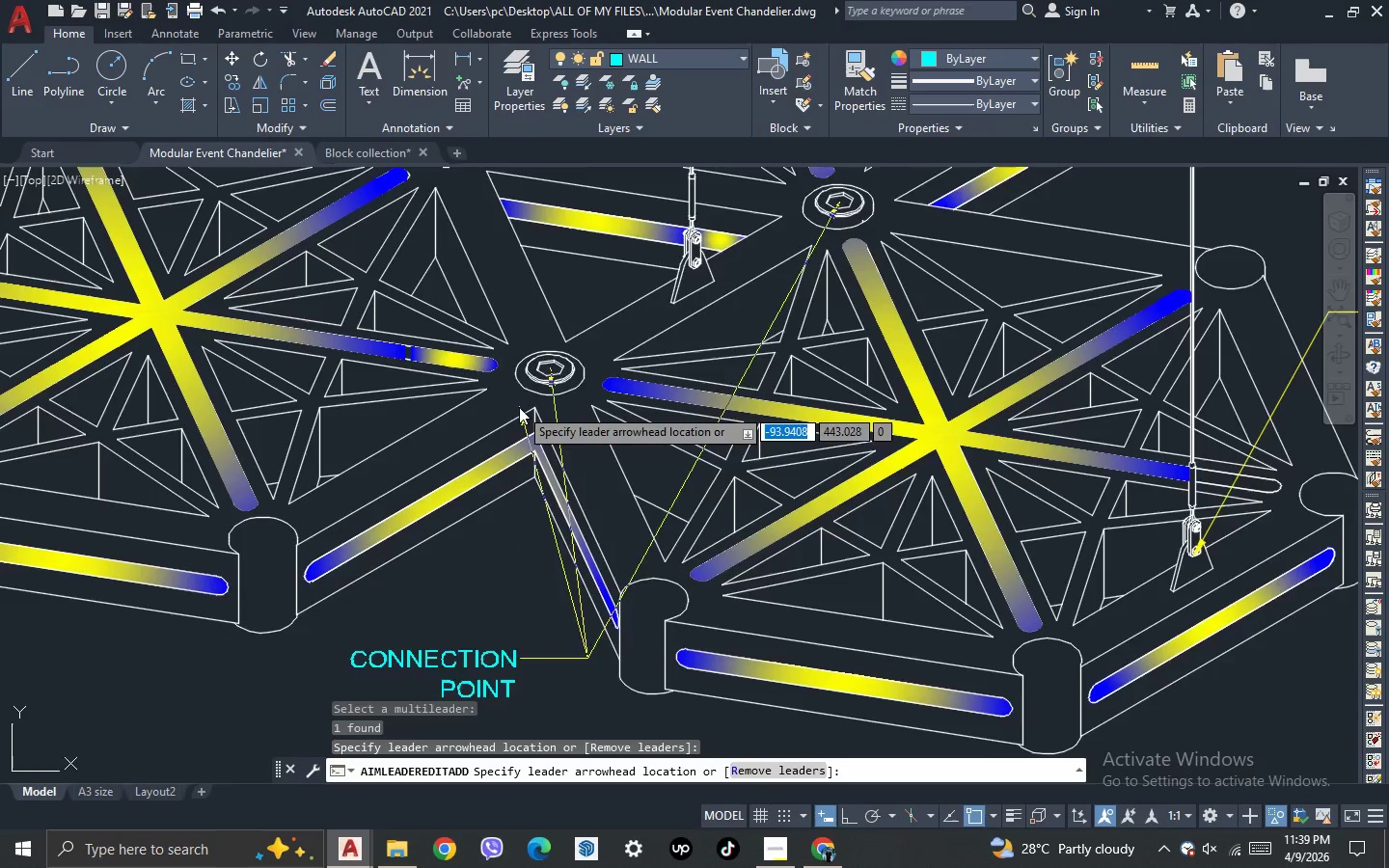 
key(Escape)
 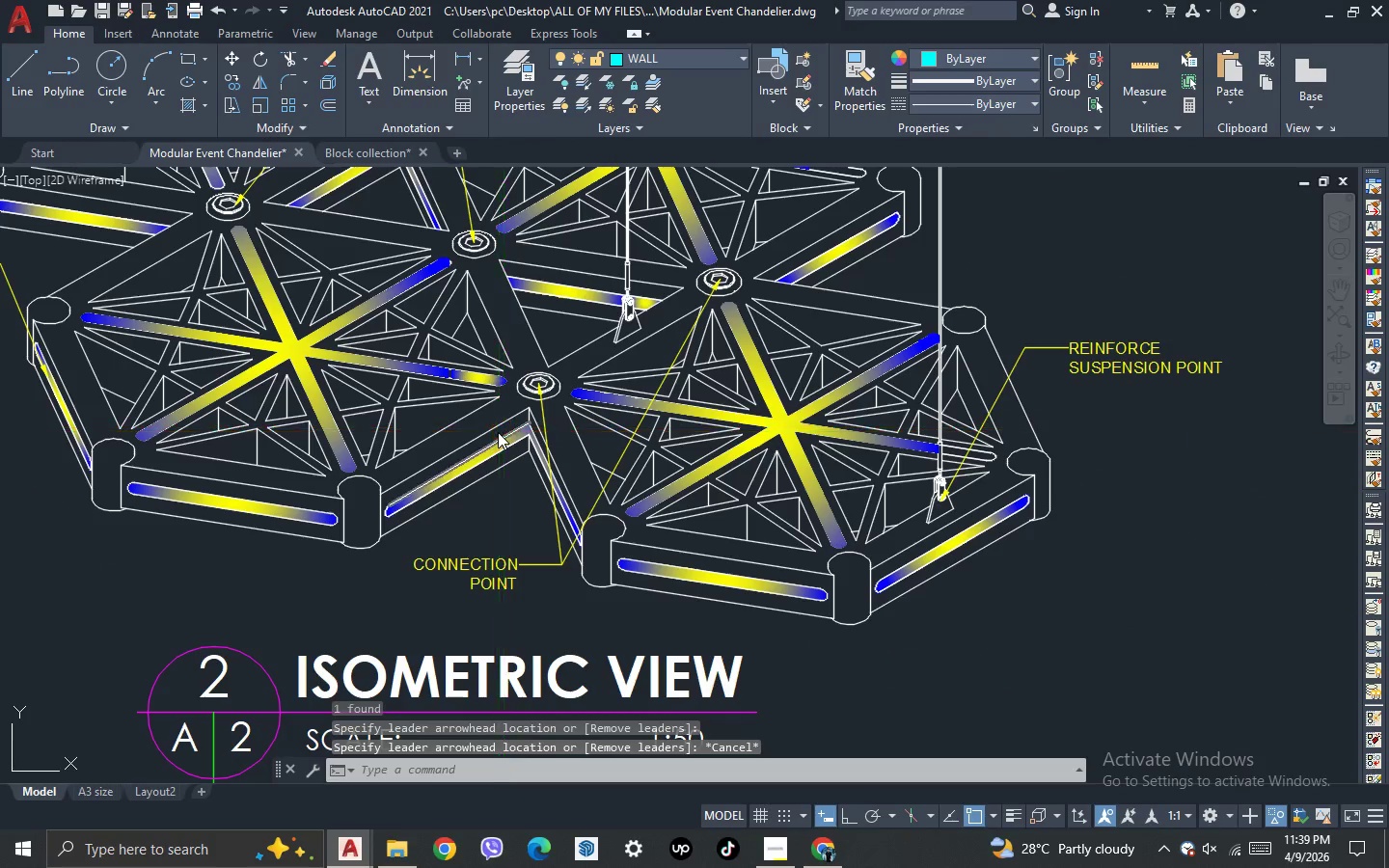 
key(Escape)
 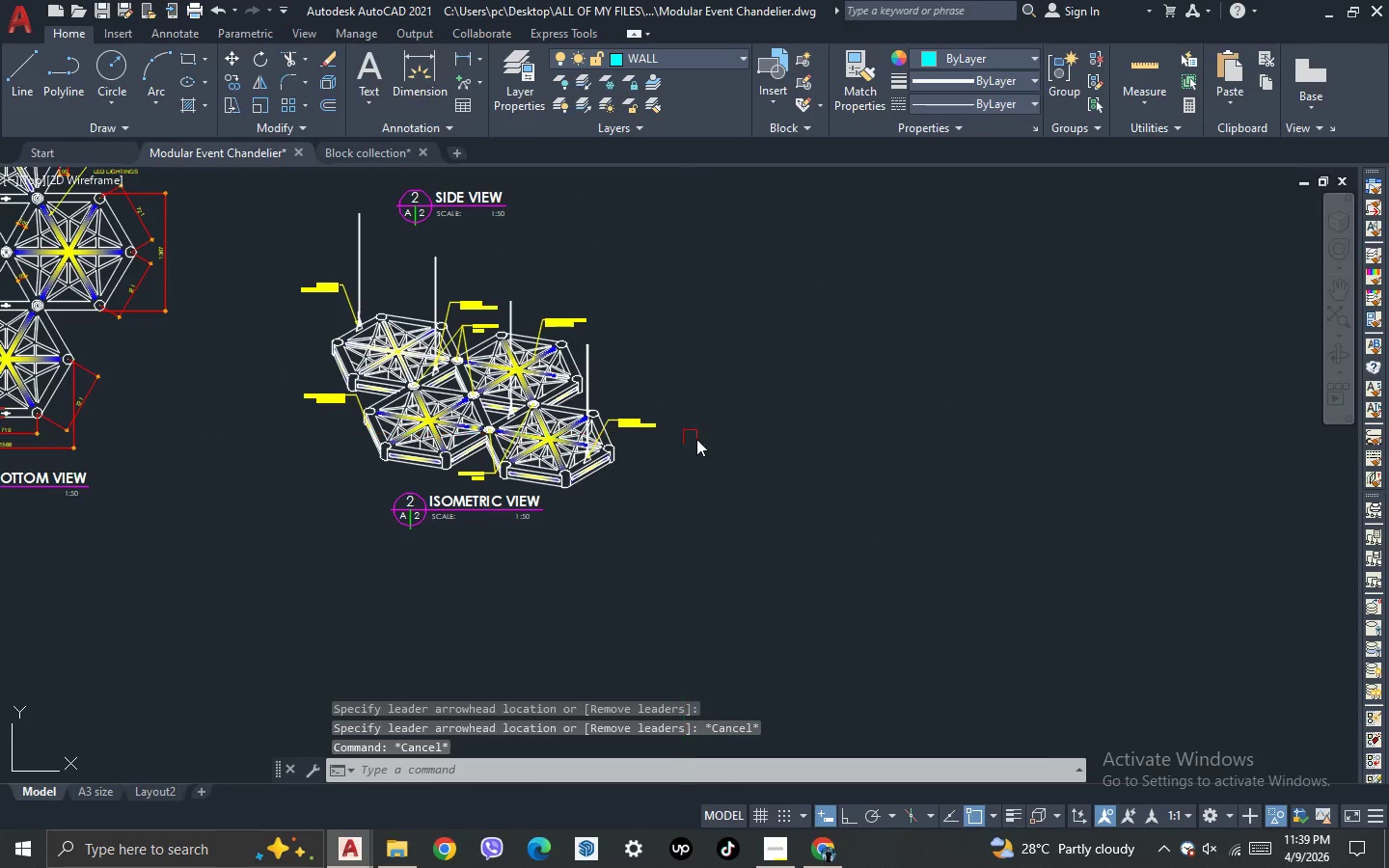 
scroll: coordinate [451, 450], scroll_direction: down, amount: 5.0
 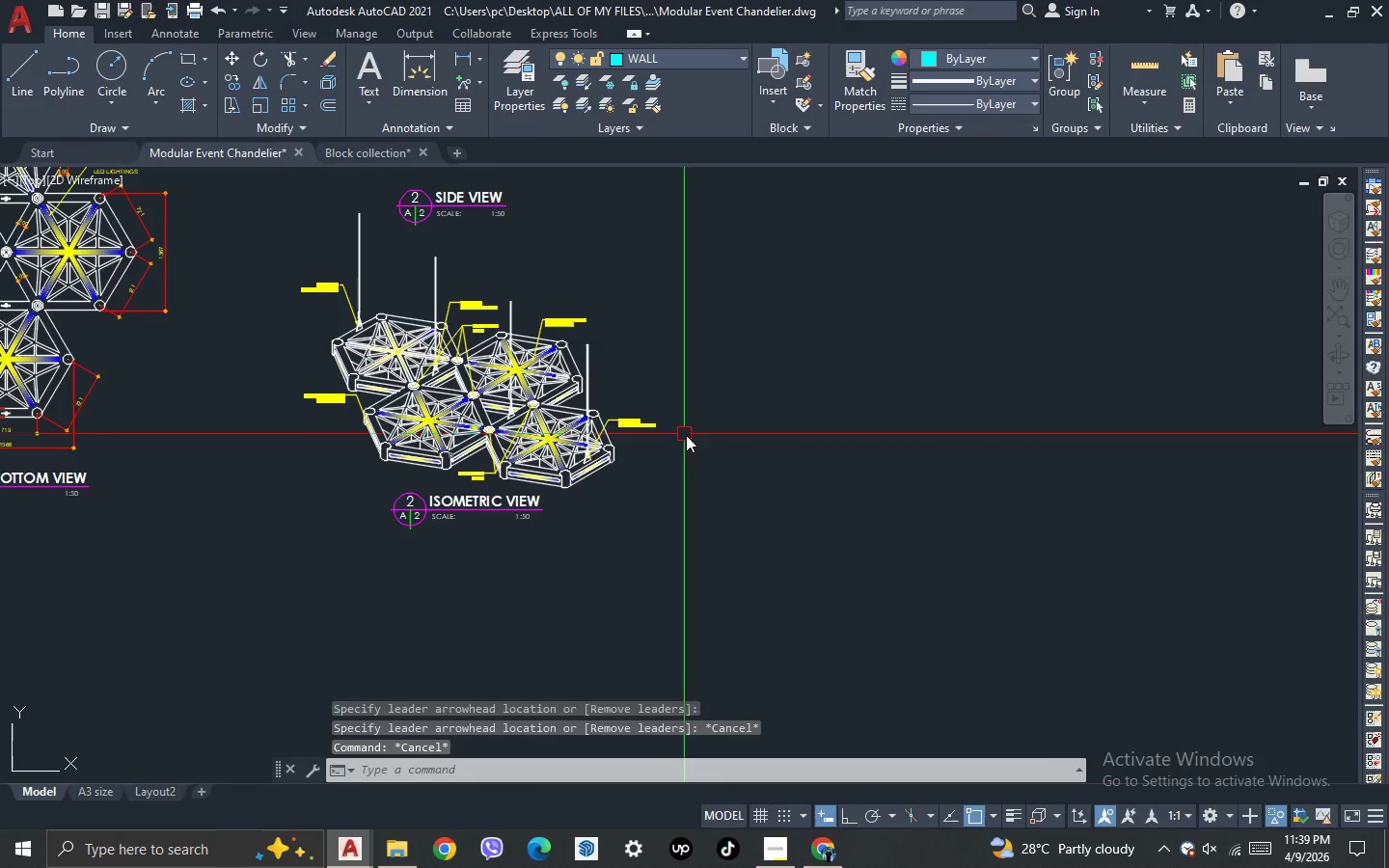 
key(Control+S)
 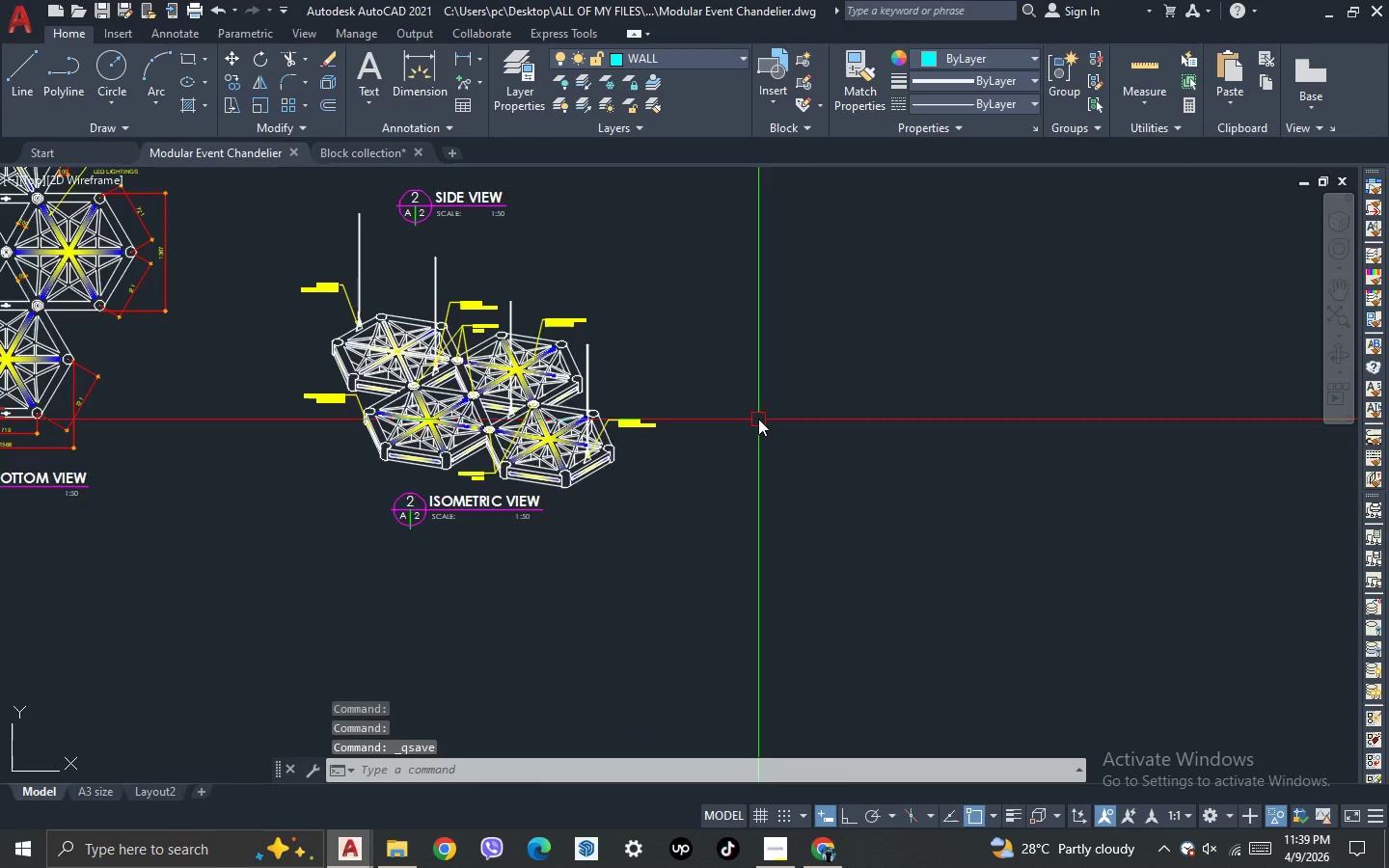 
scroll: coordinate [758, 419], scroll_direction: down, amount: 2.0
 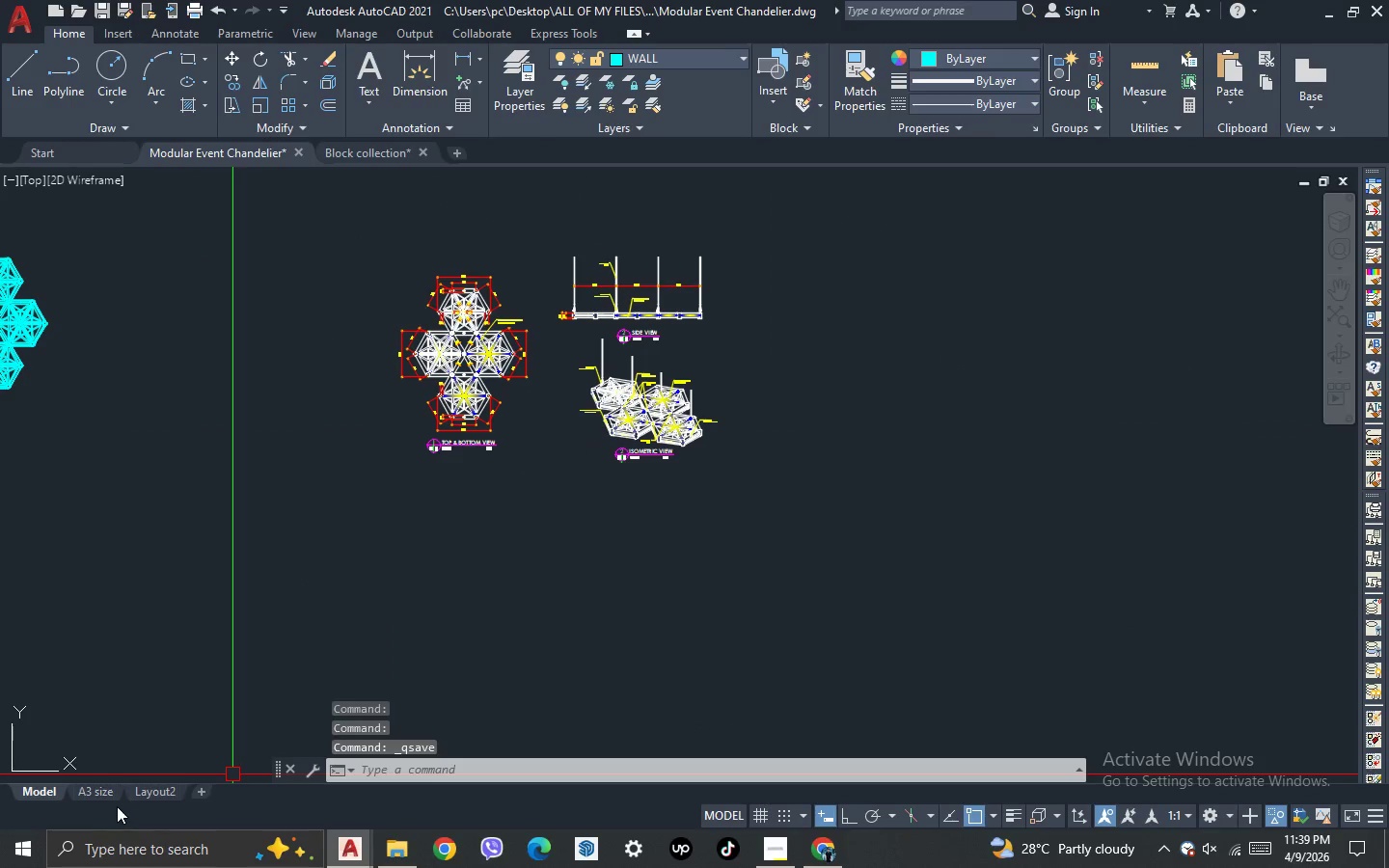 
left_click([102, 794])
 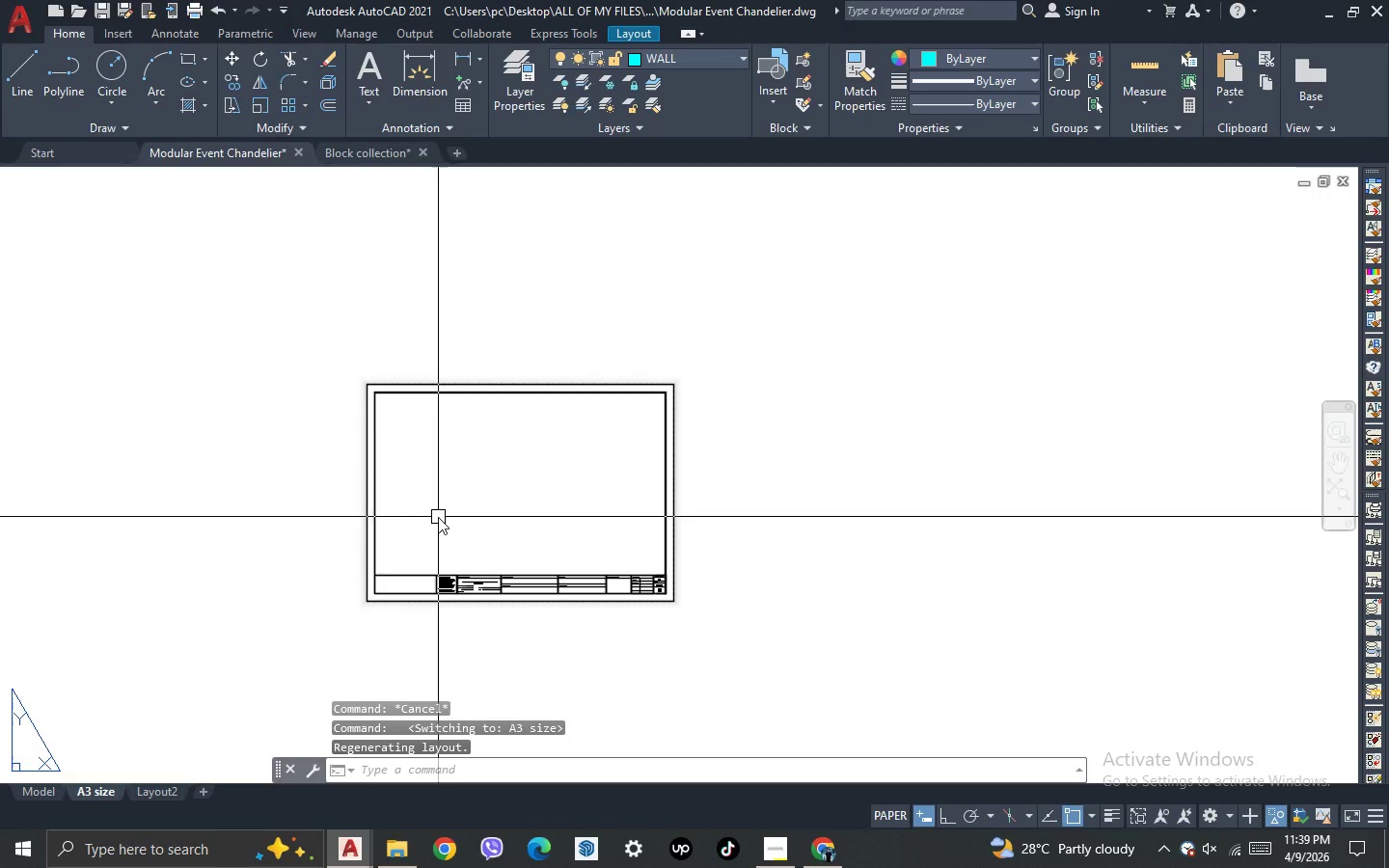 
type(V)
key(Escape)
type(MV)
 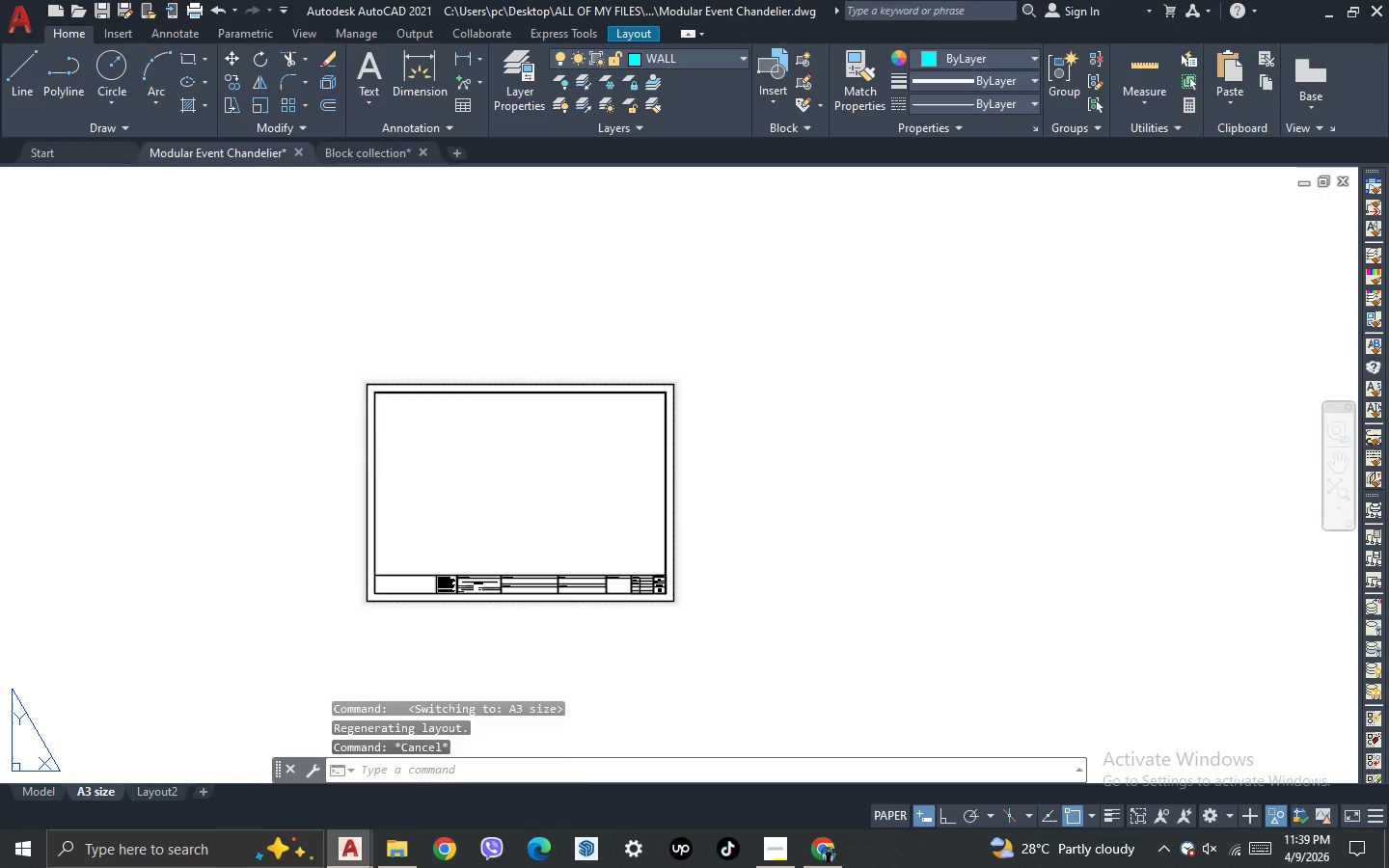 
key(Space)
 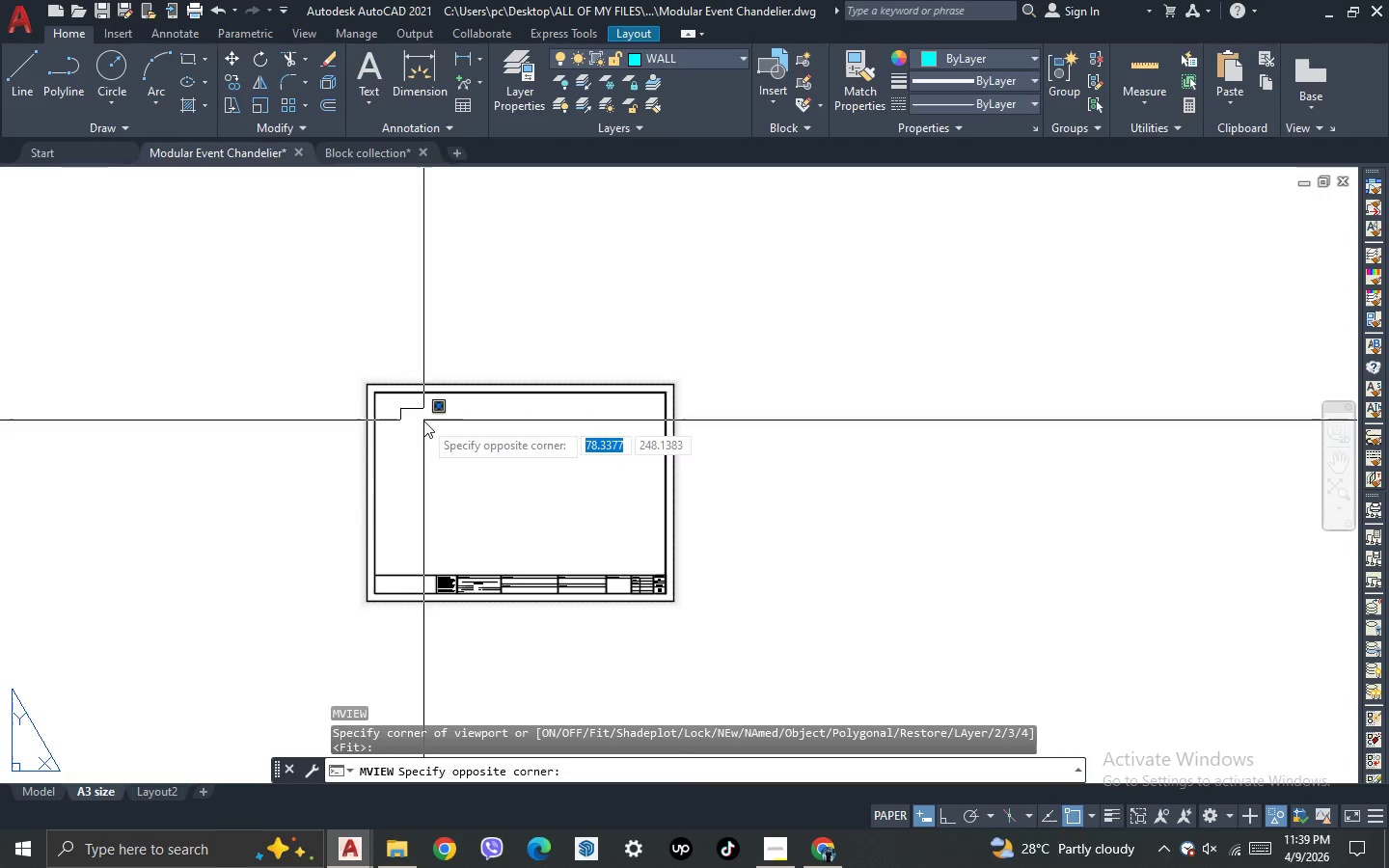 
key(Escape)
 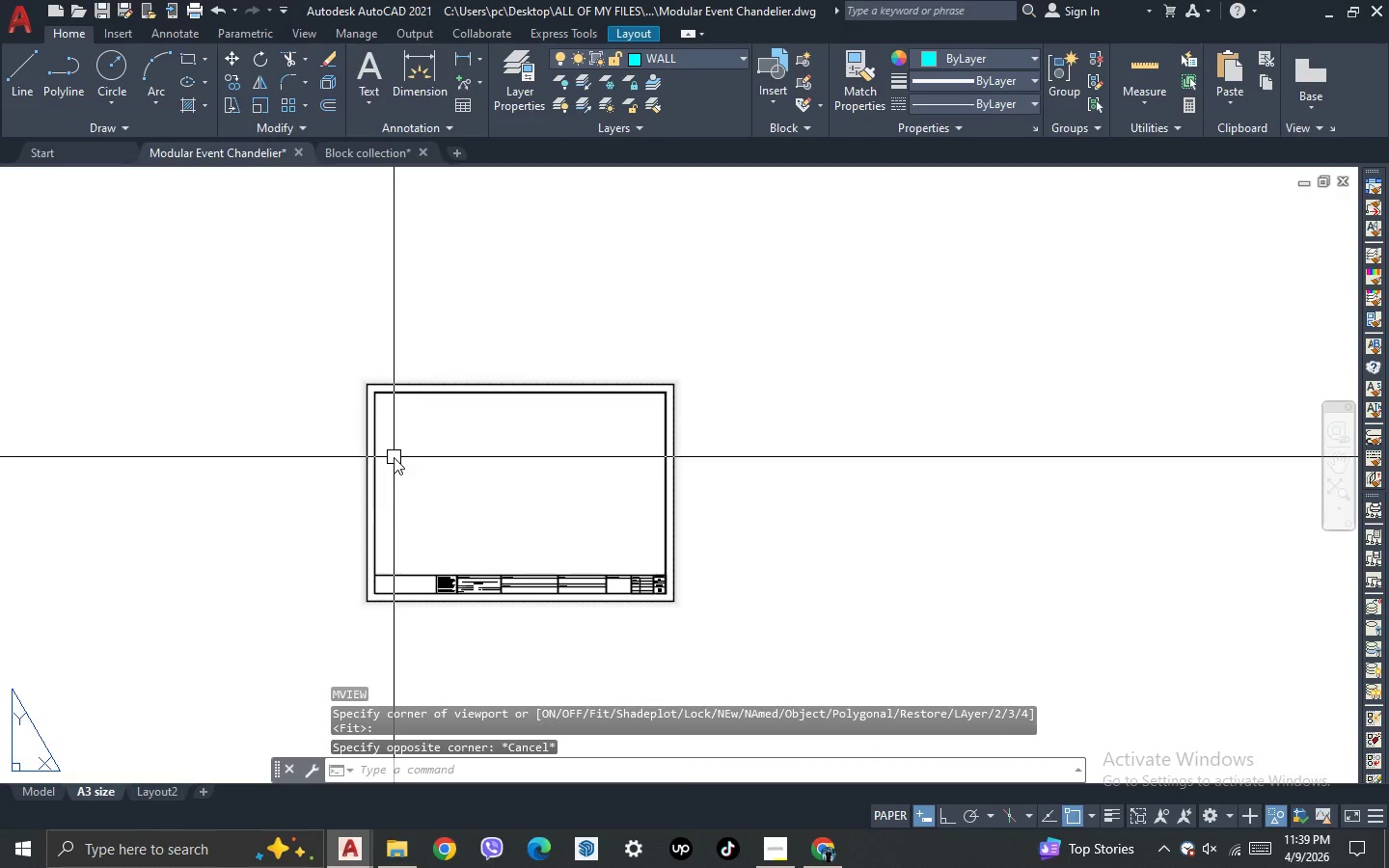 
type(MV )
 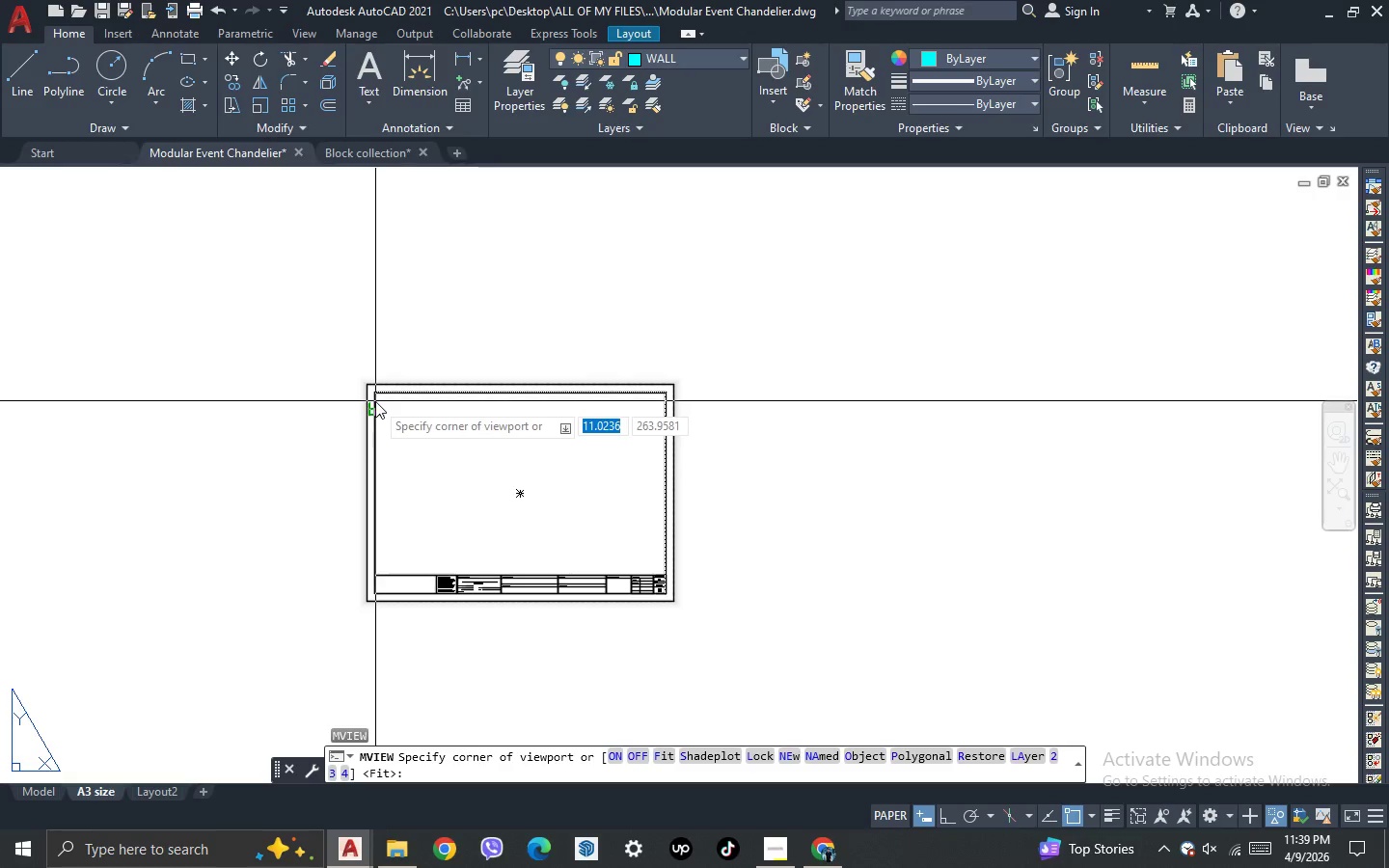 
scroll: coordinate [376, 405], scroll_direction: up, amount: 2.0
 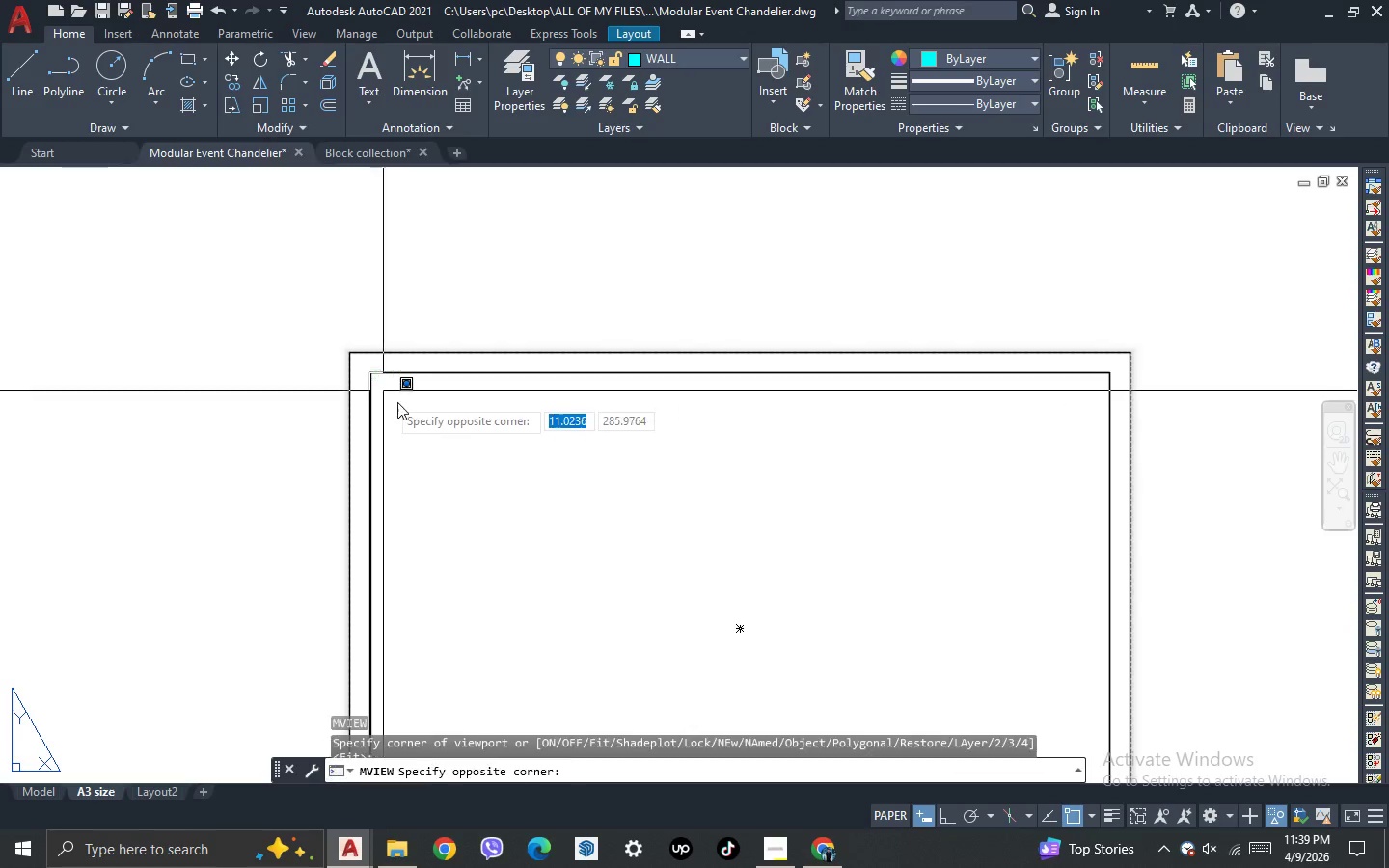 
scroll: coordinate [449, 427], scroll_direction: down, amount: 2.0
 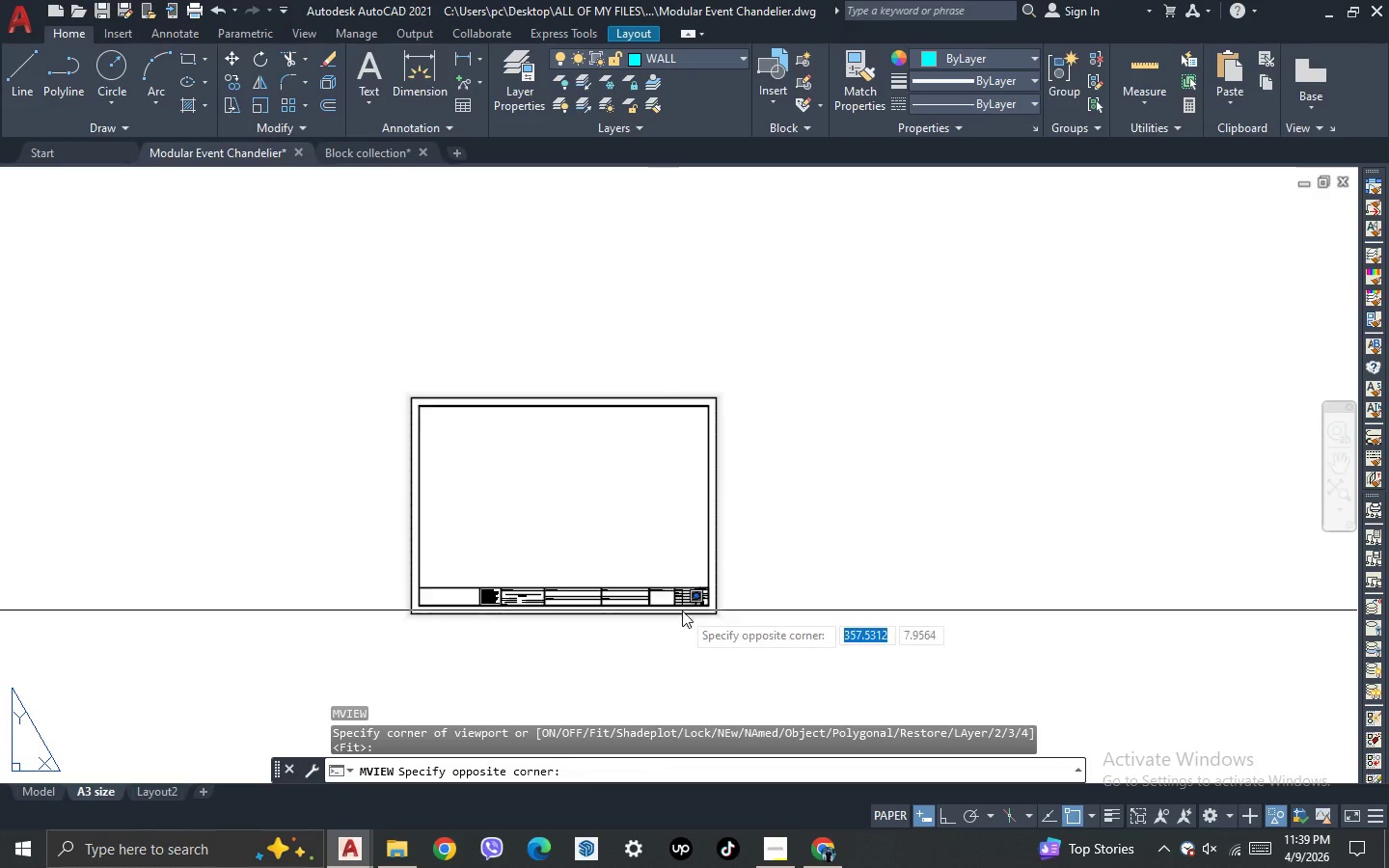 
scroll: coordinate [683, 610], scroll_direction: up, amount: 2.0
 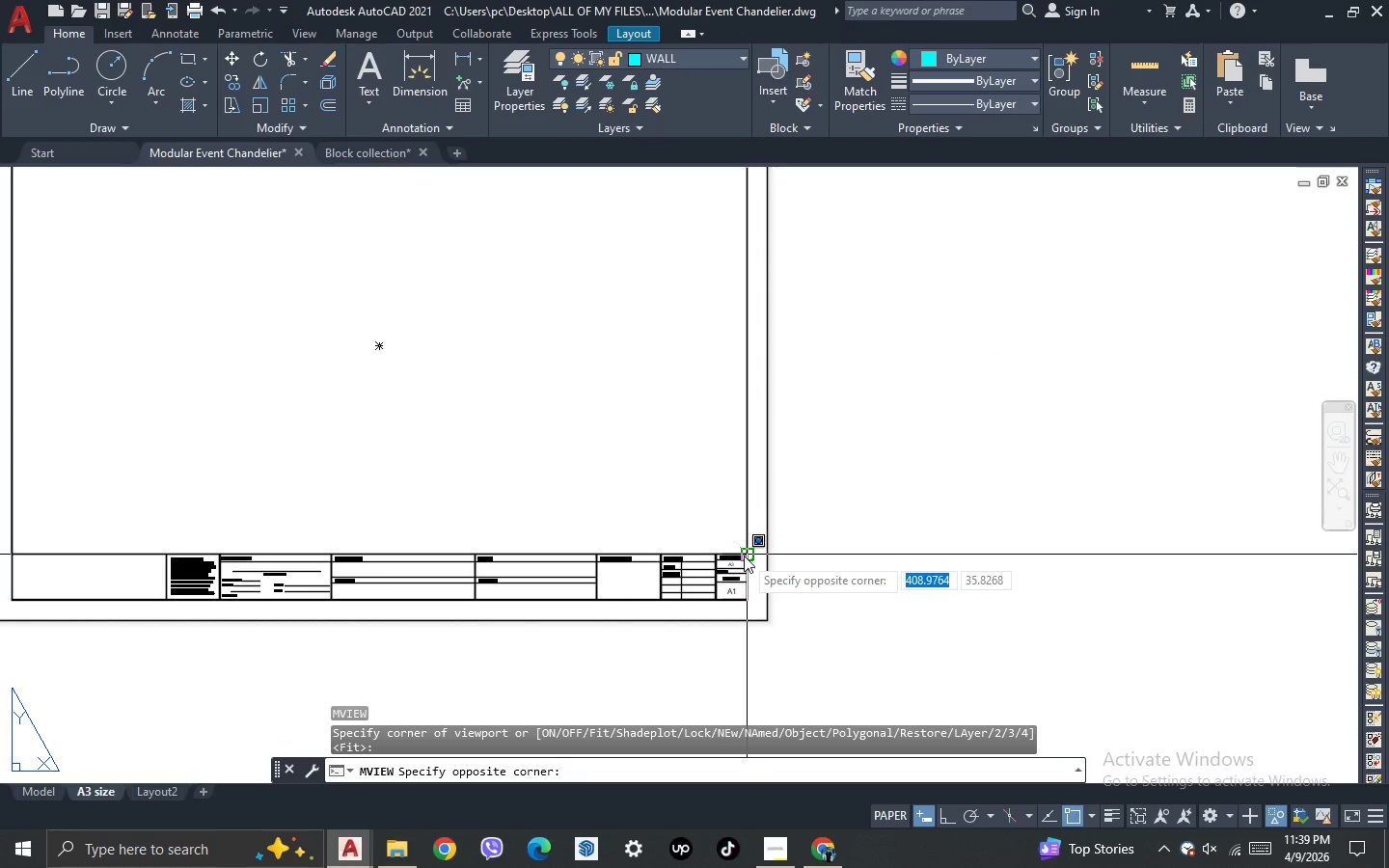 
left_click([746, 556])
 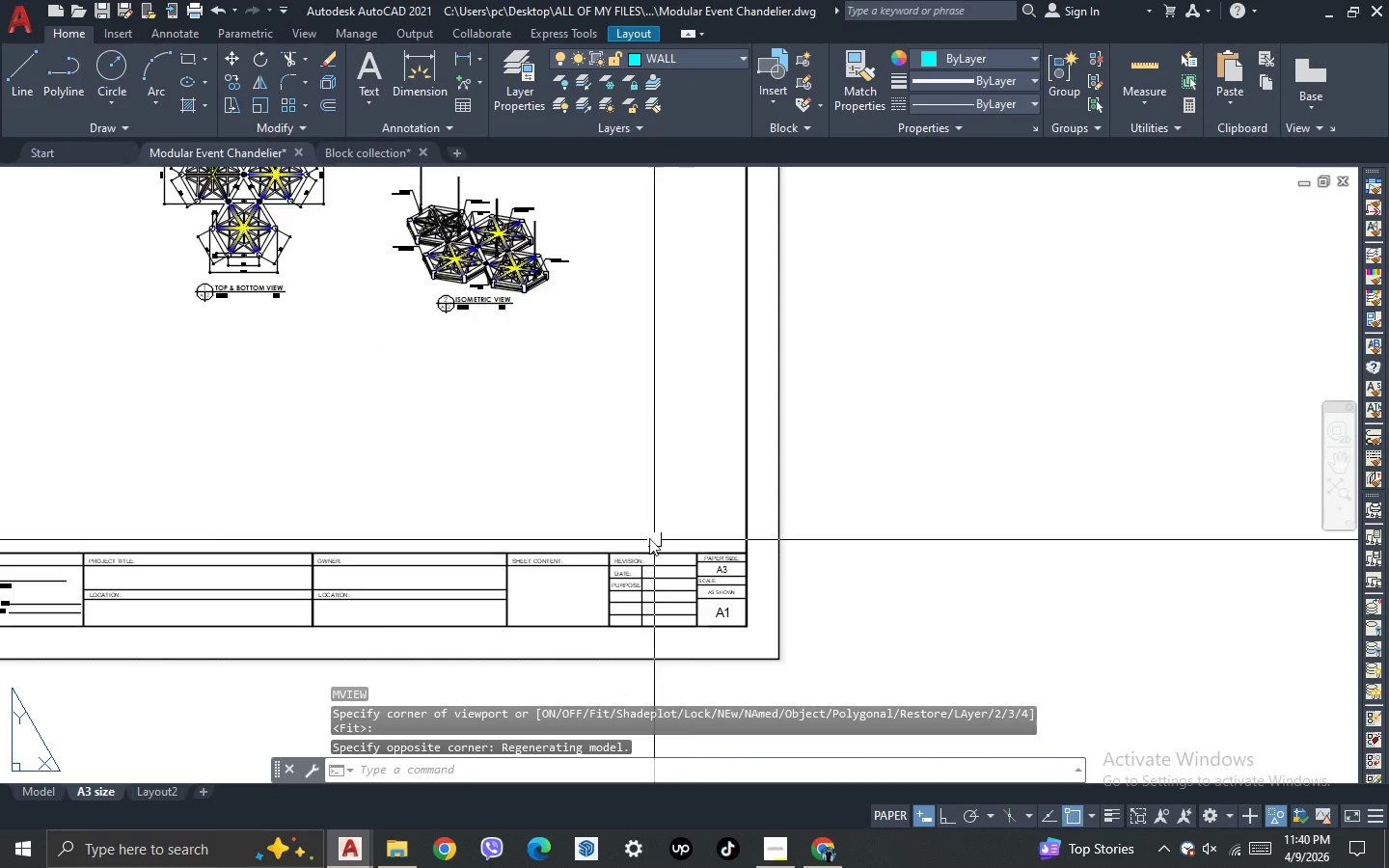 
scroll: coordinate [746, 556], scroll_direction: up, amount: 1.0
 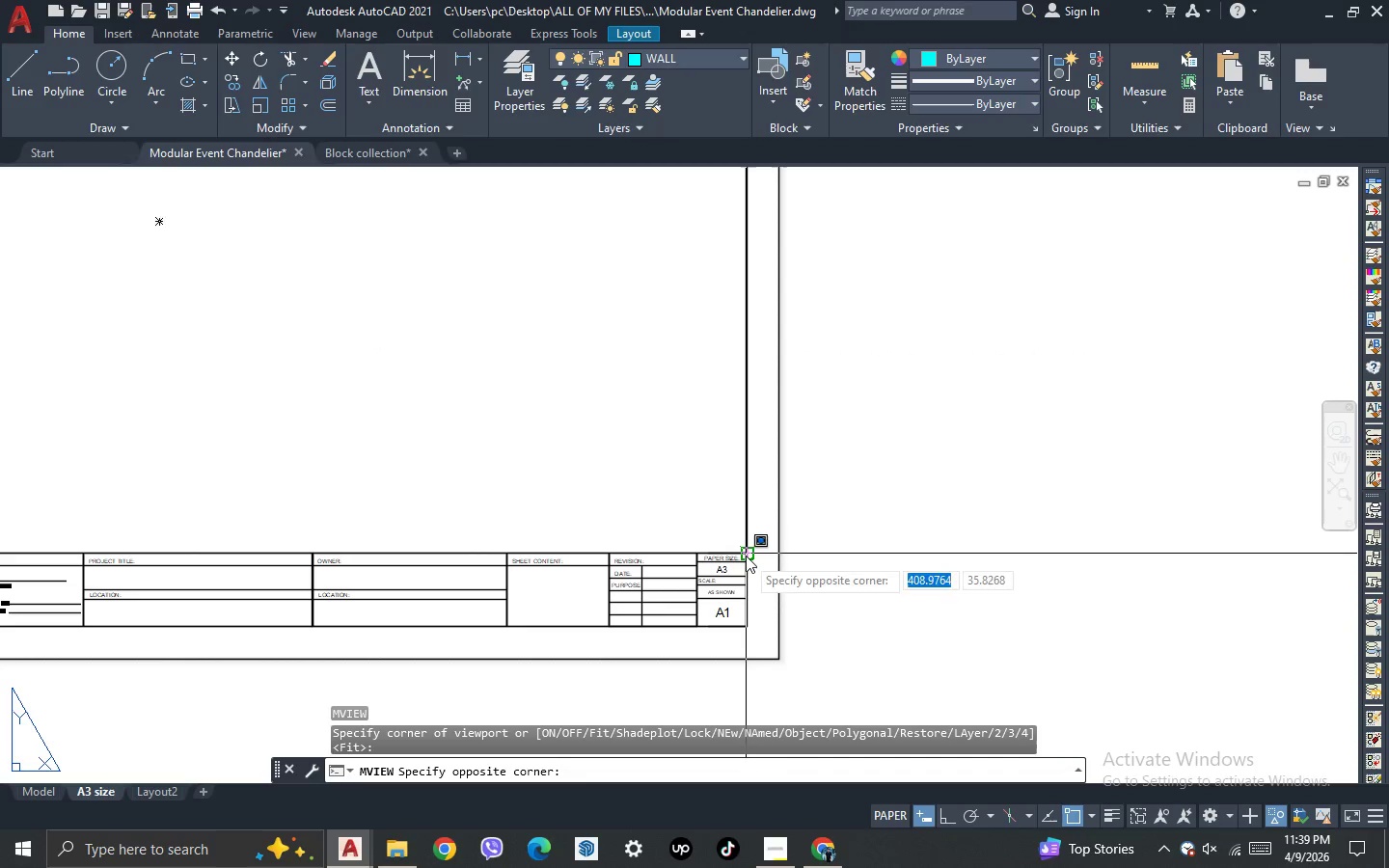 
scroll: coordinate [647, 537], scroll_direction: down, amount: 2.0
 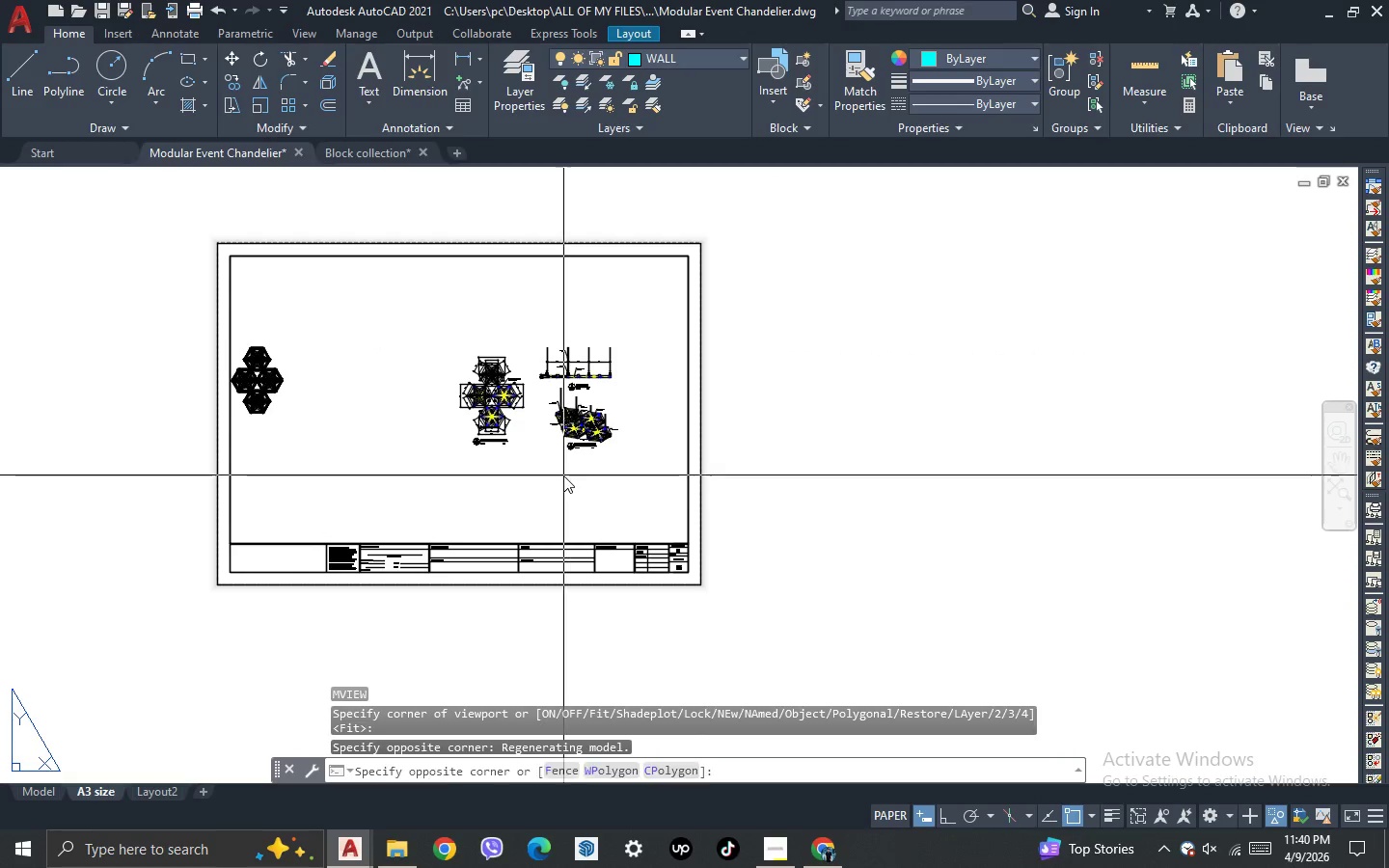 
double_click([563, 475])
 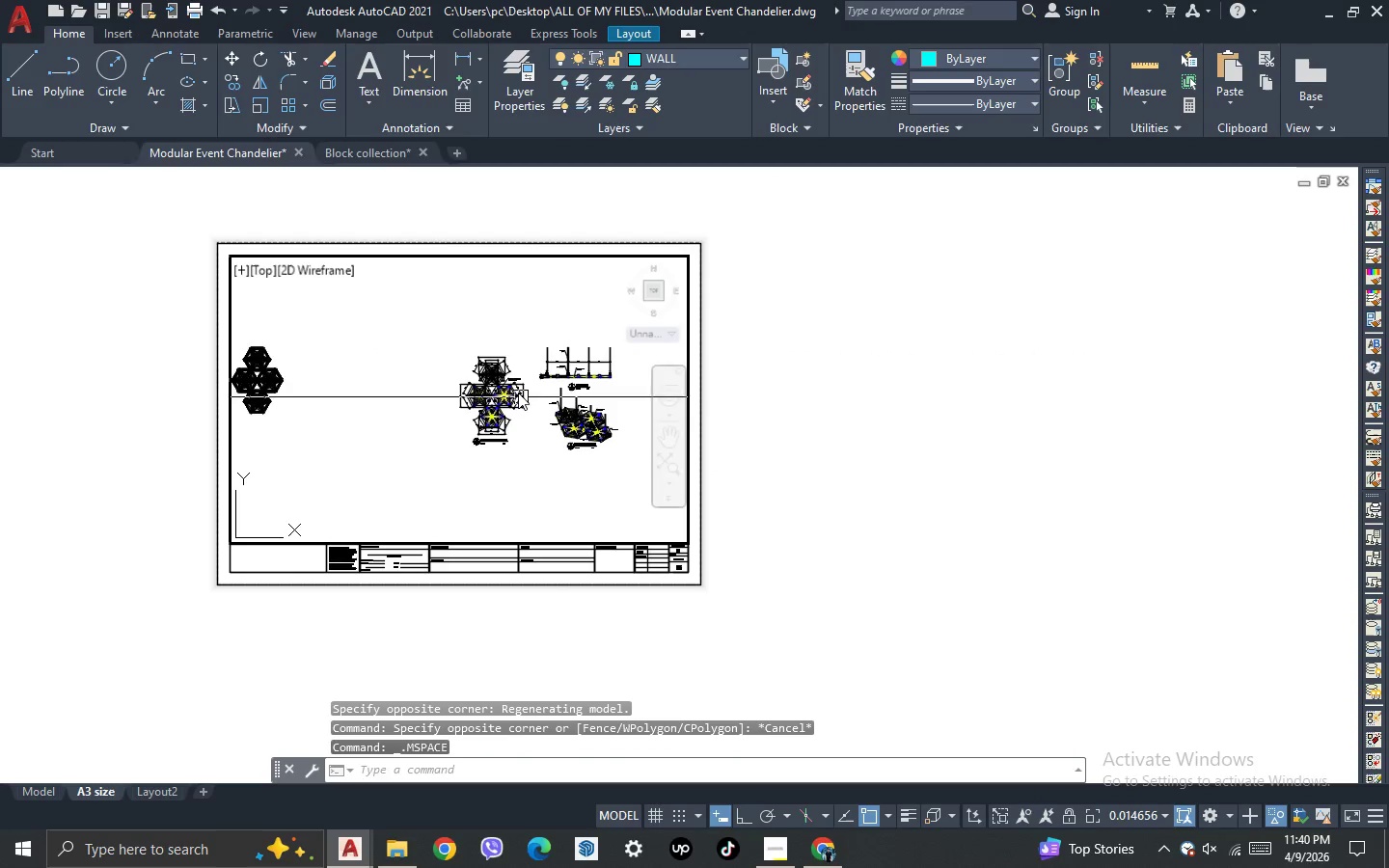 
scroll: coordinate [517, 388], scroll_direction: up, amount: 2.0
 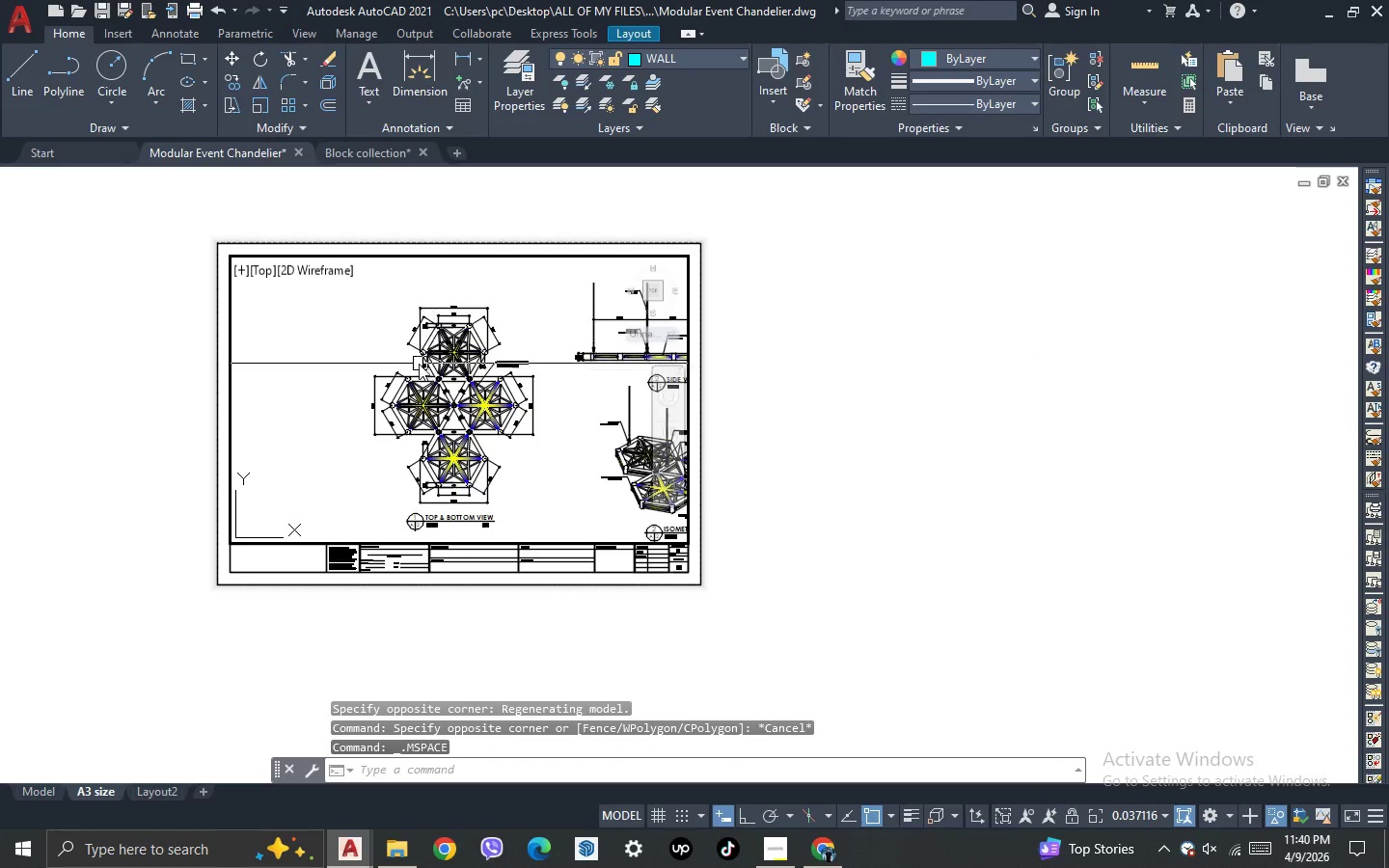 
scroll: coordinate [418, 363], scroll_direction: down, amount: 1.0
 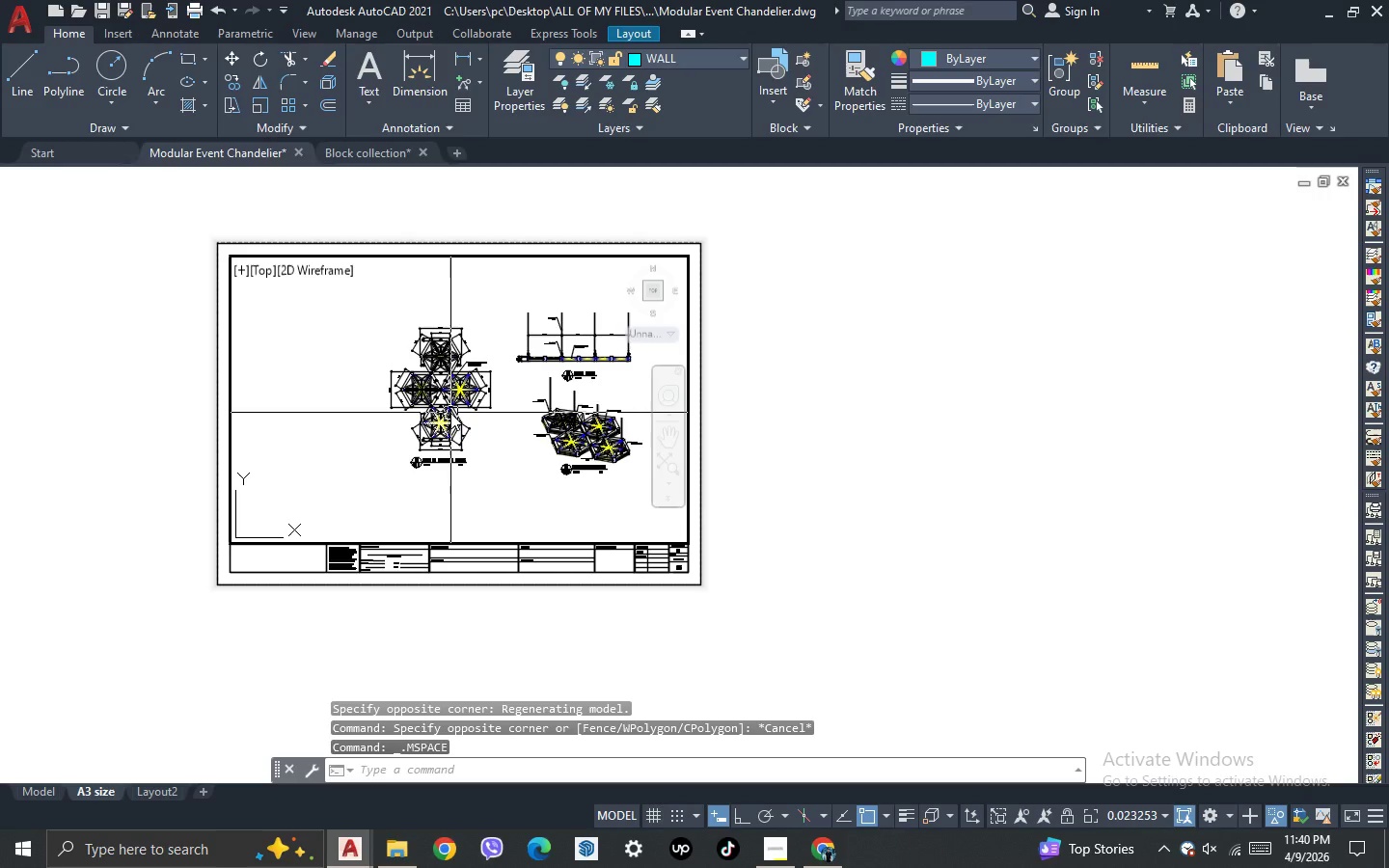 
key(Z)
 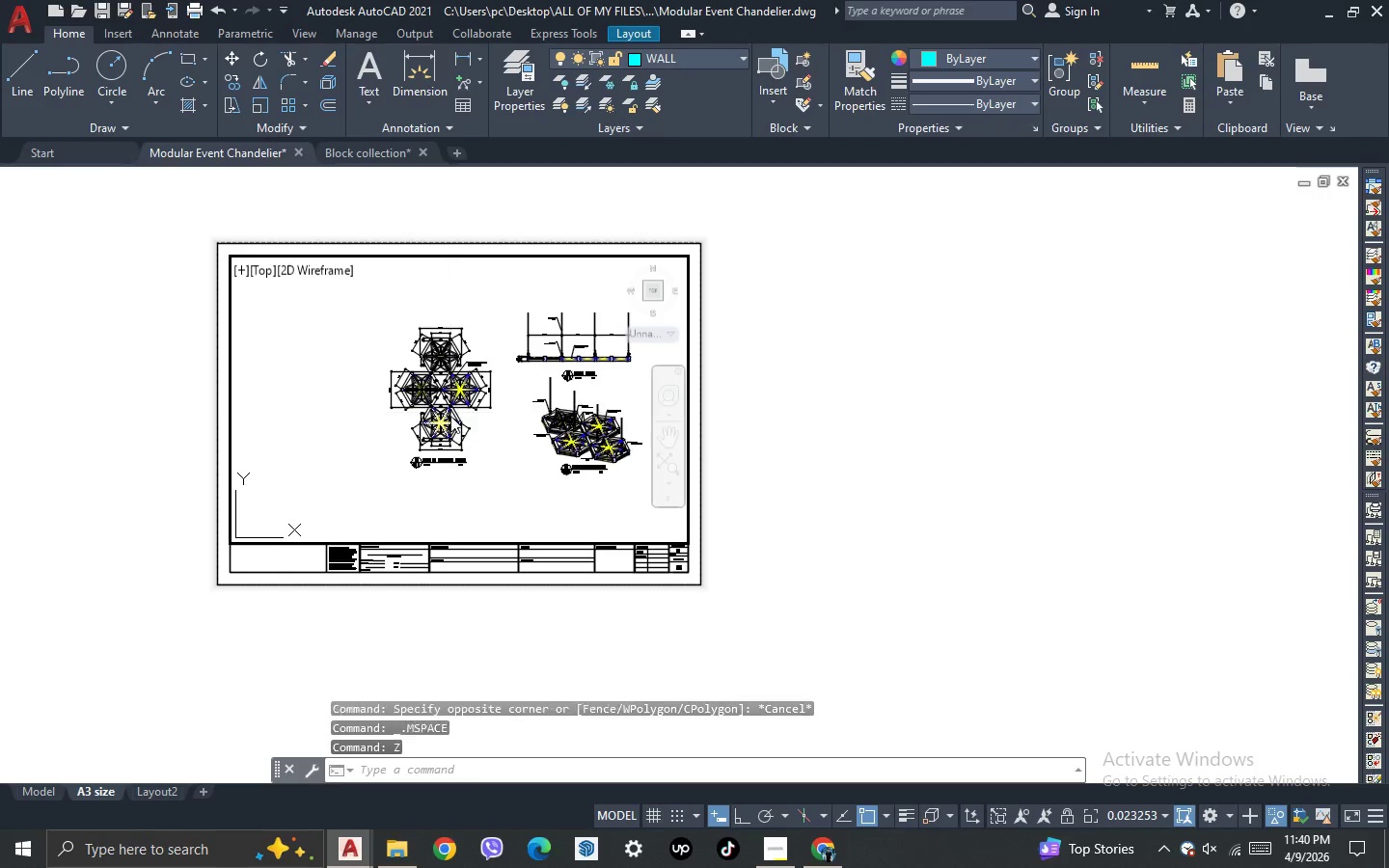 
key(Space)
 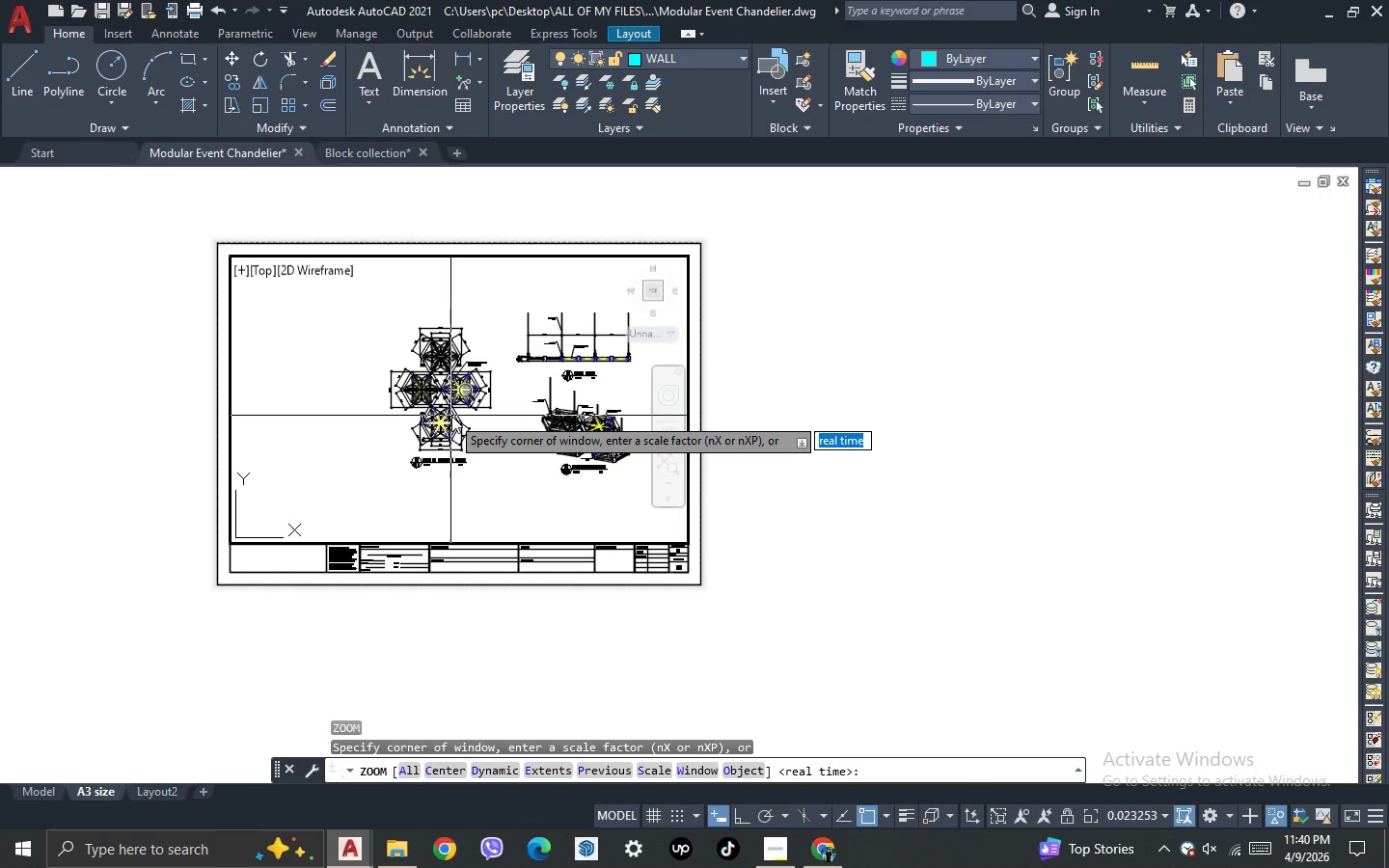 
key(W)
 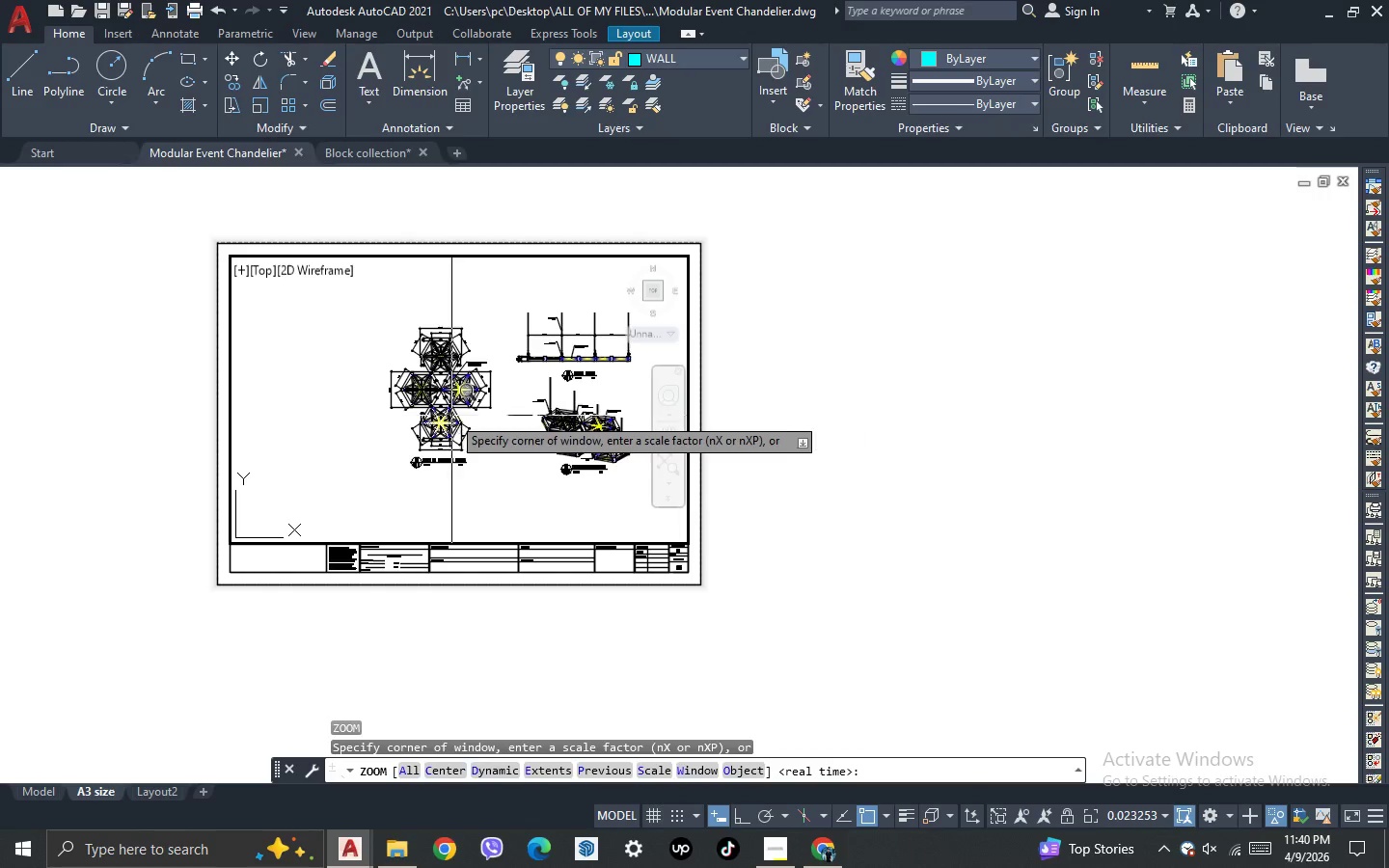 
key(Space)
 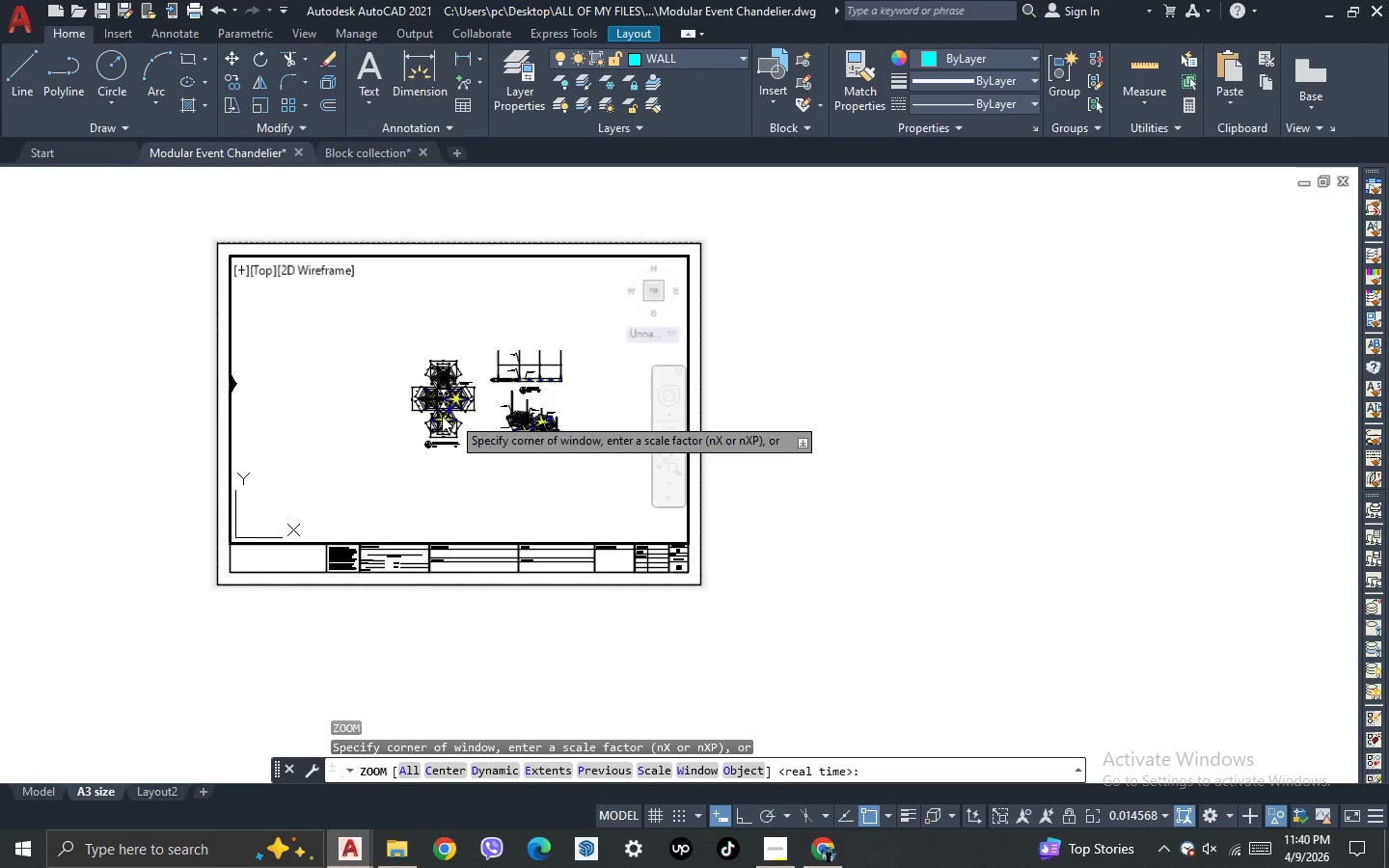 
scroll: coordinate [444, 416], scroll_direction: down, amount: 2.0
 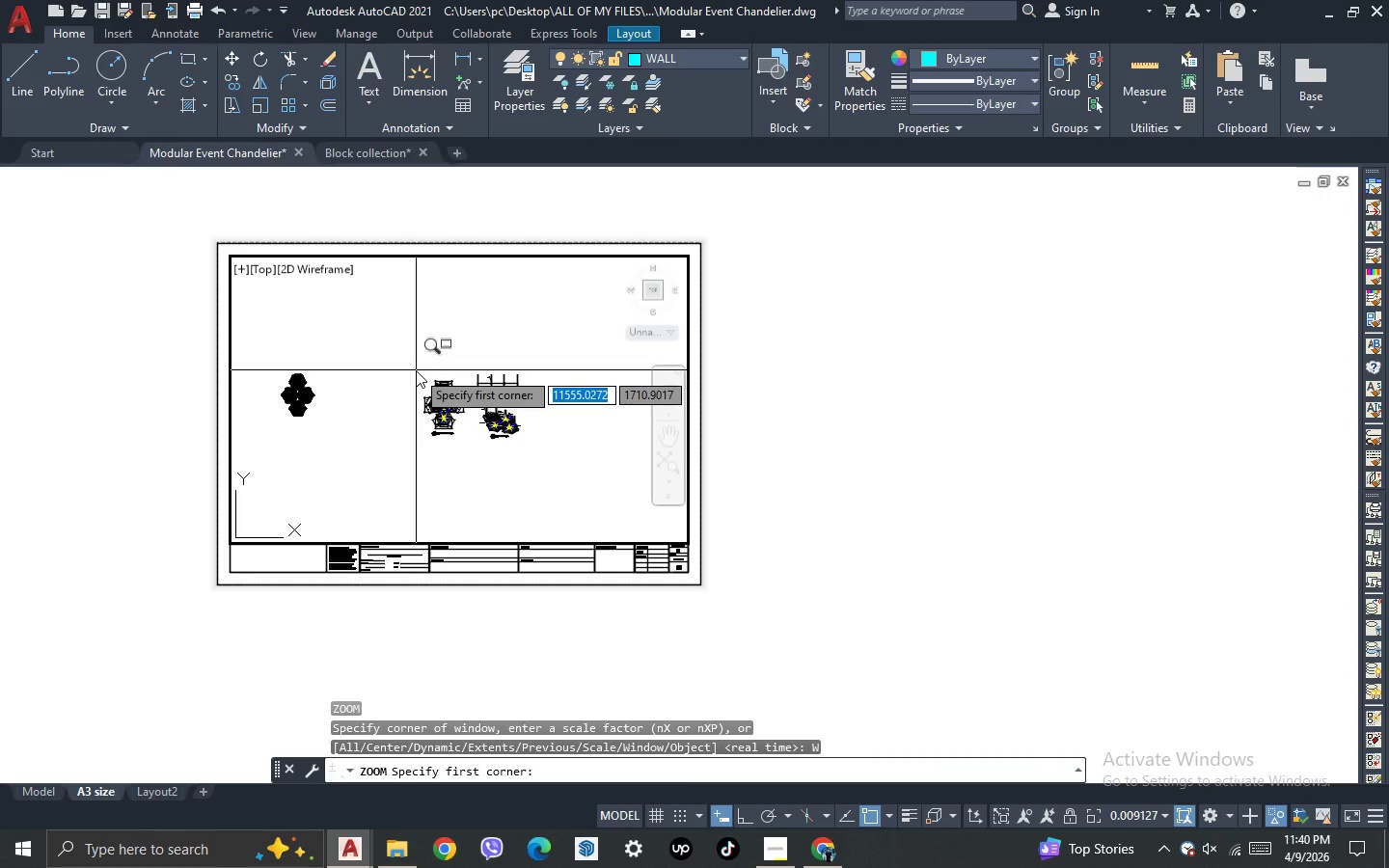 
left_click([416, 370])
 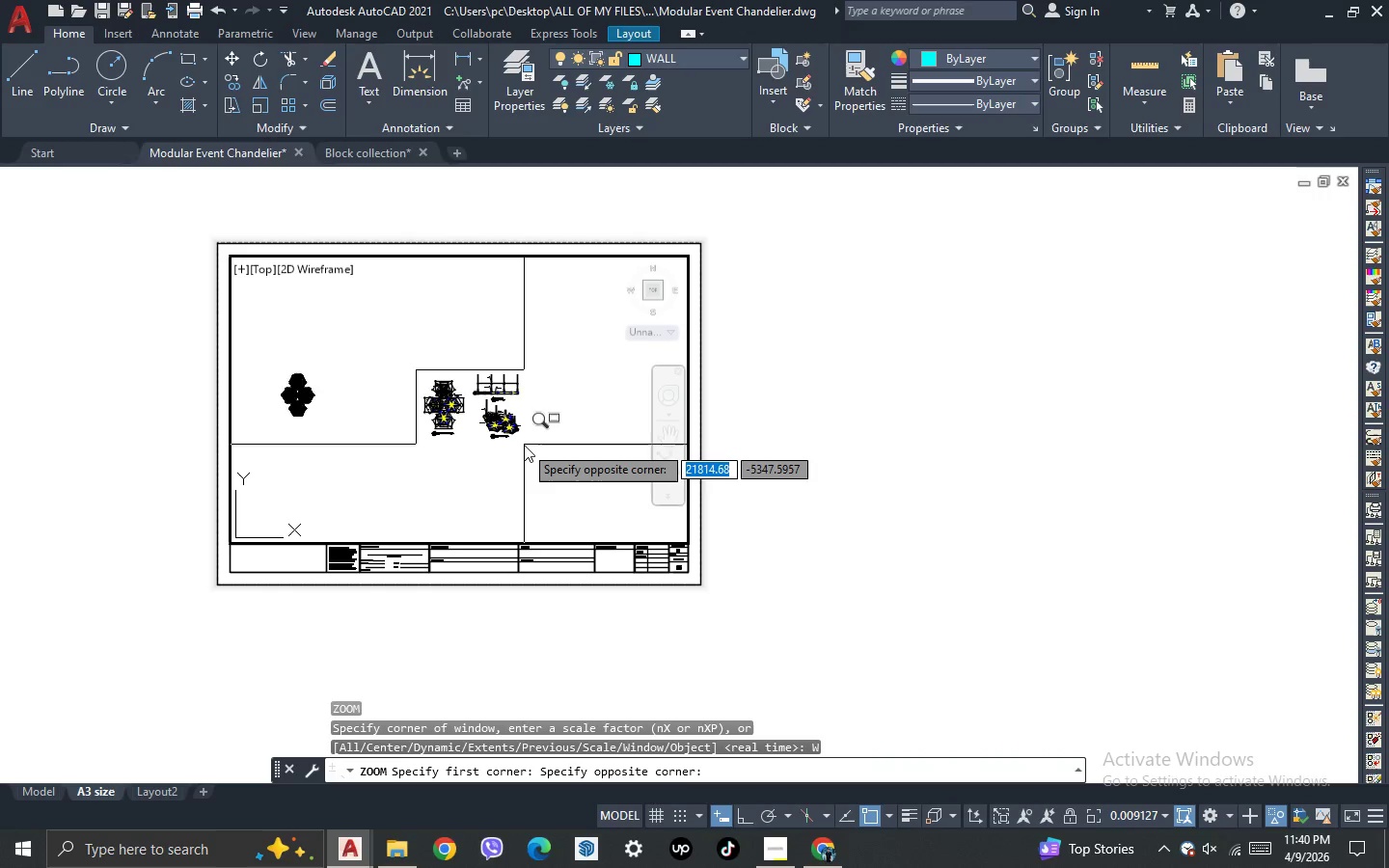 
left_click([527, 444])
 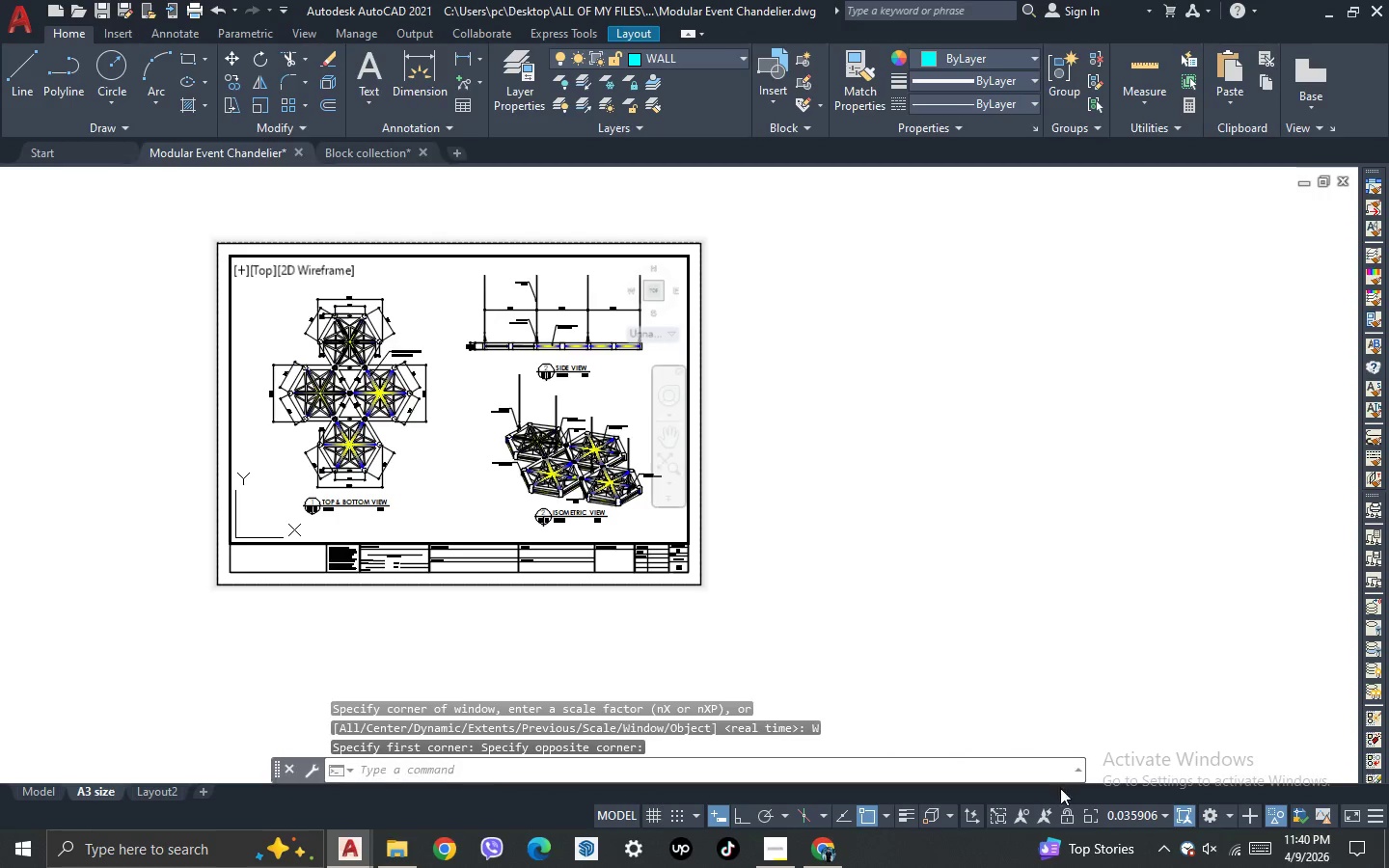 
double_click([913, 646])
 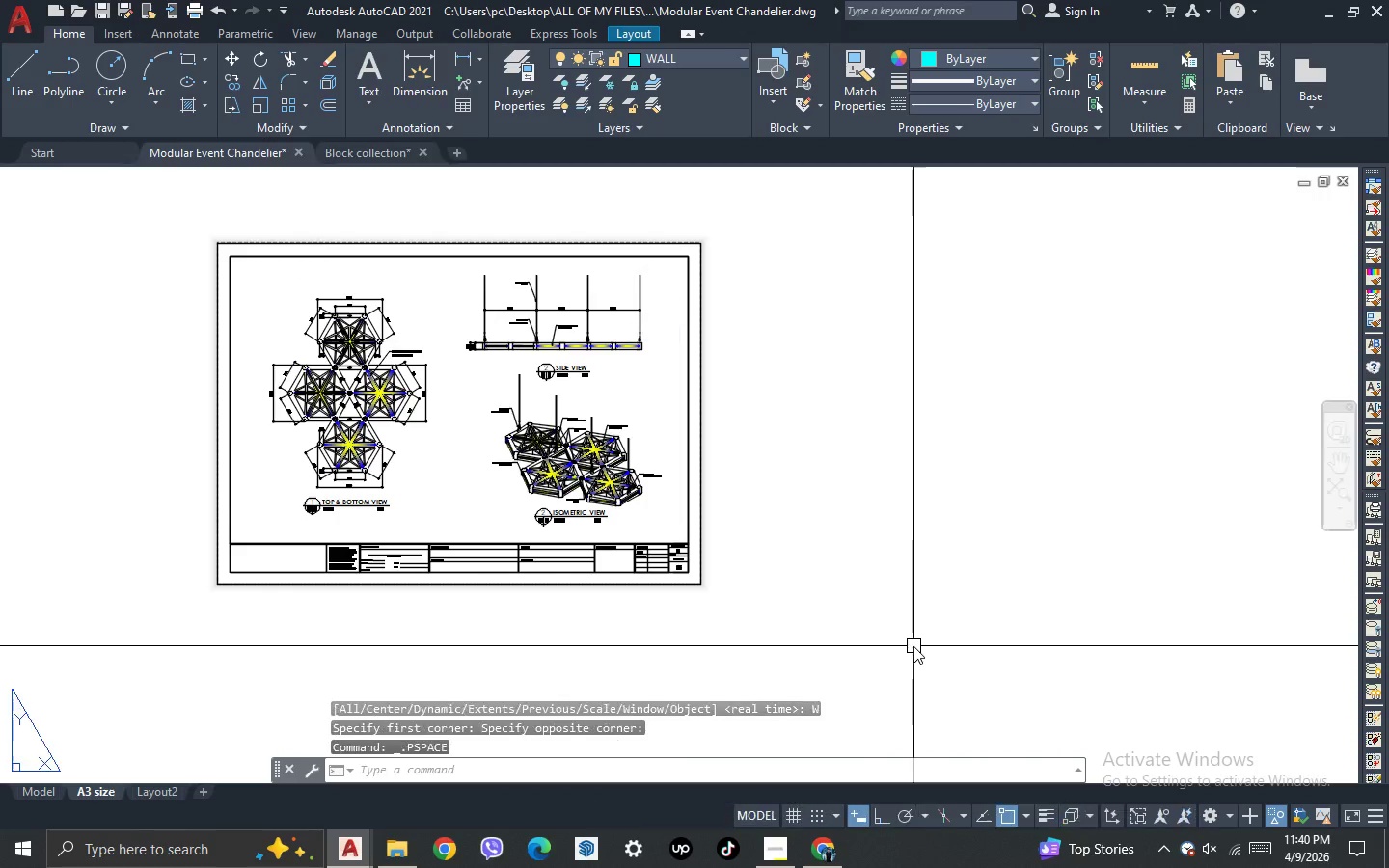 
triple_click([913, 646])
 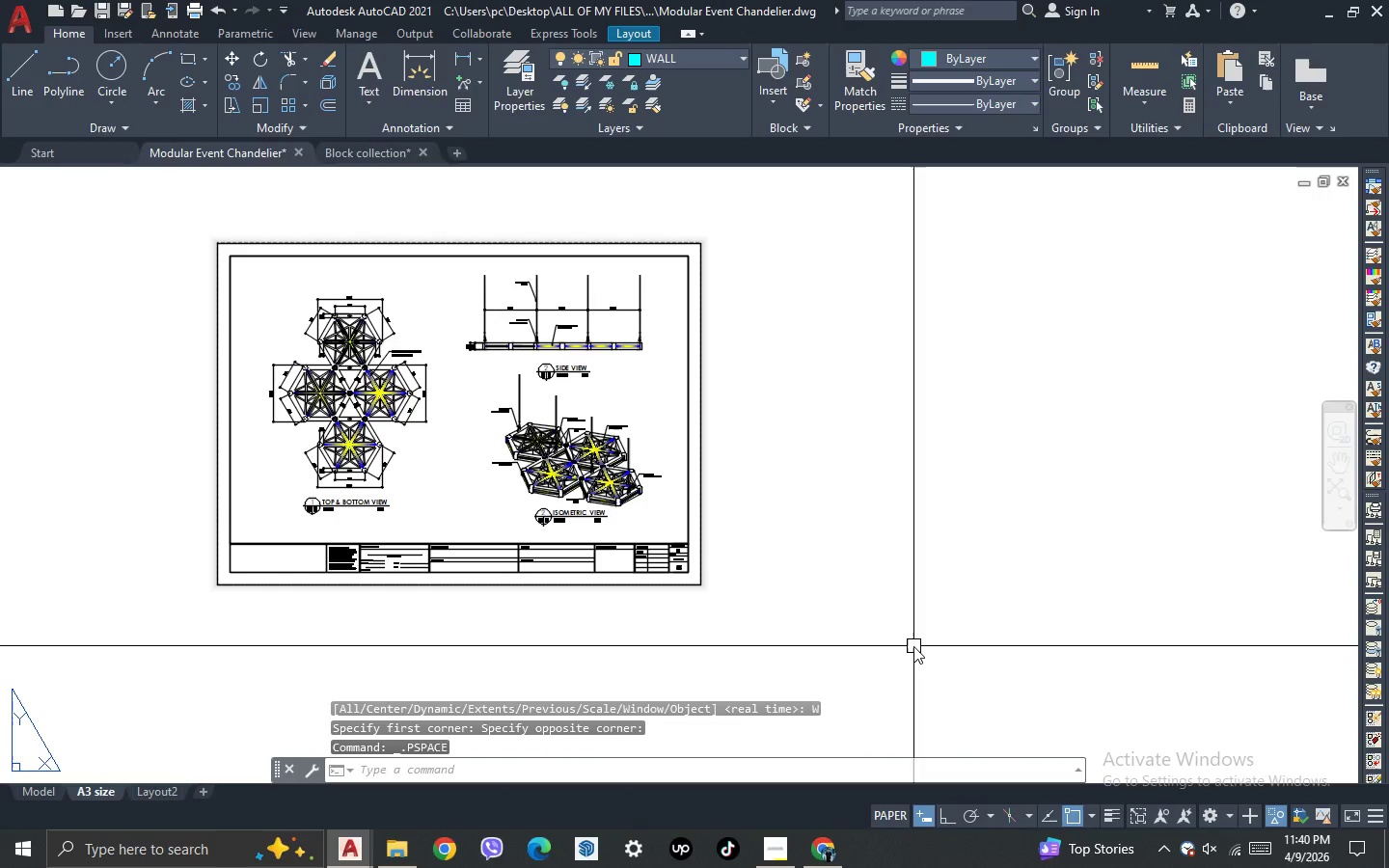 
key(Control+P)
 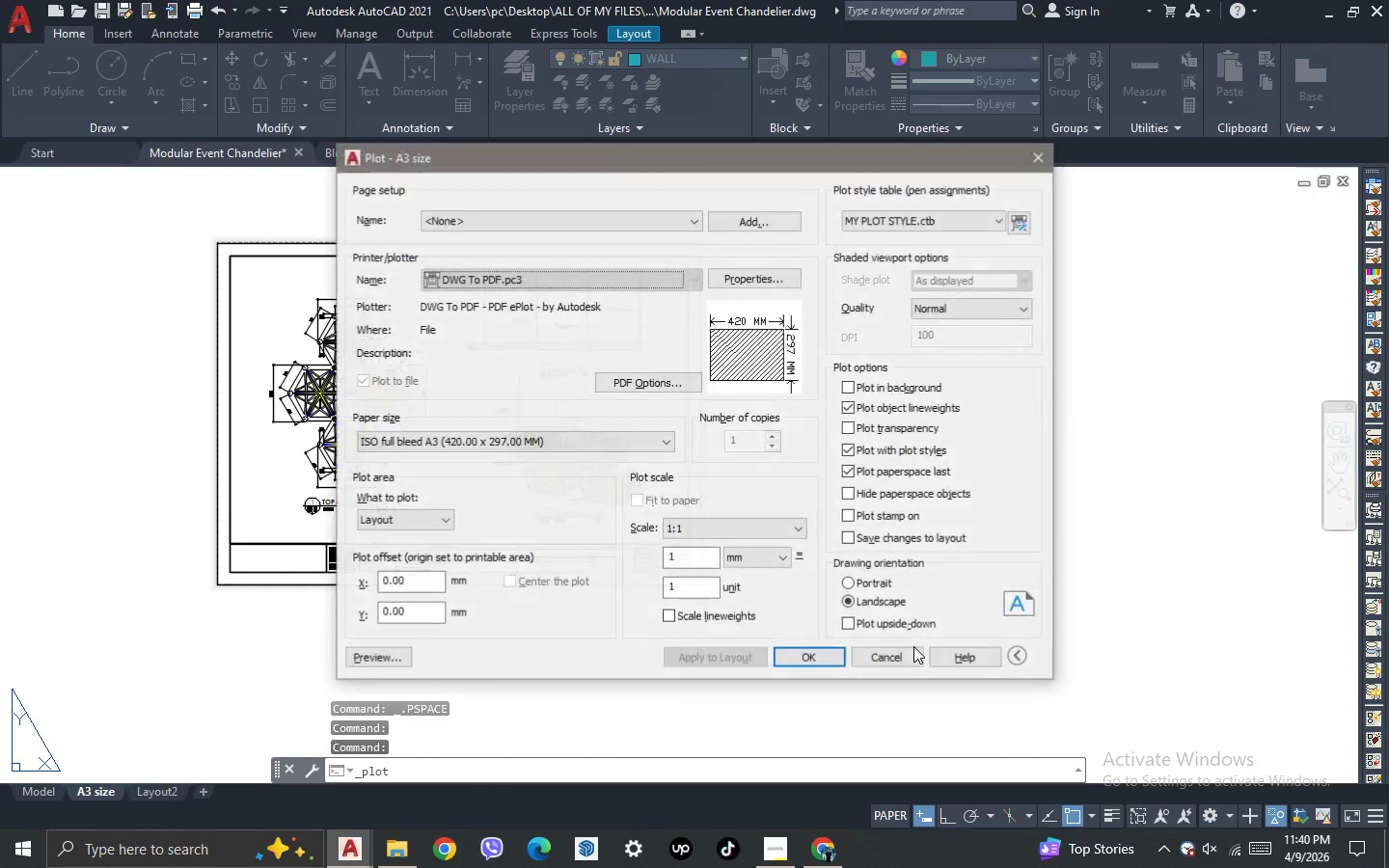 
key(NumpadEnter)
 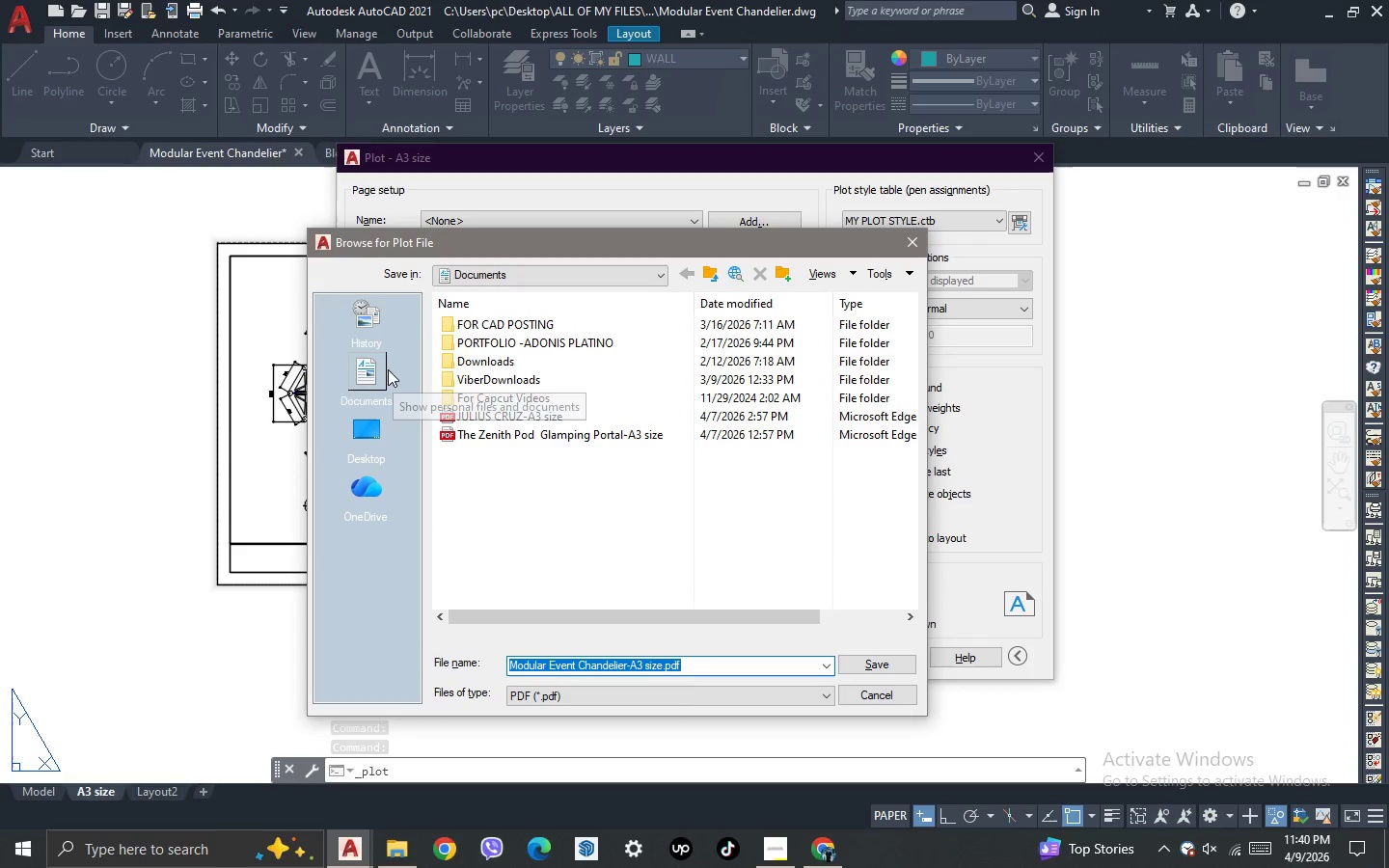 
wait(5.24)
 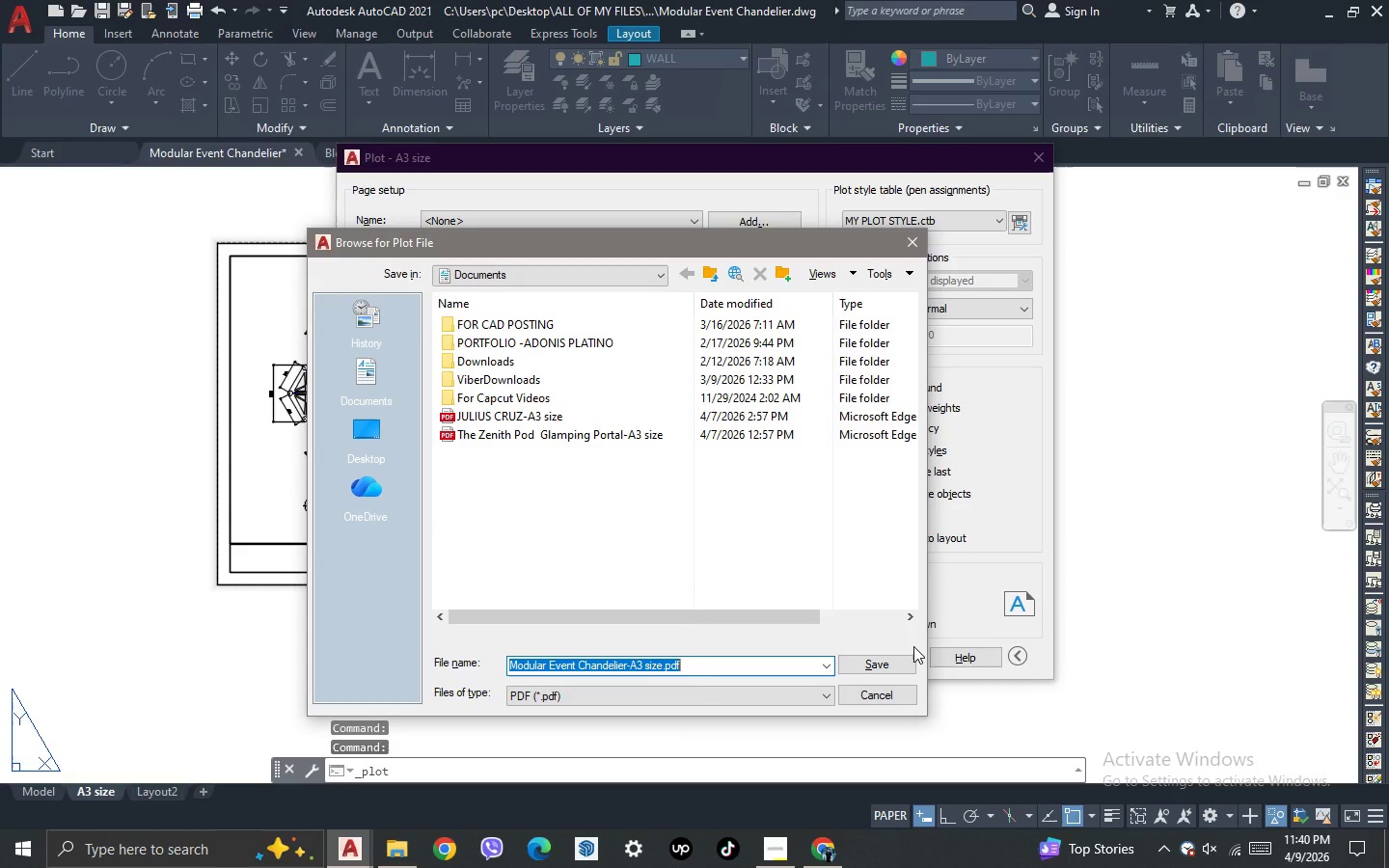 
double_click([711, 277])
 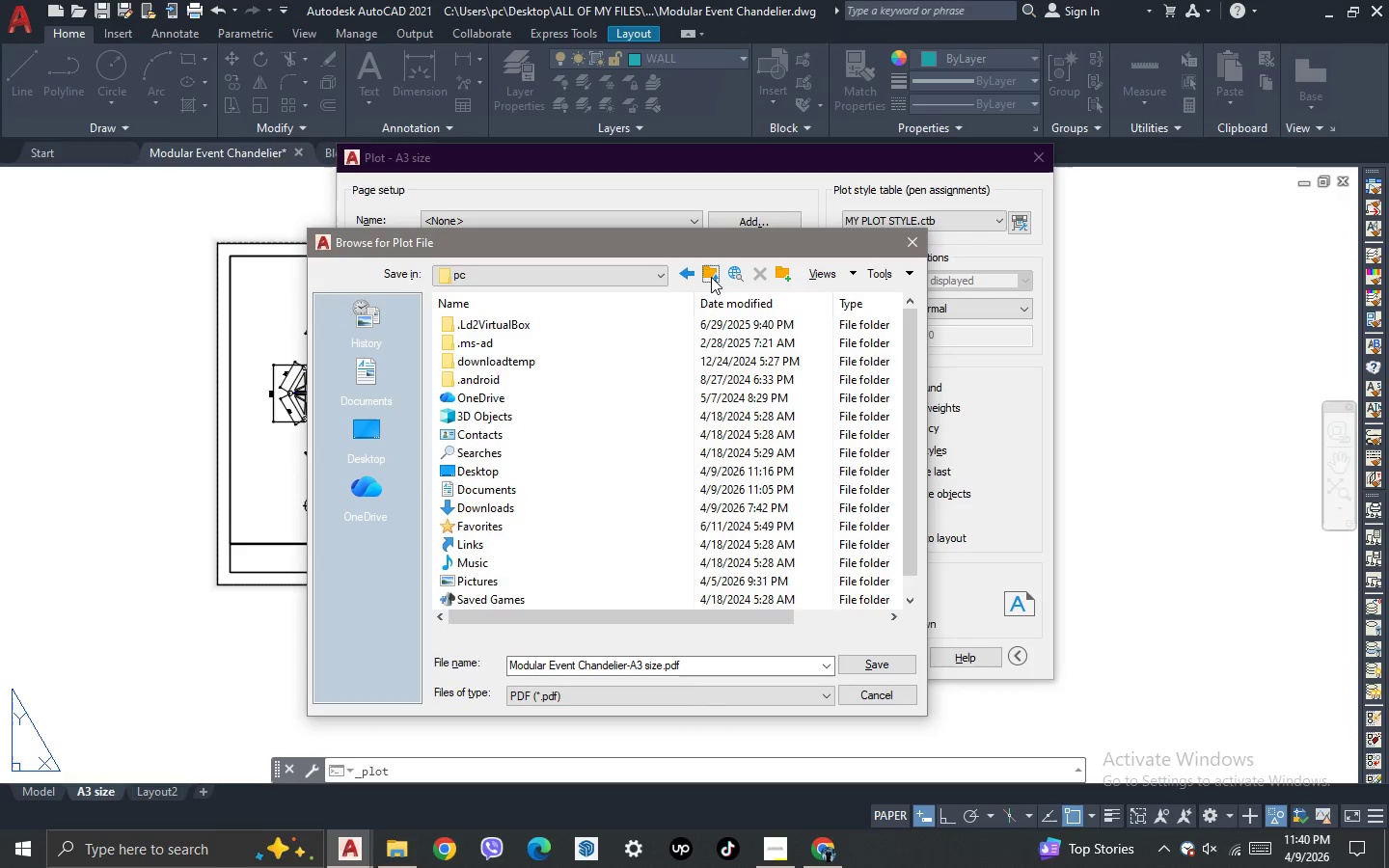 
triple_click([711, 277])
 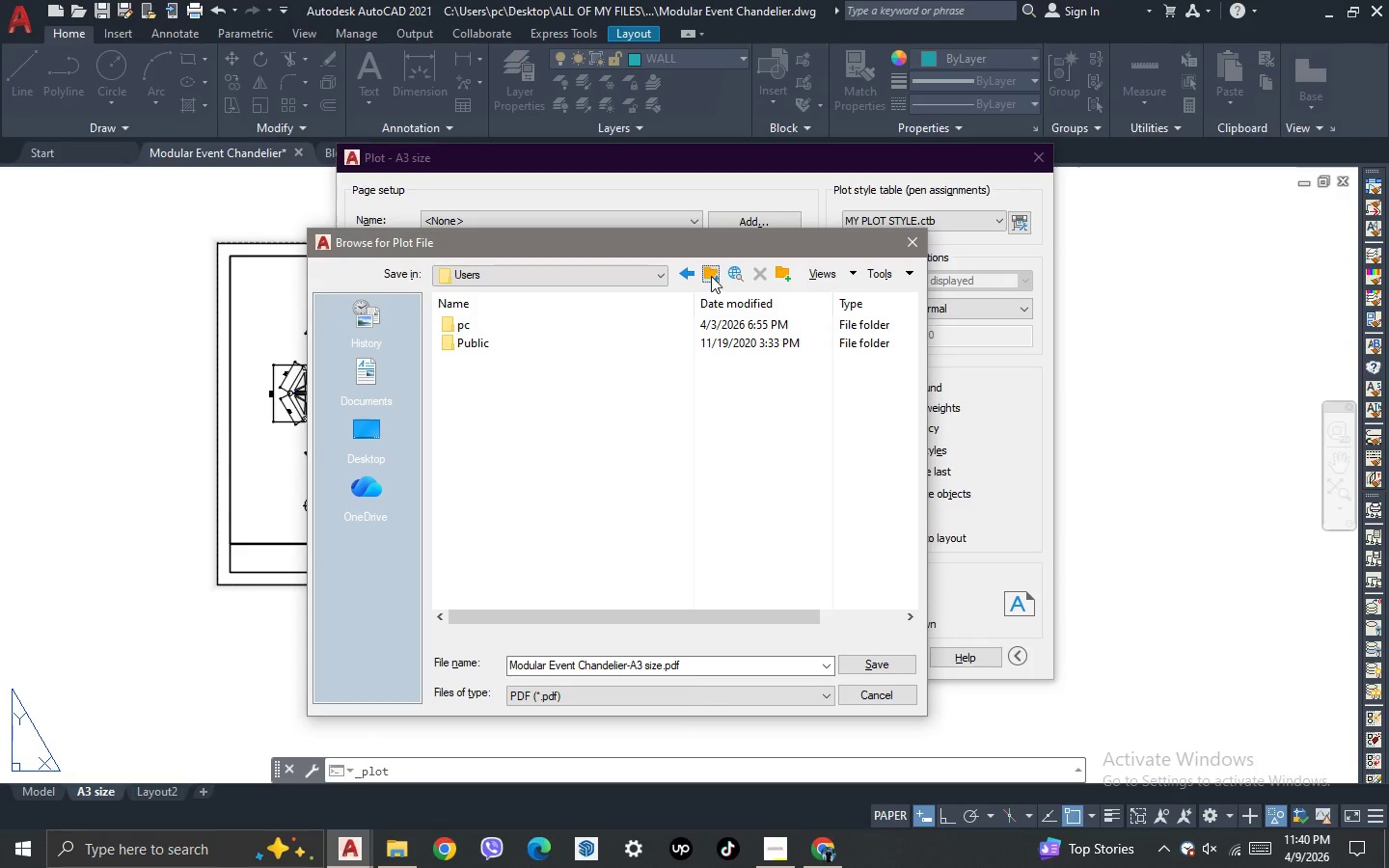 
triple_click([711, 276])
 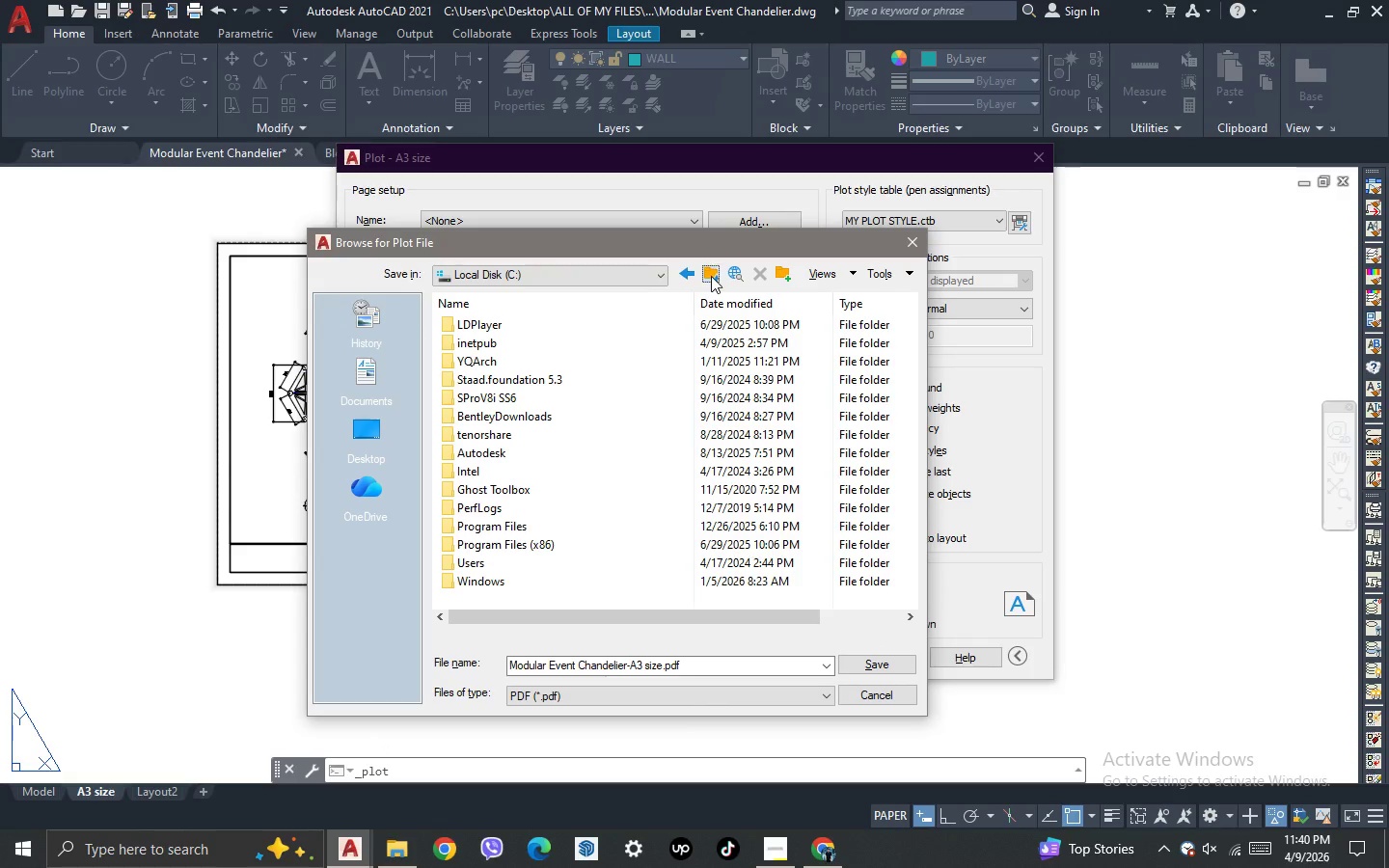 
left_click([711, 276])
 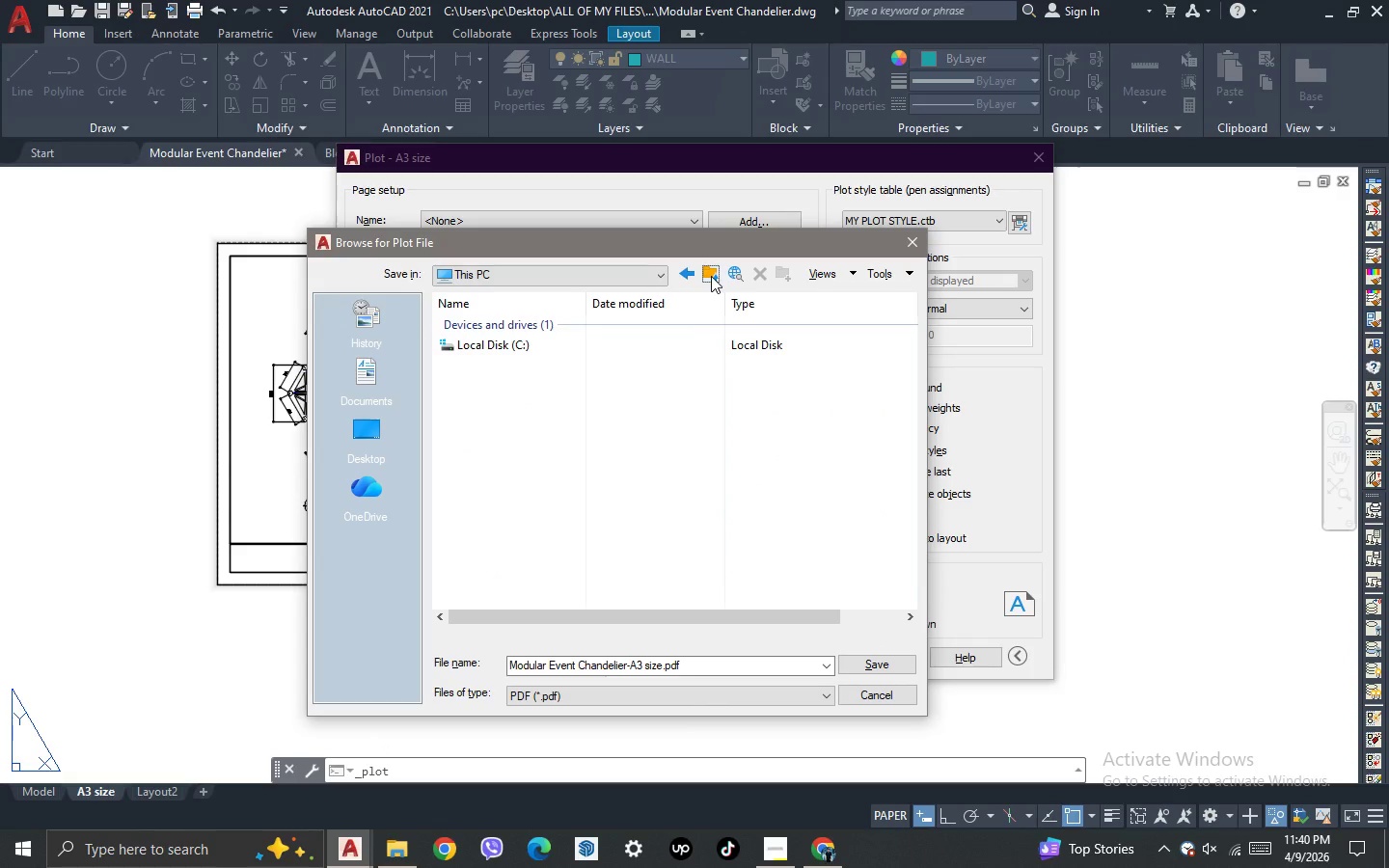 
left_click([711, 276])
 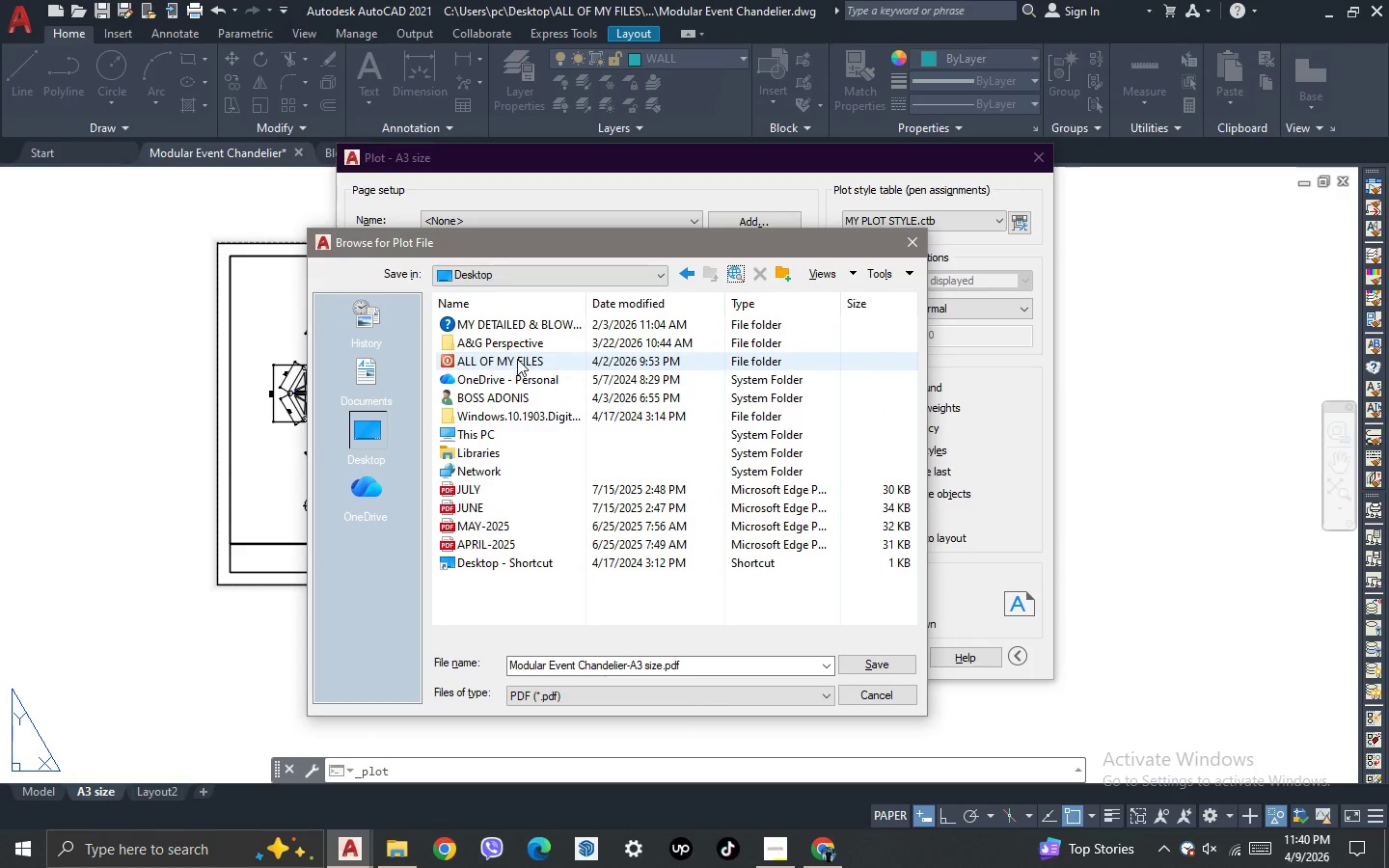 
double_click([517, 359])
 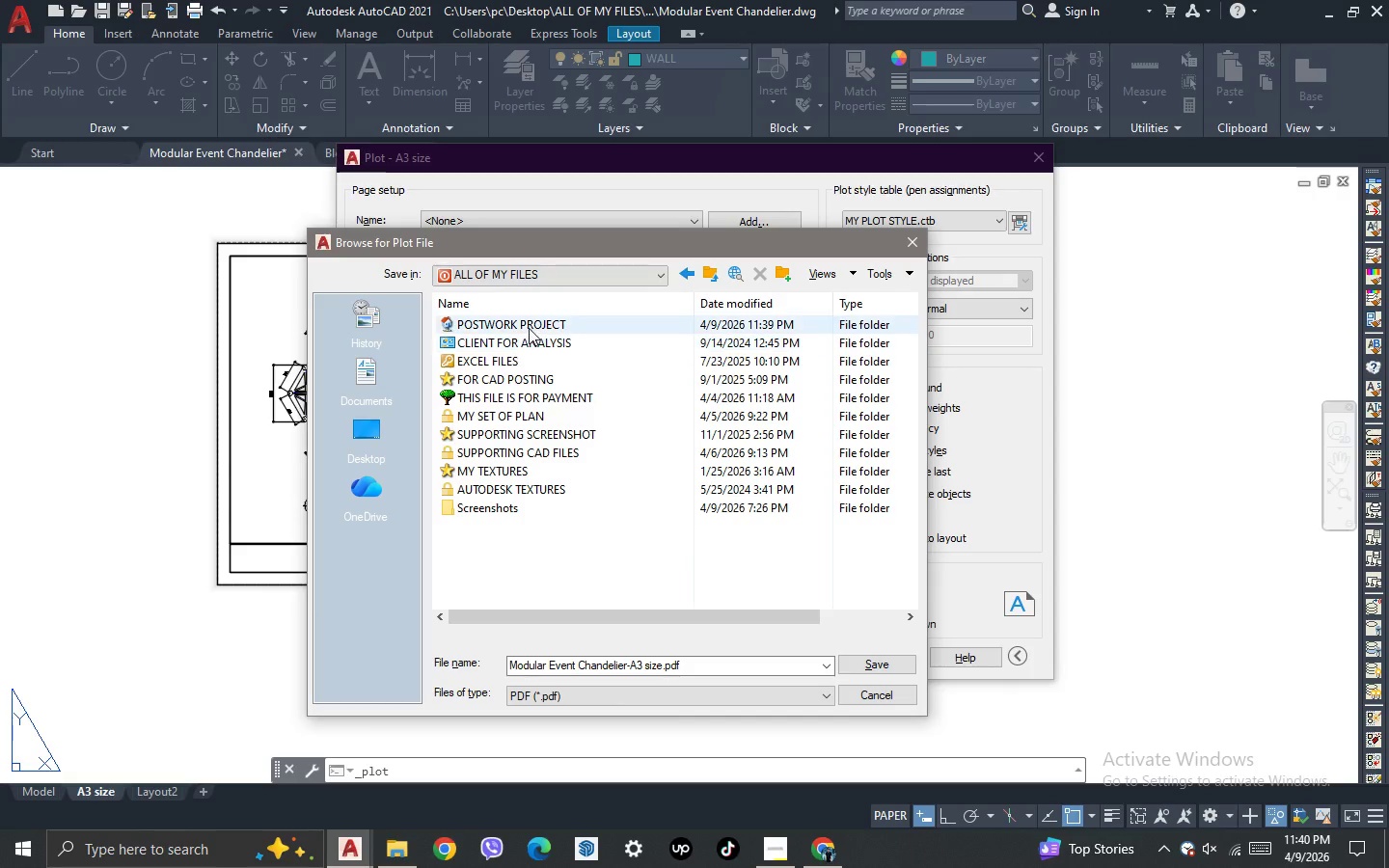 
double_click([529, 327])
 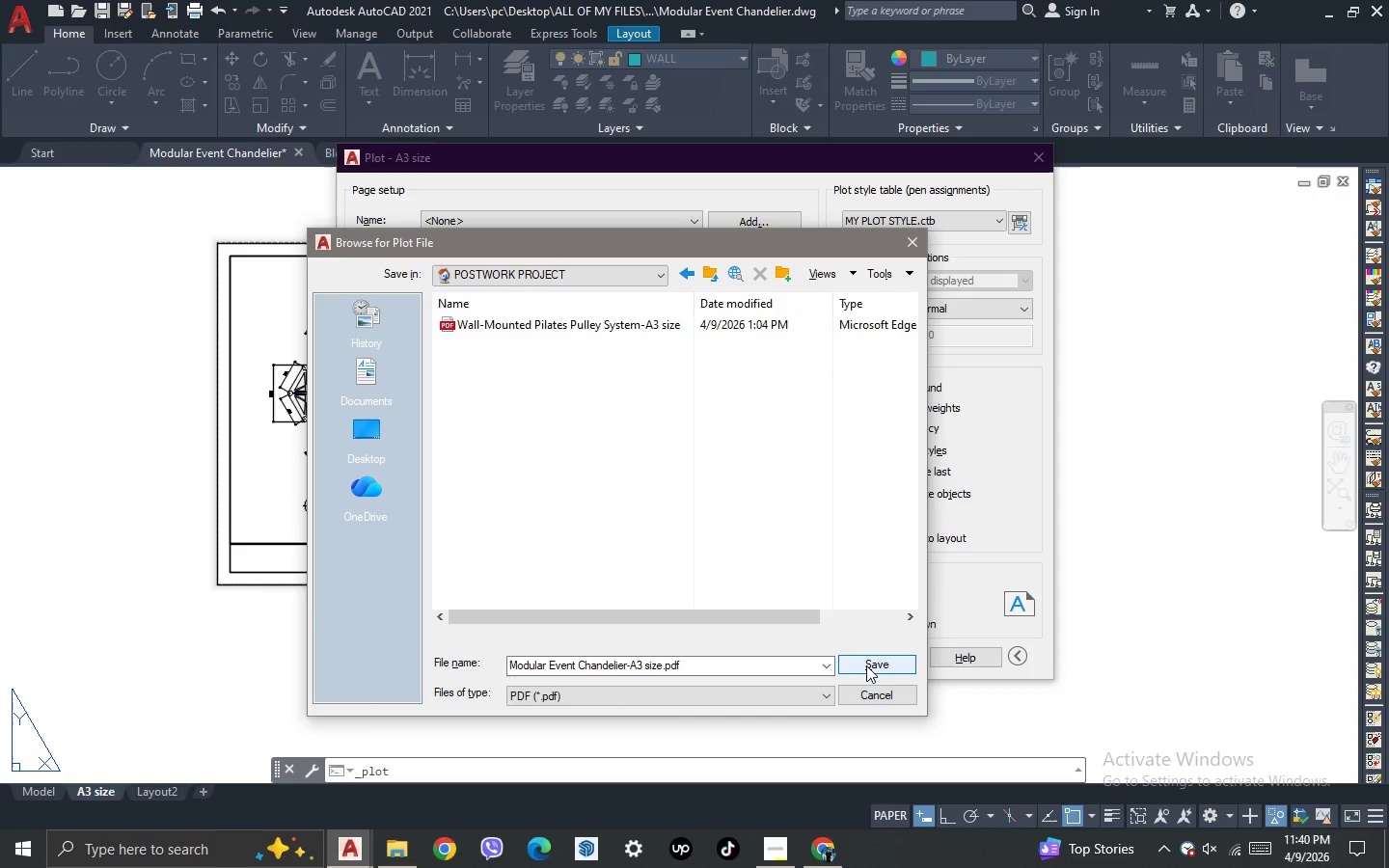 
left_click([866, 665])
 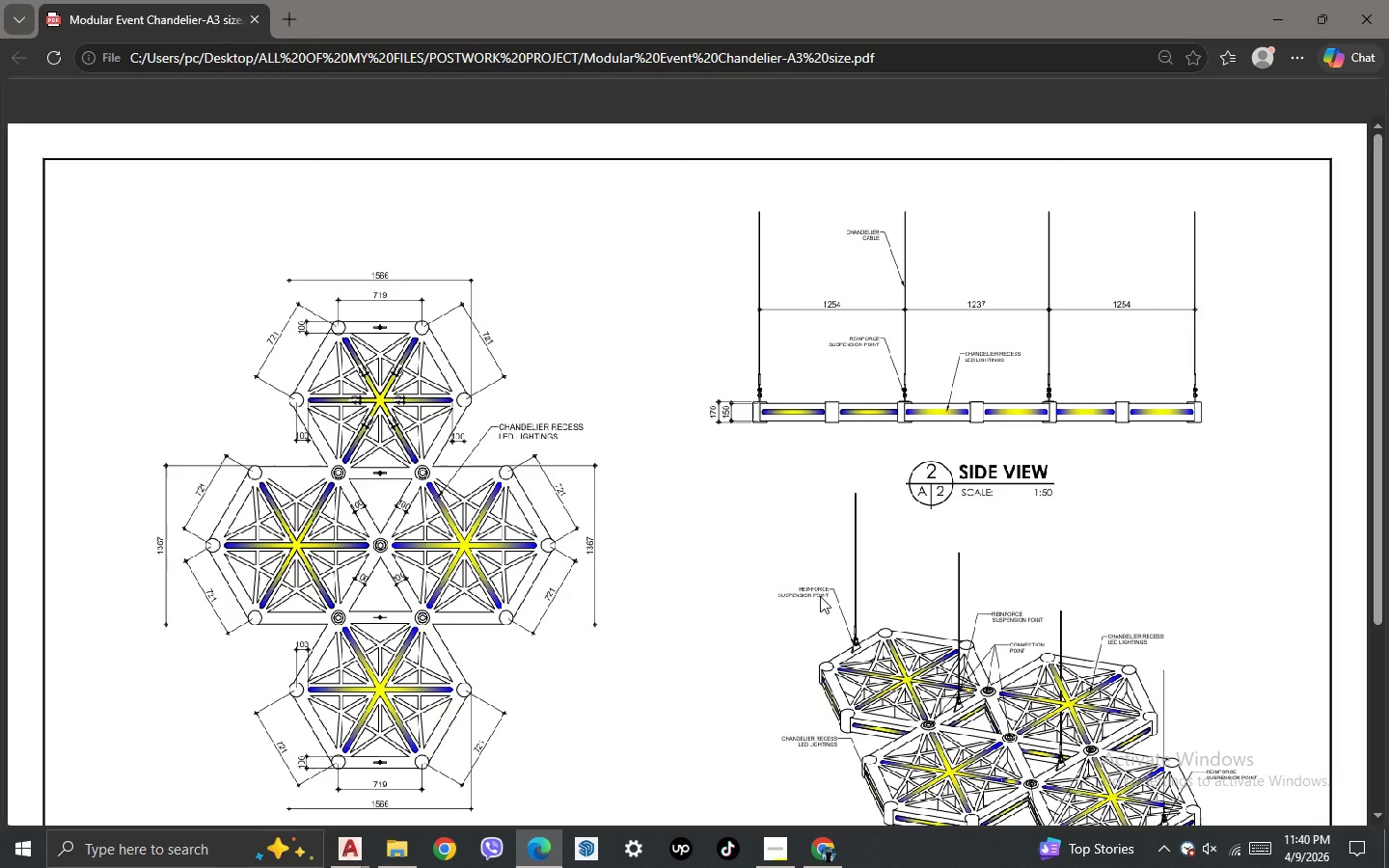 
hold_key(key=ControlLeft, duration=1.5)
scroll: coordinate [694, 527], scroll_direction: down, amount: 1.0
 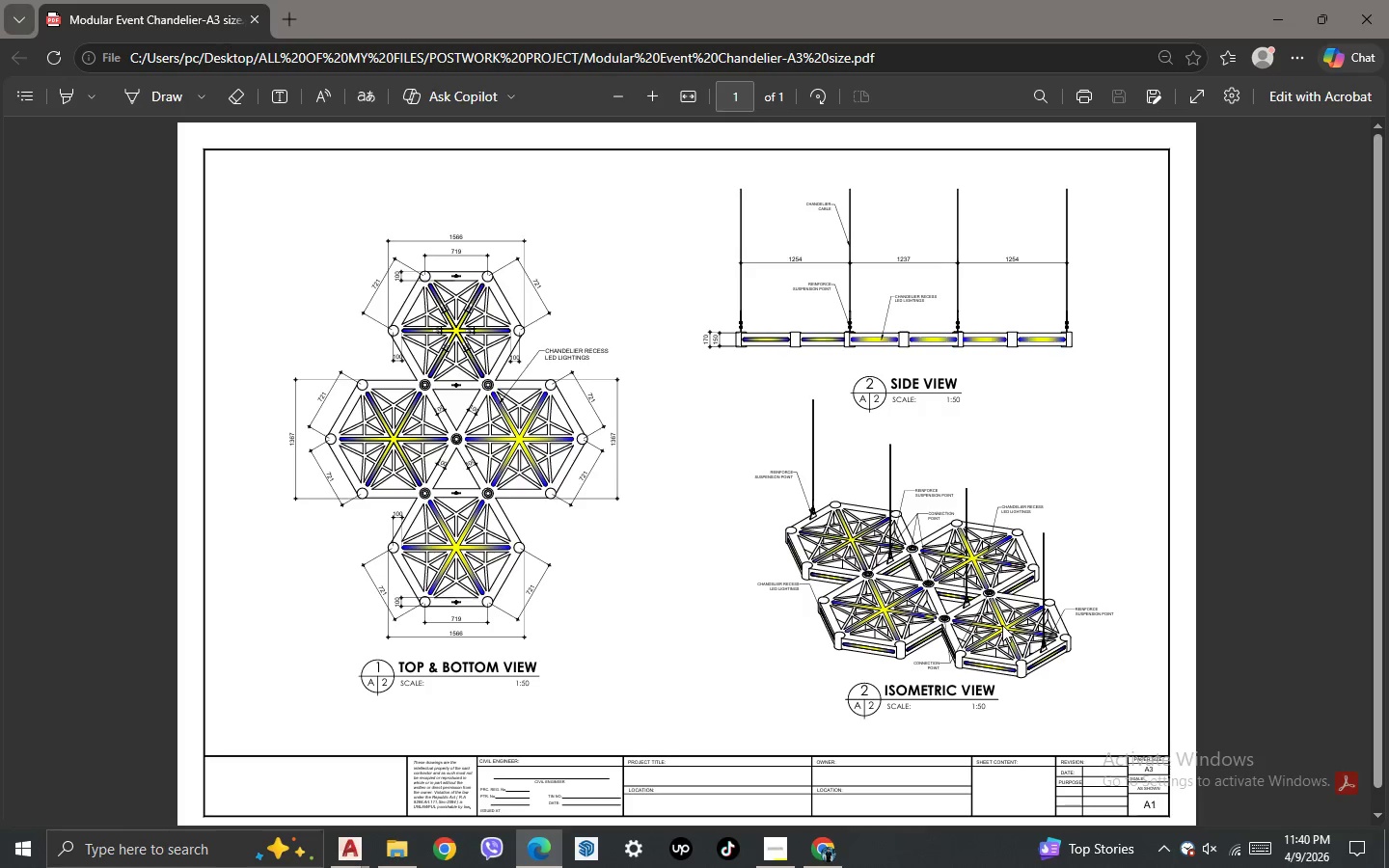 
scroll: coordinate [1002, 625], scroll_direction: up, amount: 1.0
 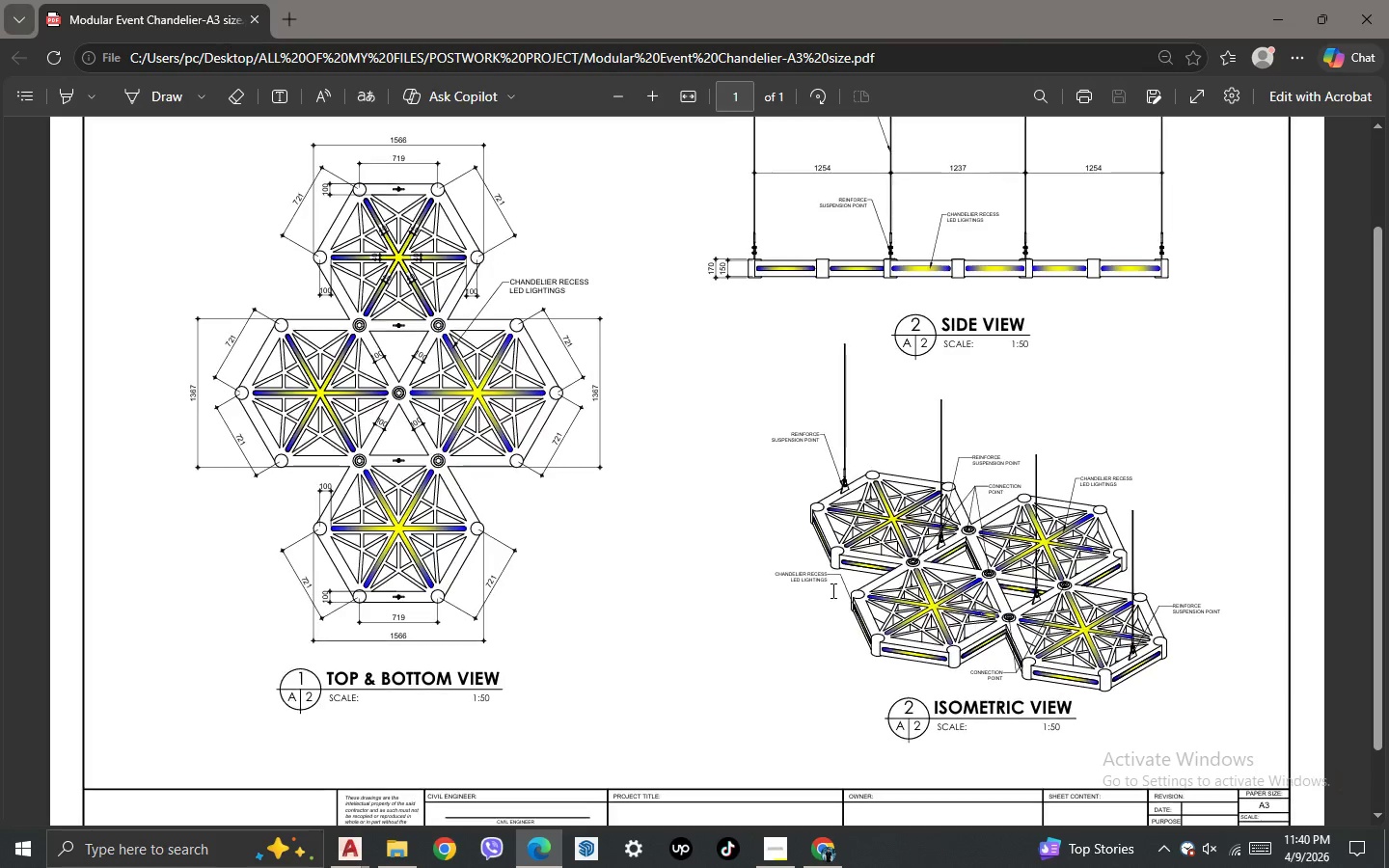 
hold_key(key=ControlLeft, duration=1.24)
scroll: coordinate [741, 566], scroll_direction: down, amount: 1.0
 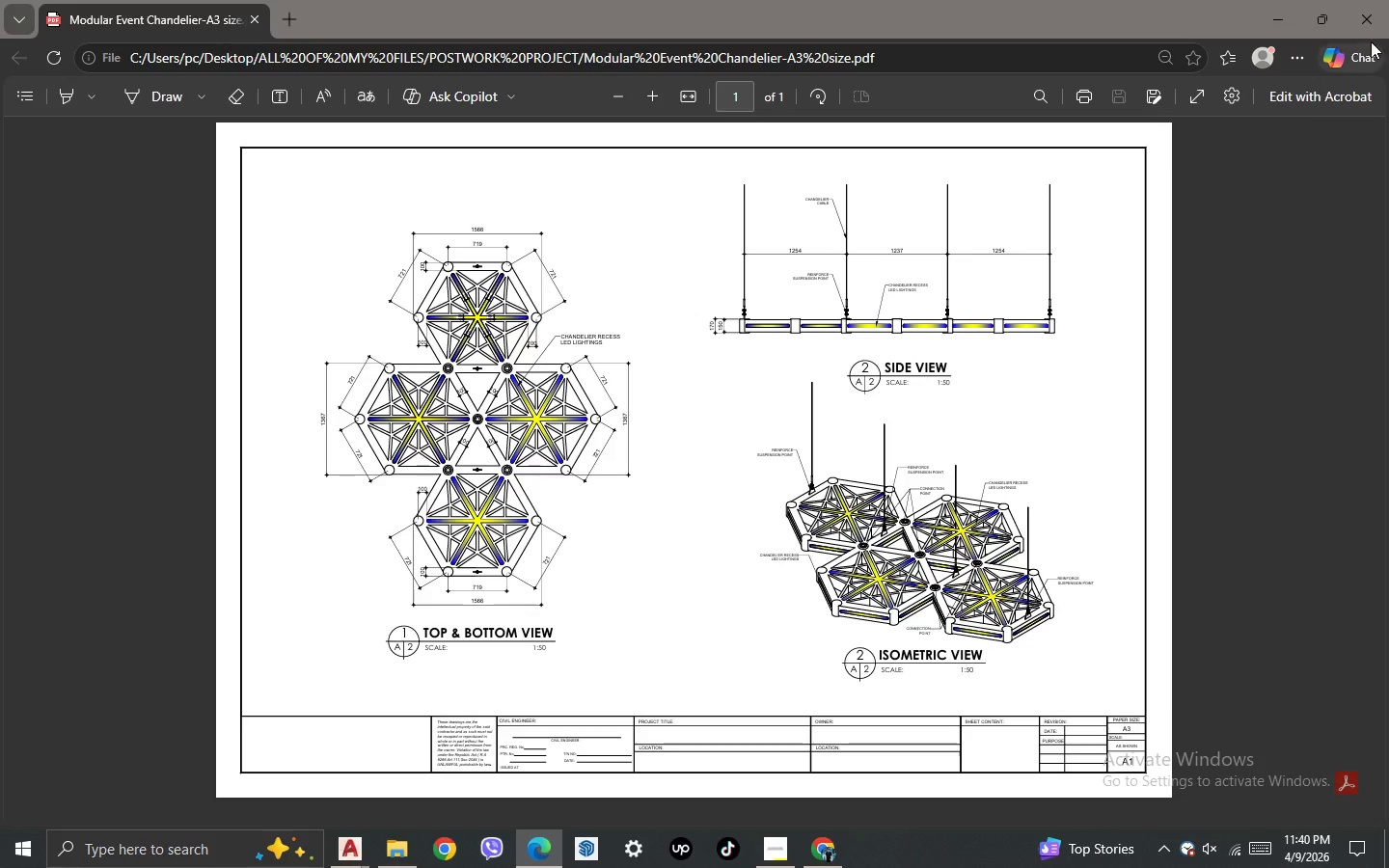 
left_click([1375, 11])
 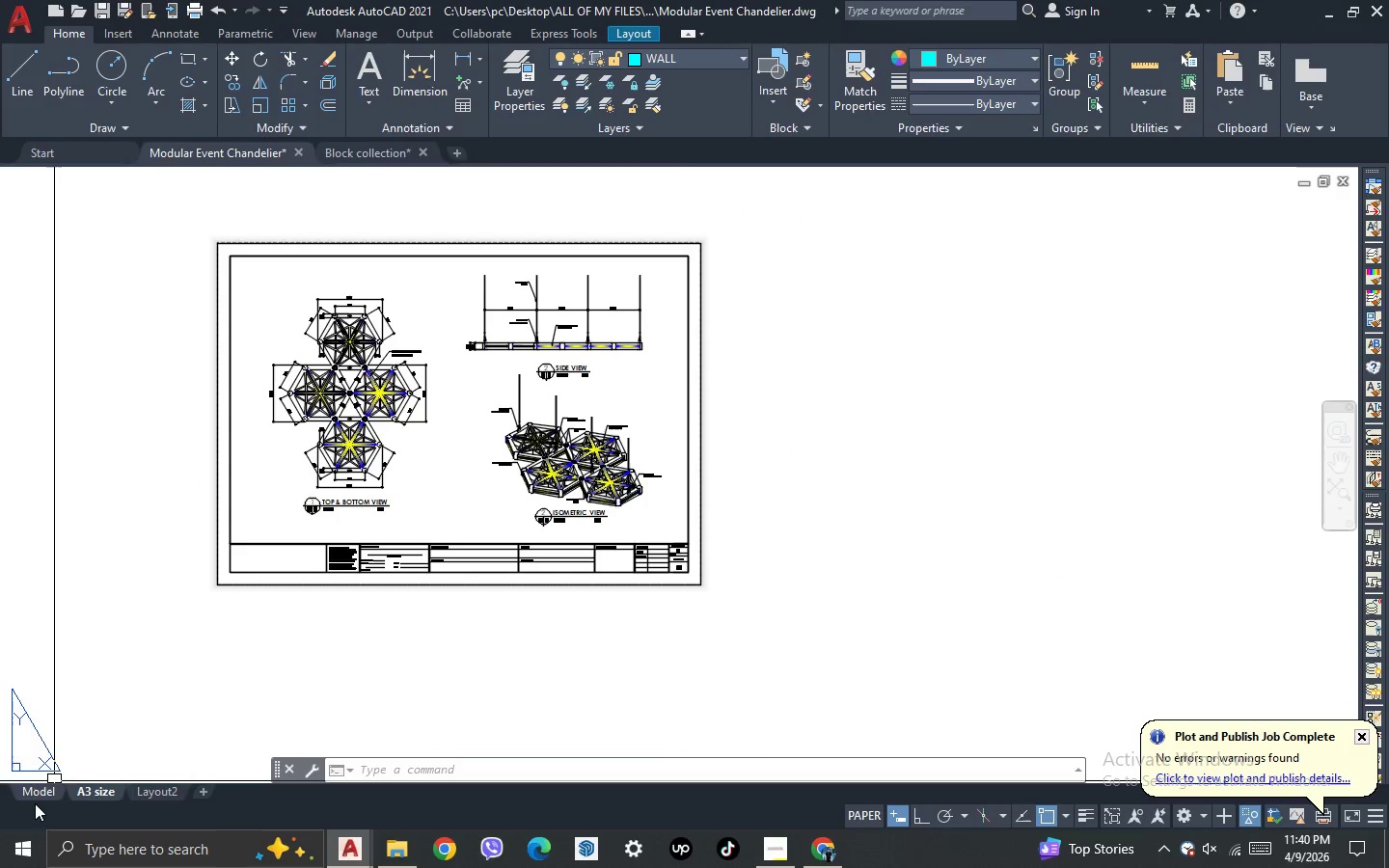 
double_click([37, 797])
 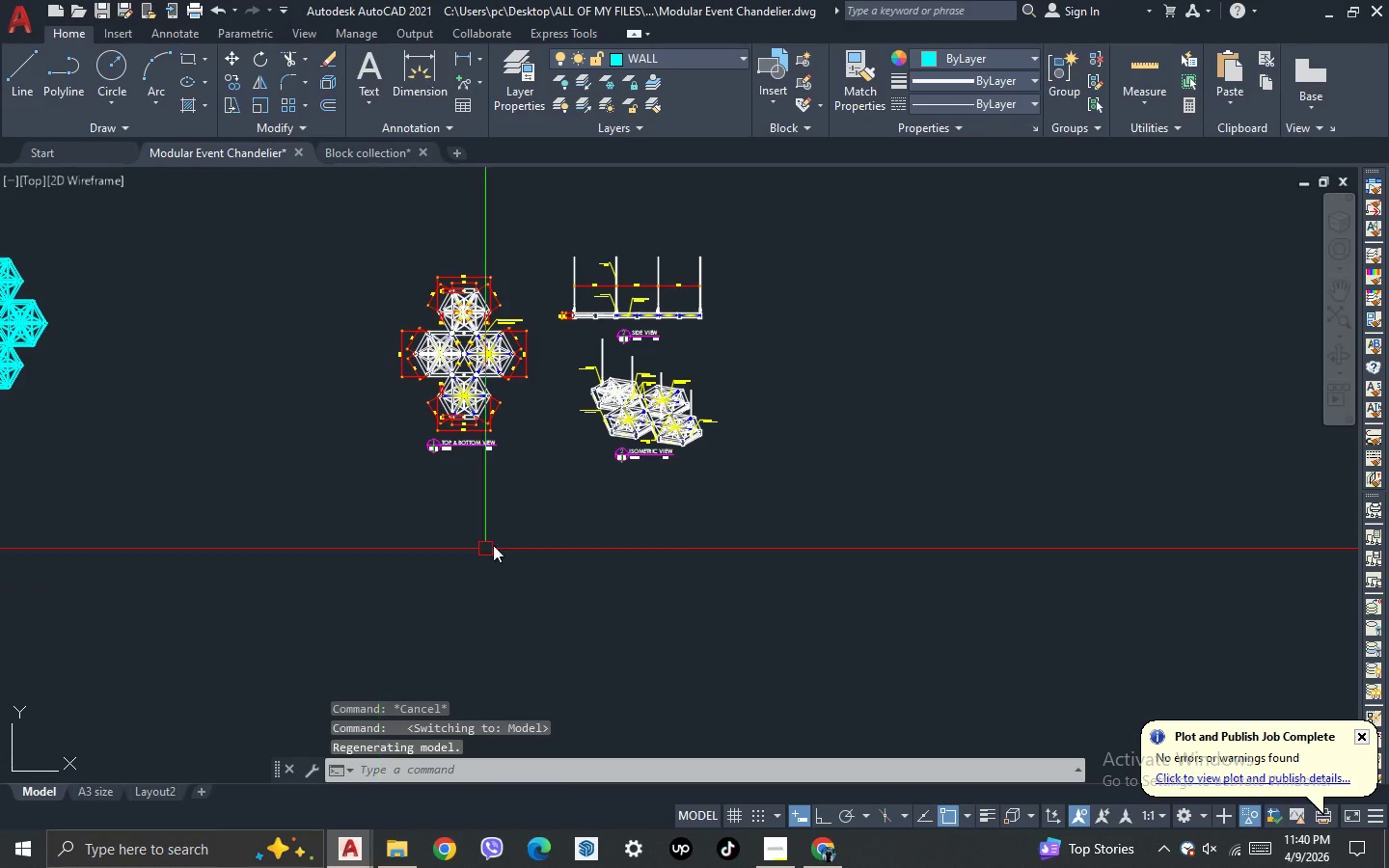 
scroll: coordinate [687, 364], scroll_direction: down, amount: 5.0
 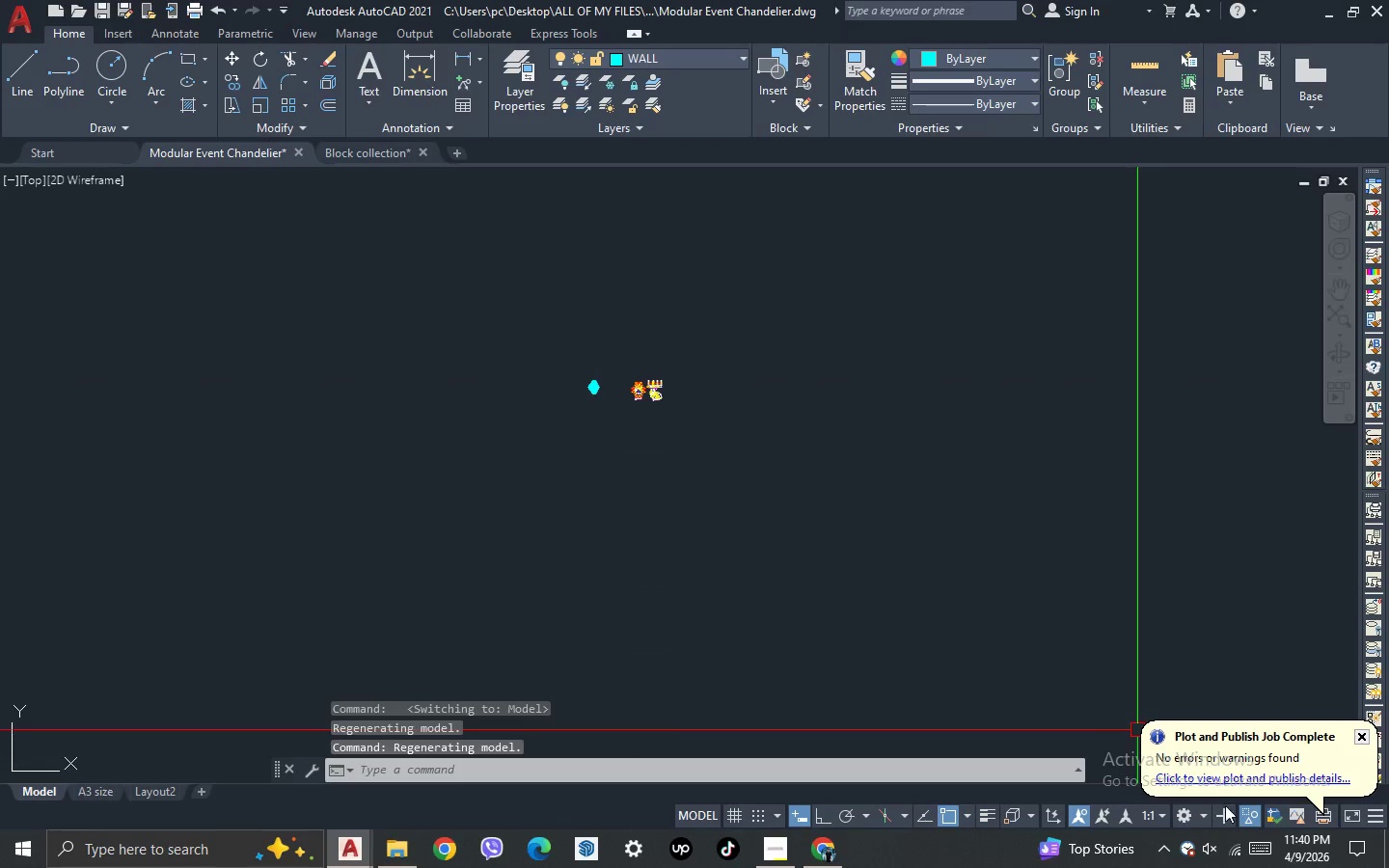 
left_click([1250, 821])
 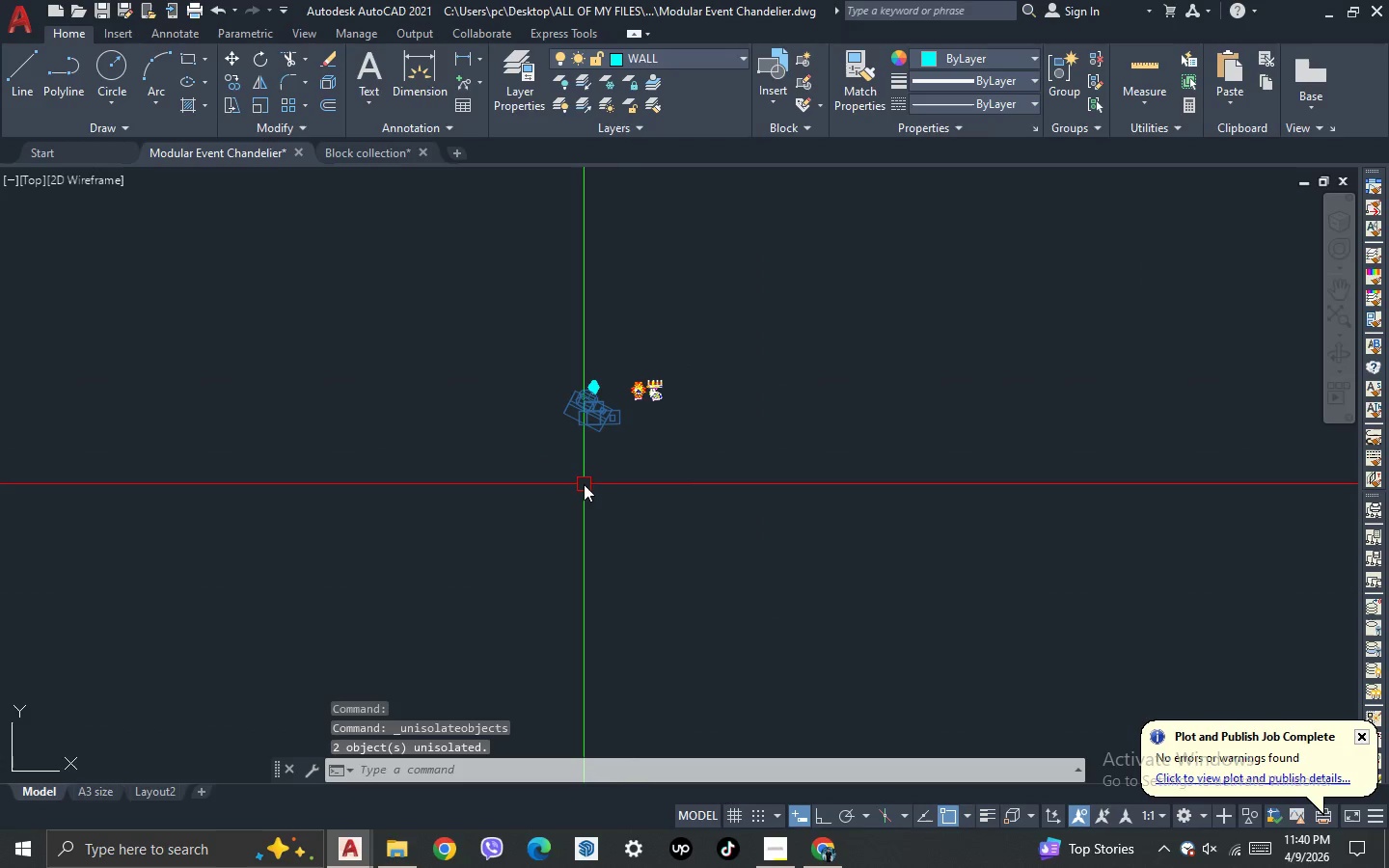 
type(CAM)
 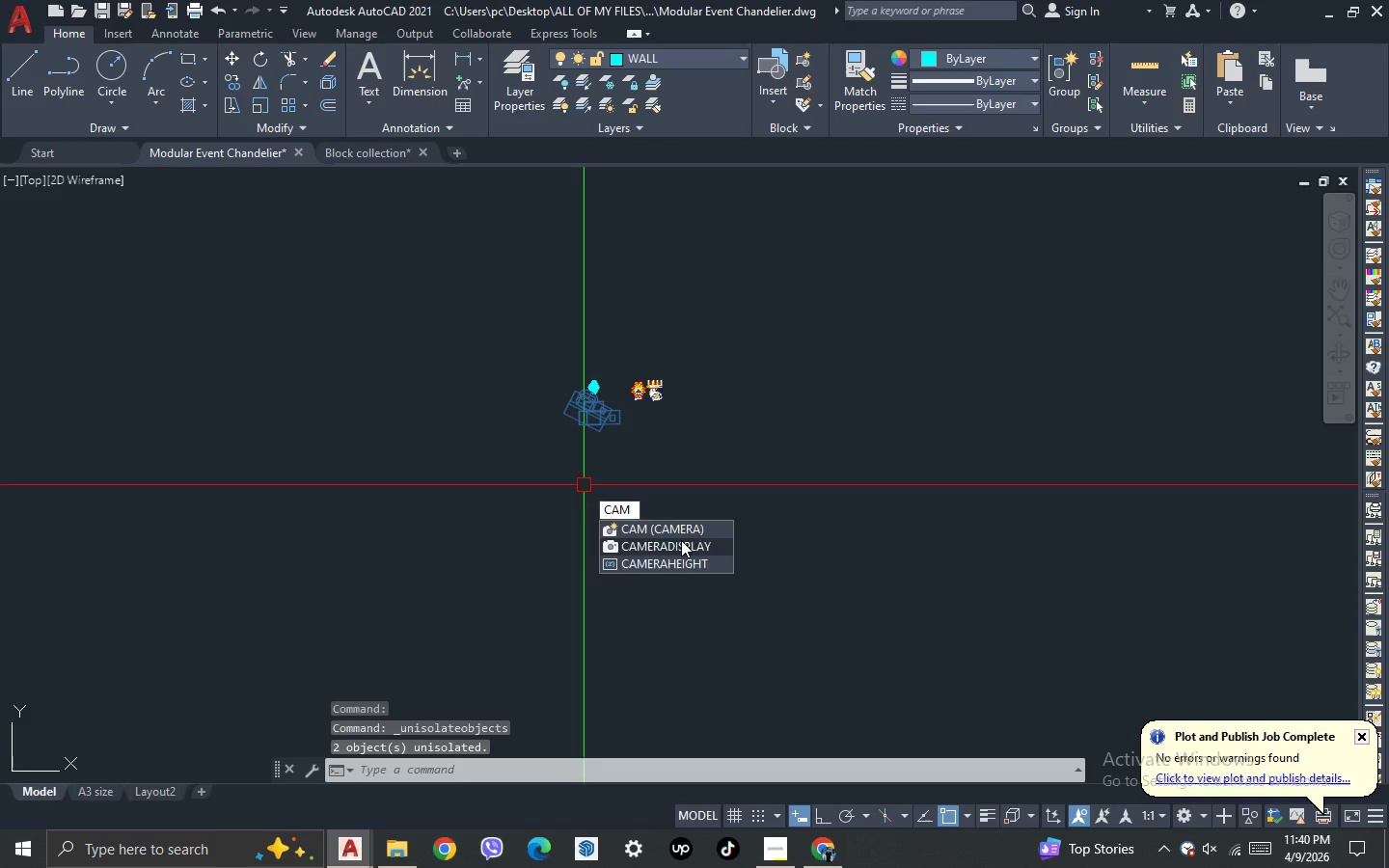 
left_click([681, 540])
 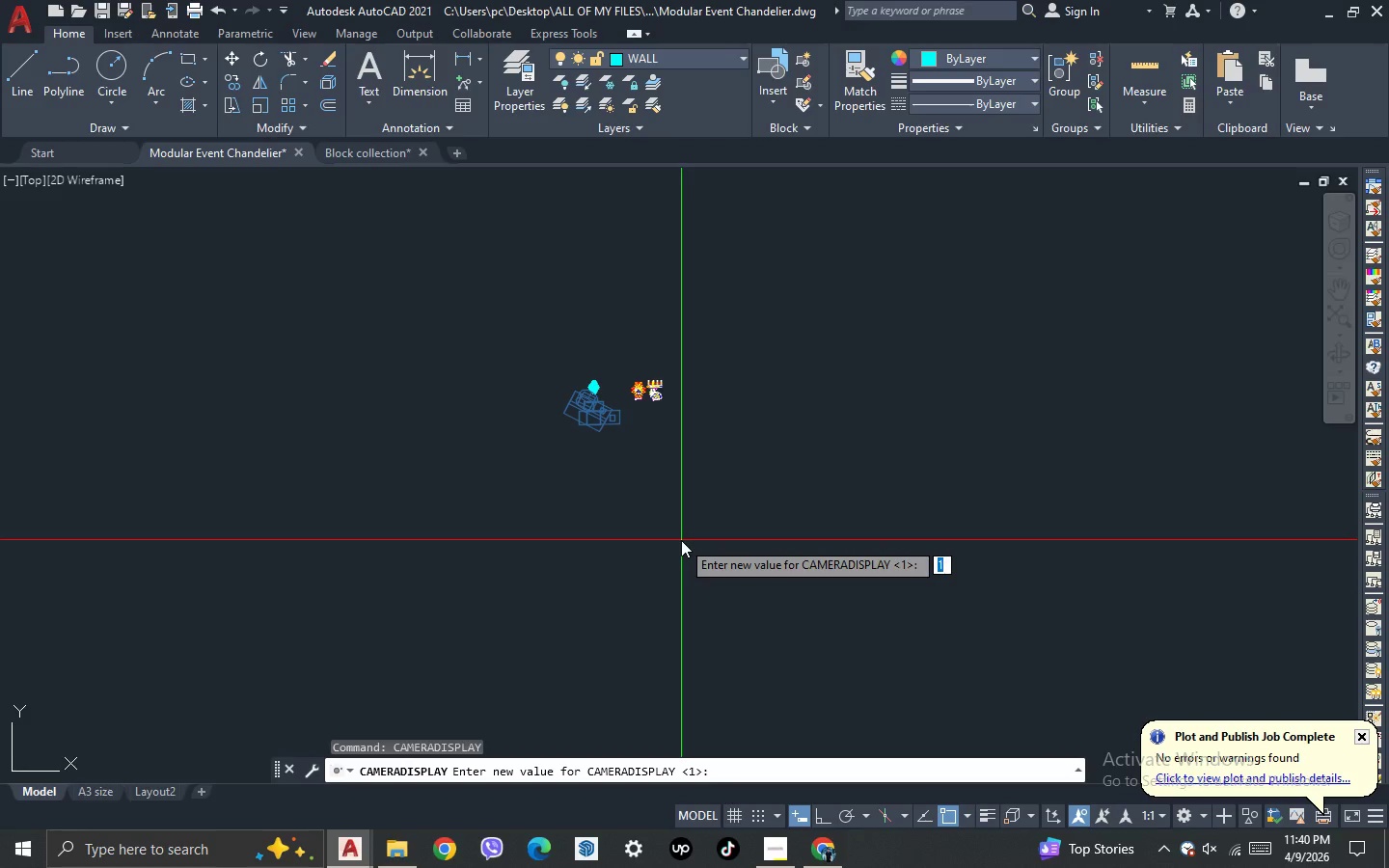 
key(0)
 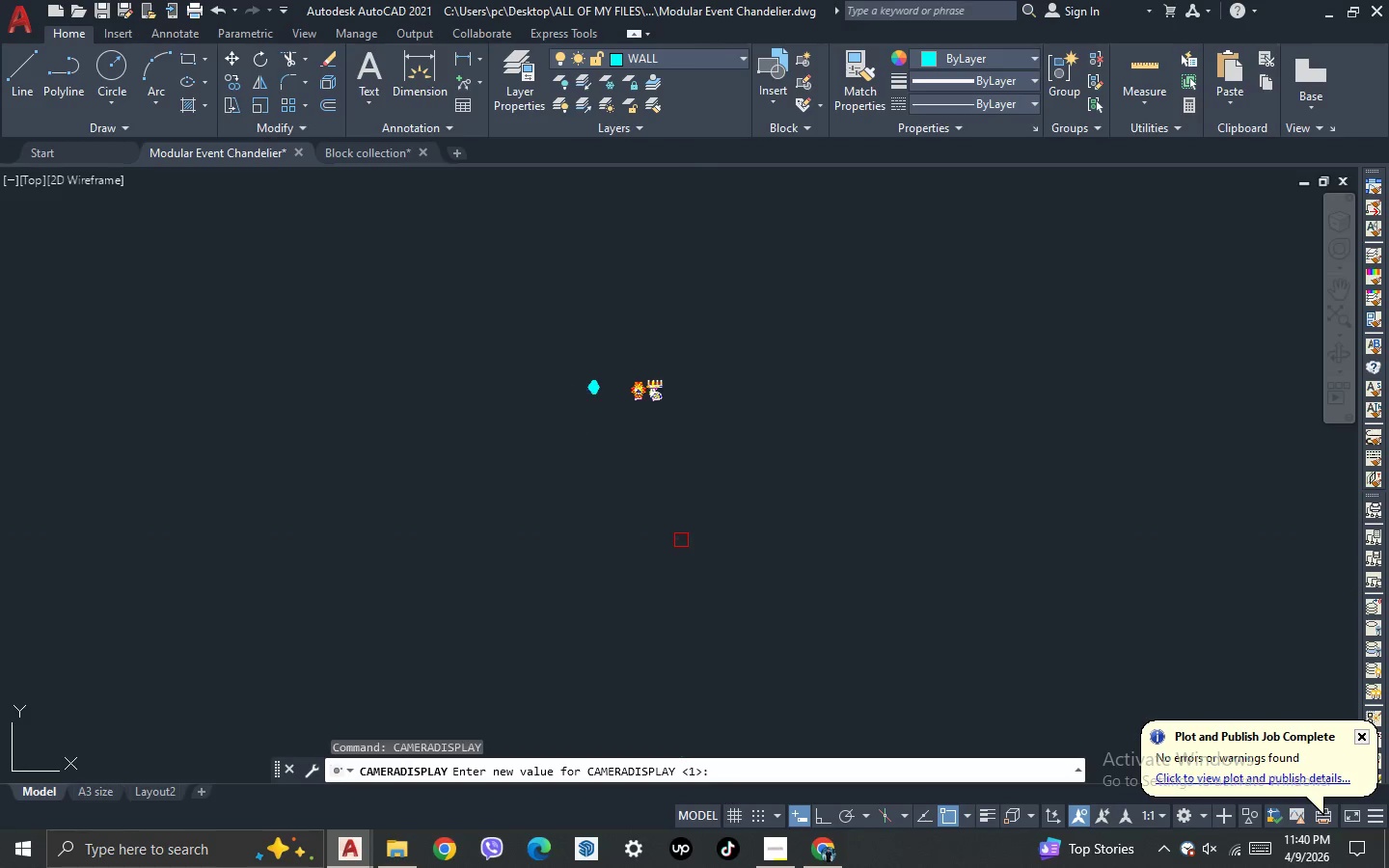 
key(NumpadEnter)
 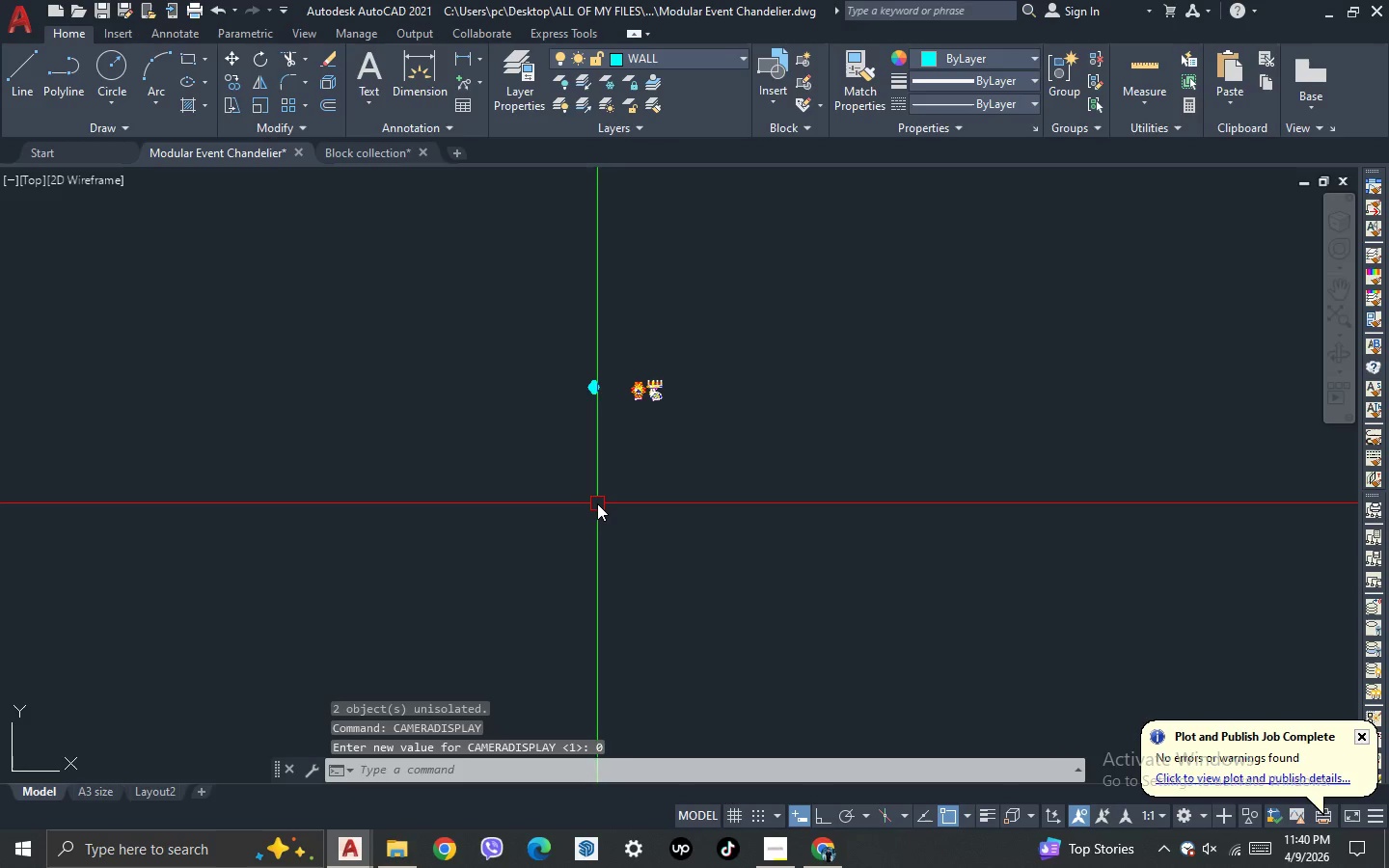 
scroll: coordinate [449, 299], scroll_direction: up, amount: 5.0
 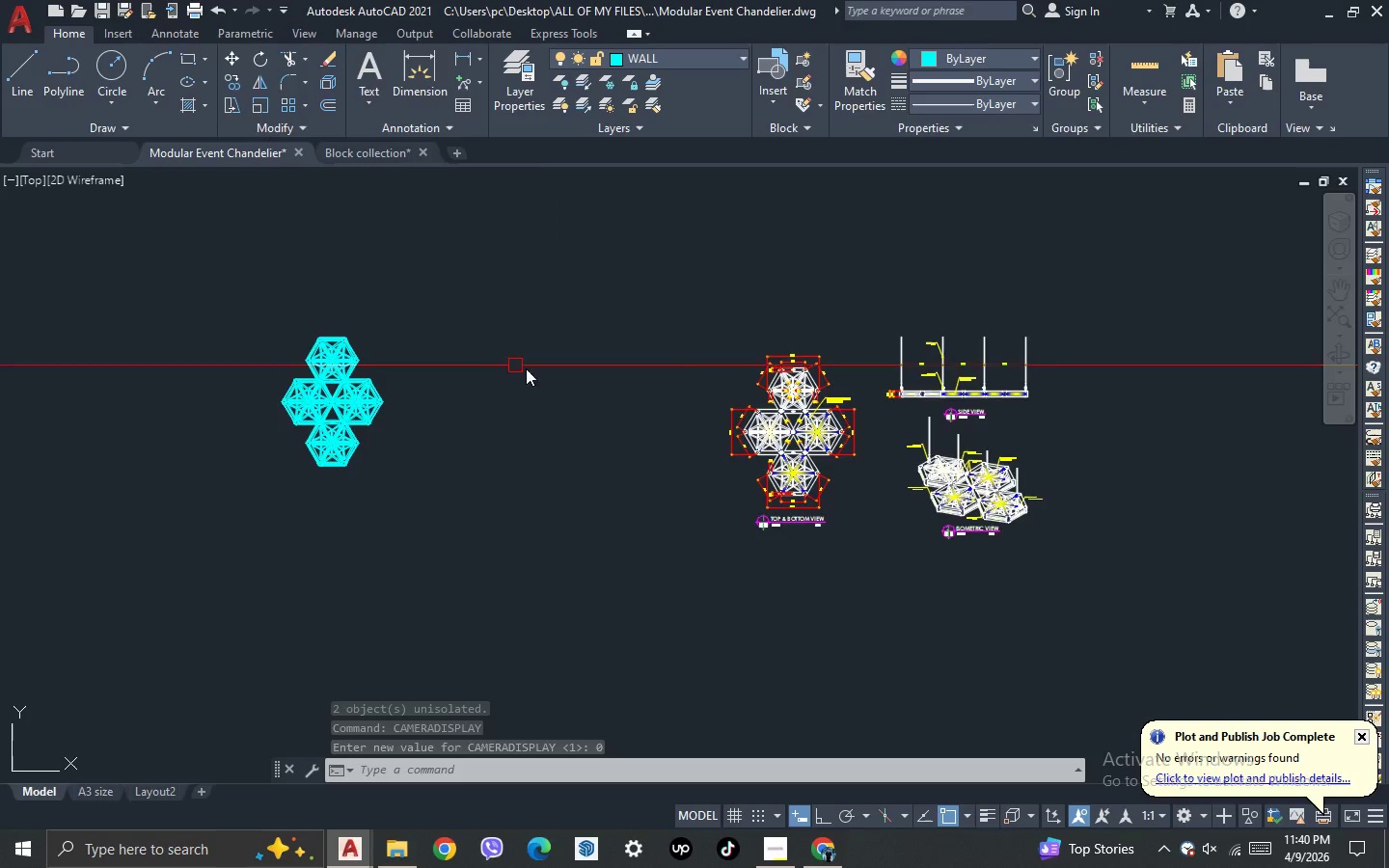 
left_click_drag(start_coordinate=[802, 514], to_coordinate=[733, 514])
 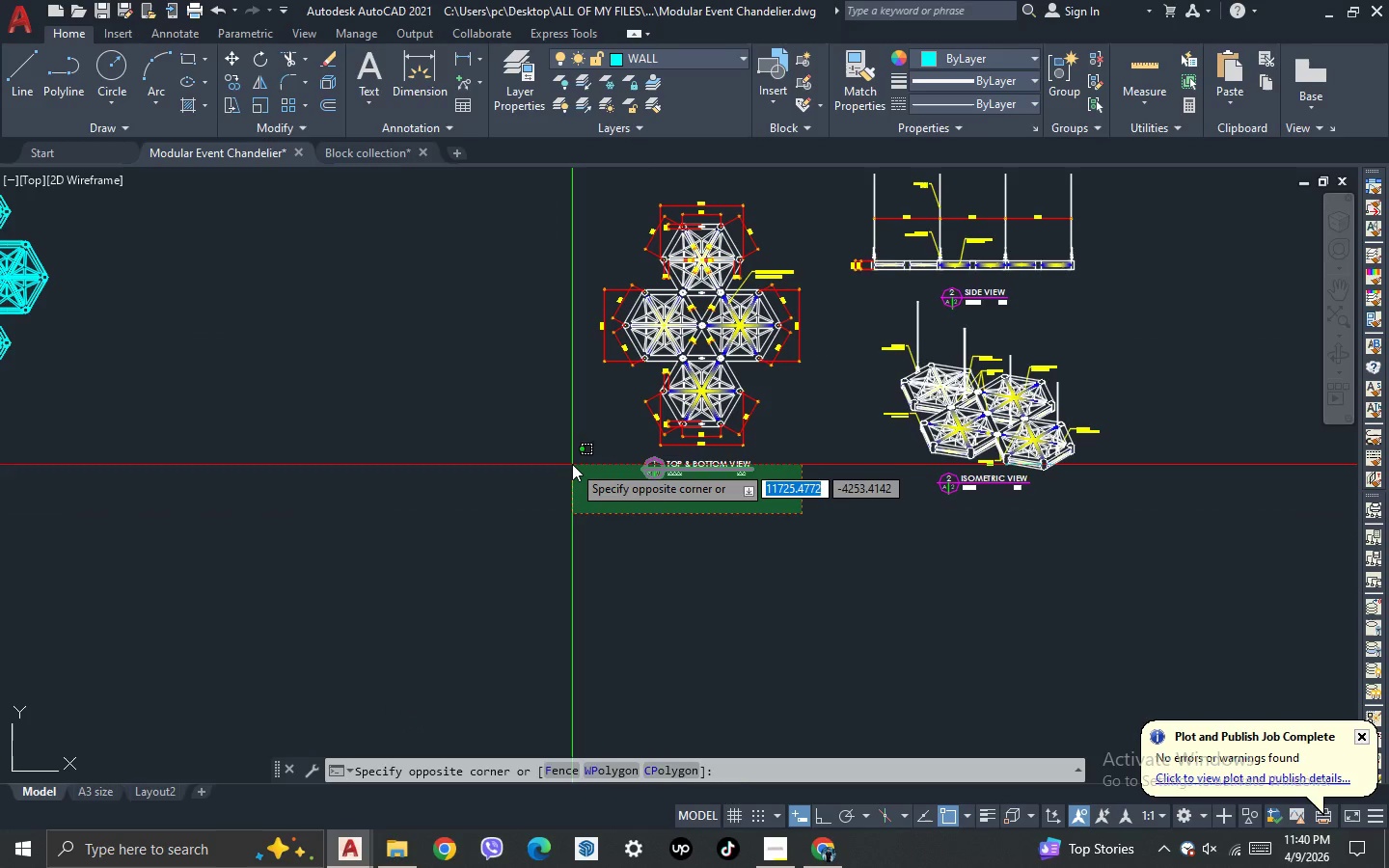 
scroll: coordinate [748, 532], scroll_direction: up, amount: 1.0
 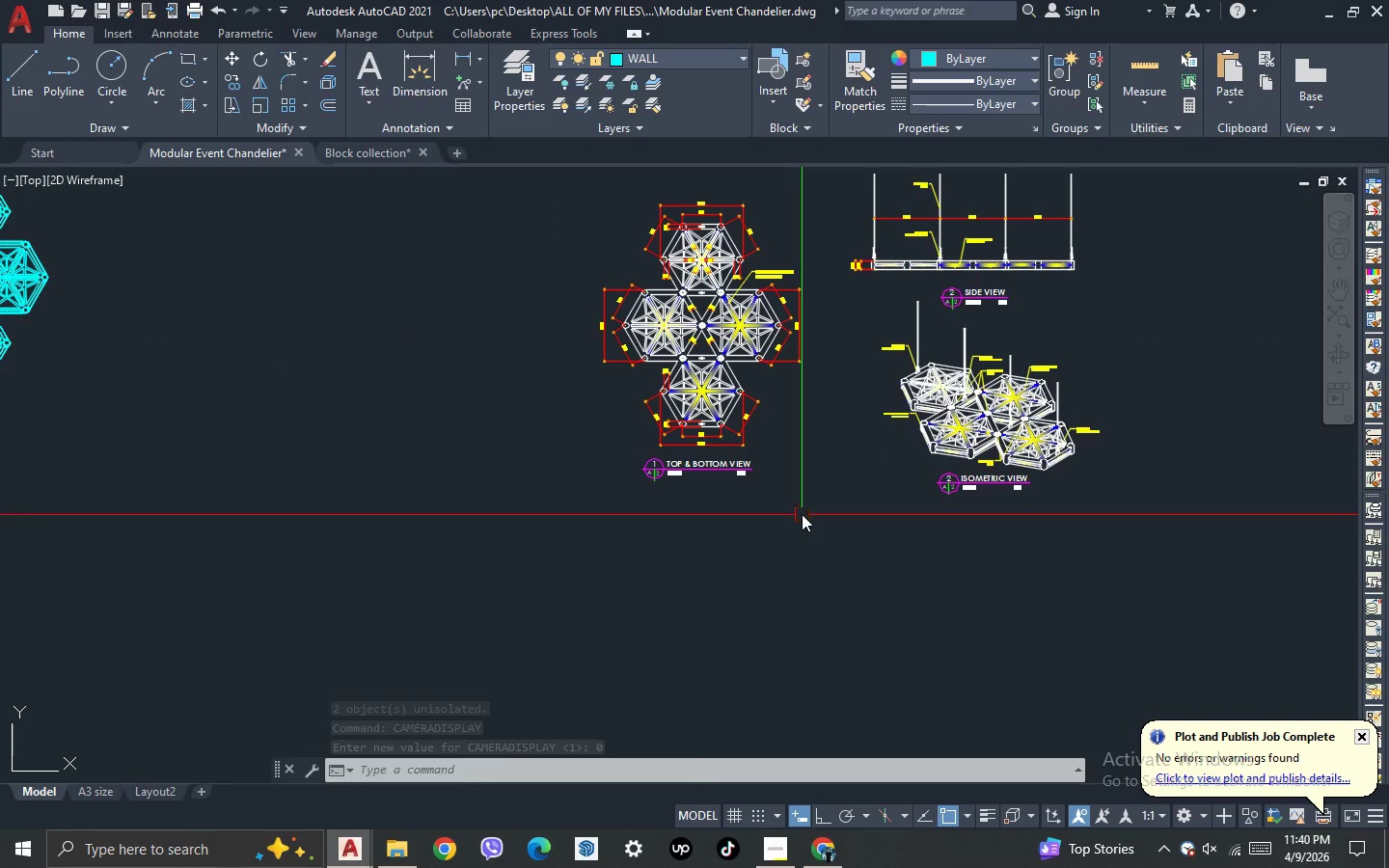 
left_click([572, 463])
 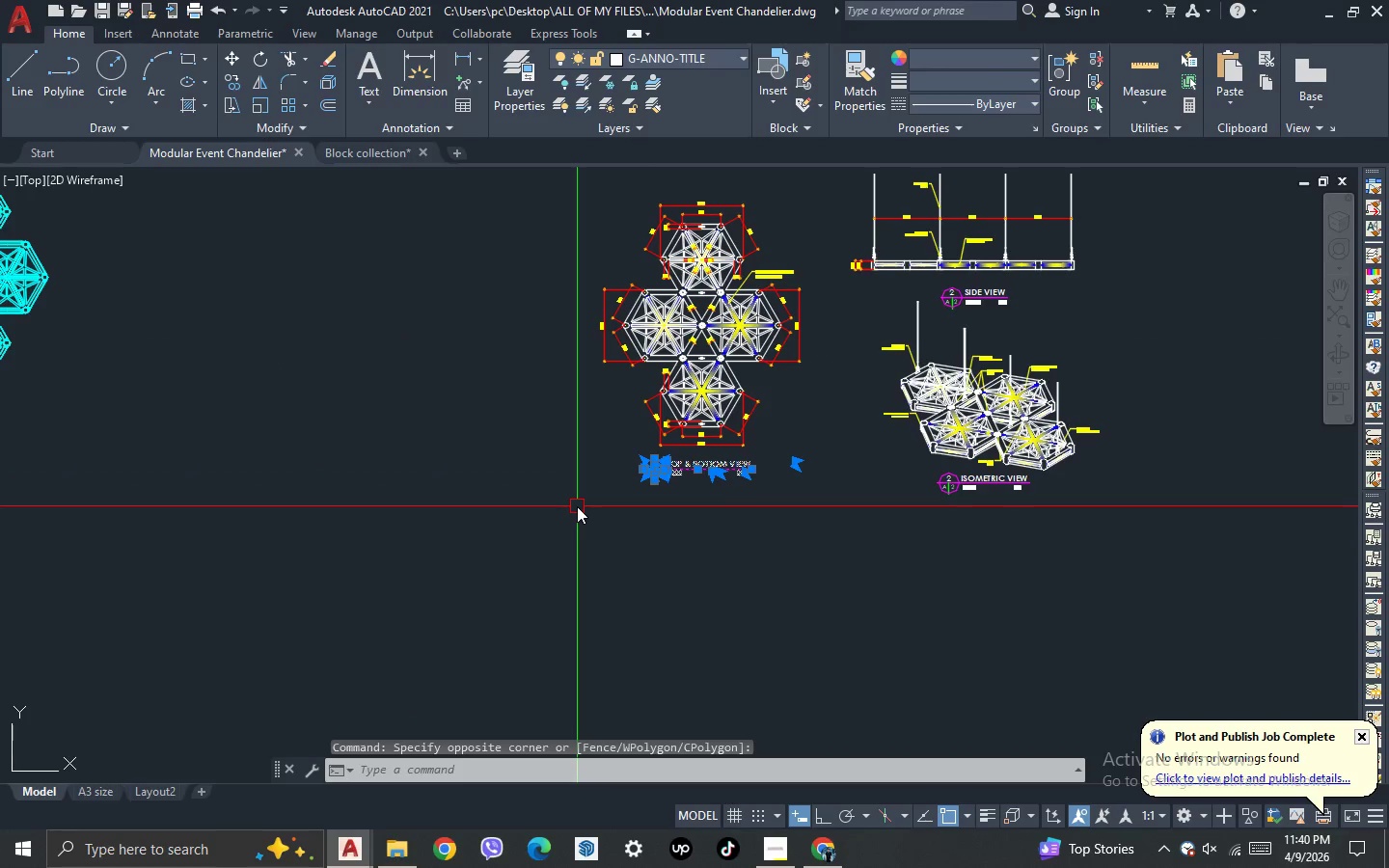 
key(Control+C)
 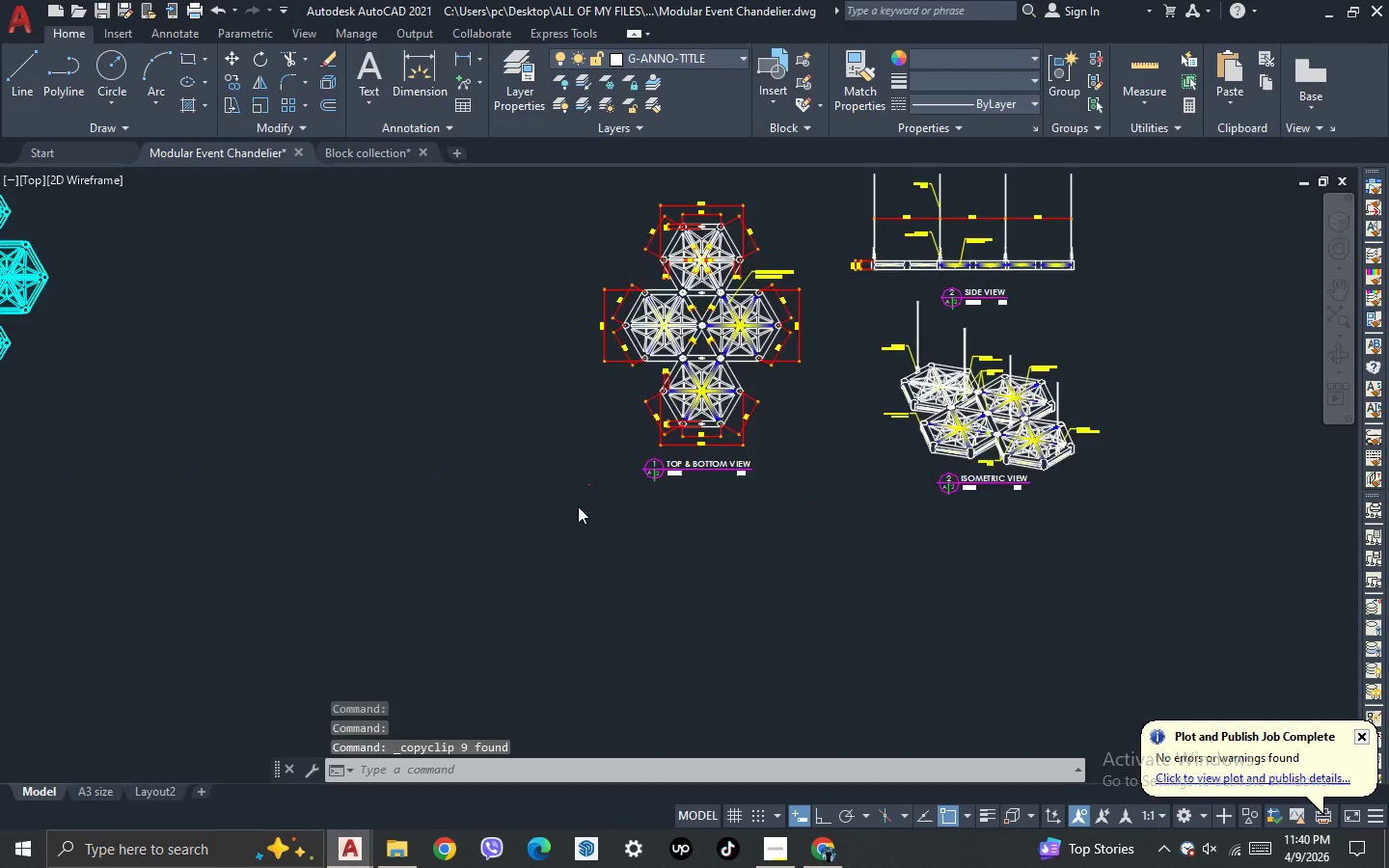 
key(Control+V)
 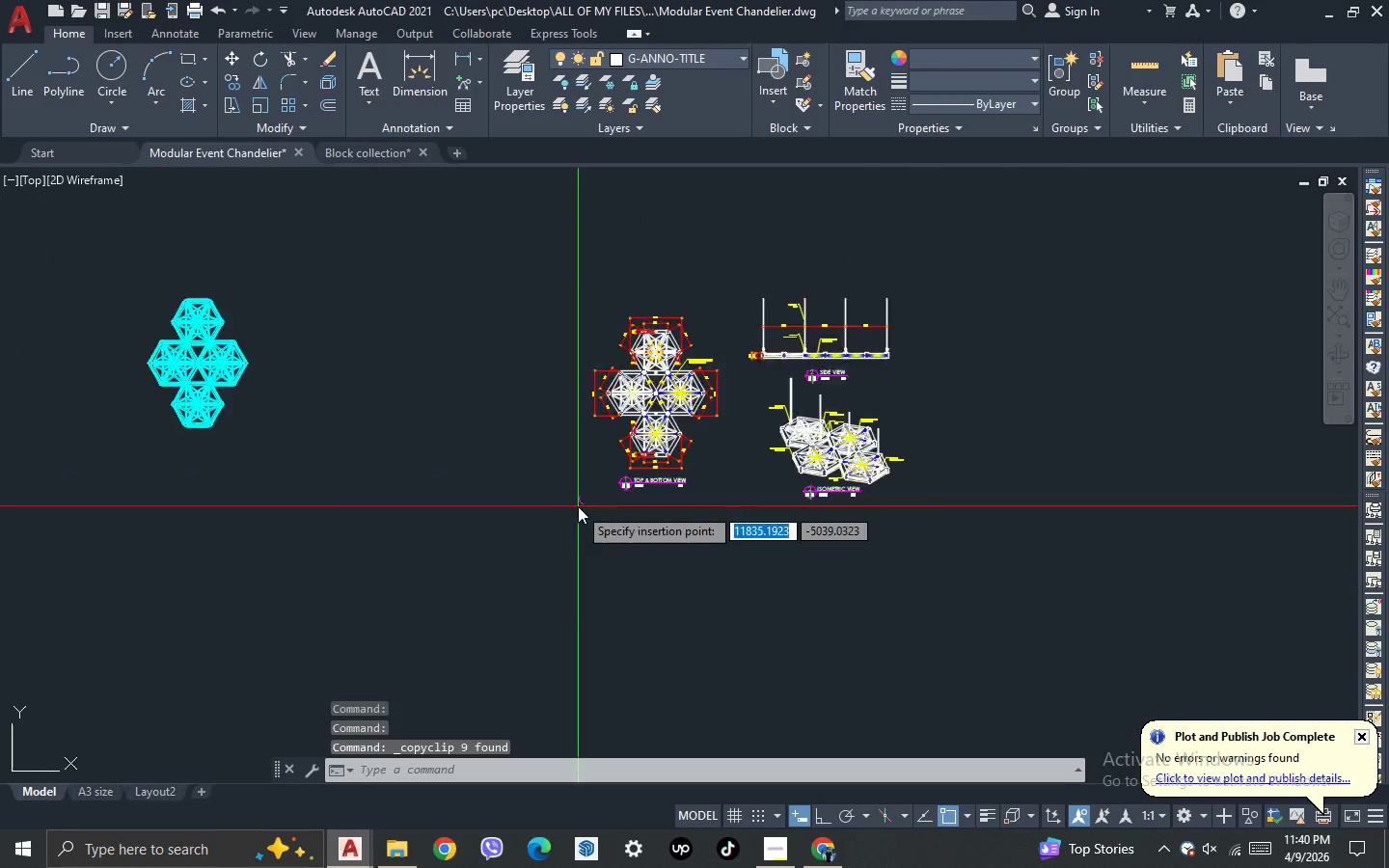 
scroll: coordinate [325, 503], scroll_direction: none, amount: 0.0
 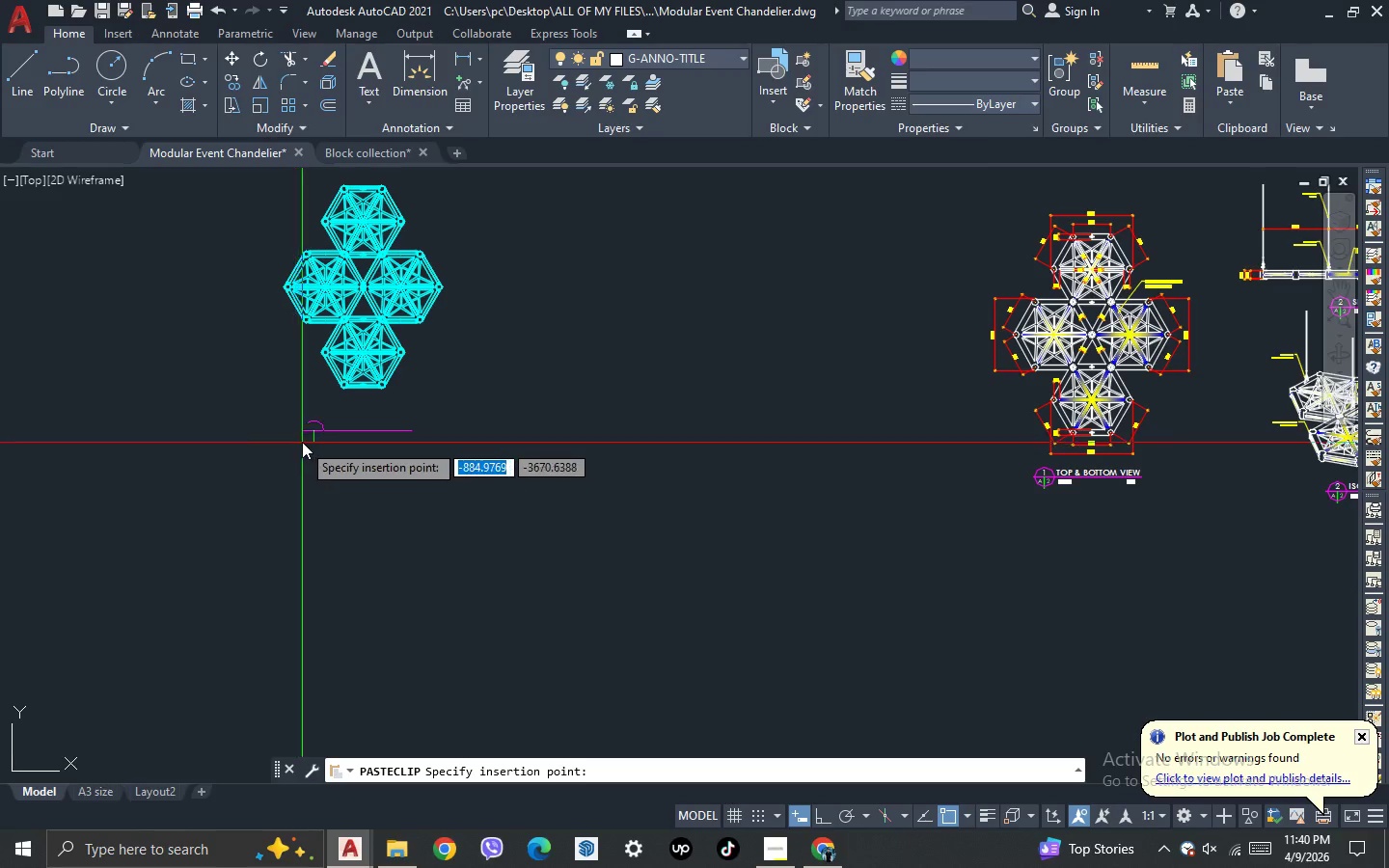 
left_click_drag(start_coordinate=[302, 441], to_coordinate=[306, 435])
 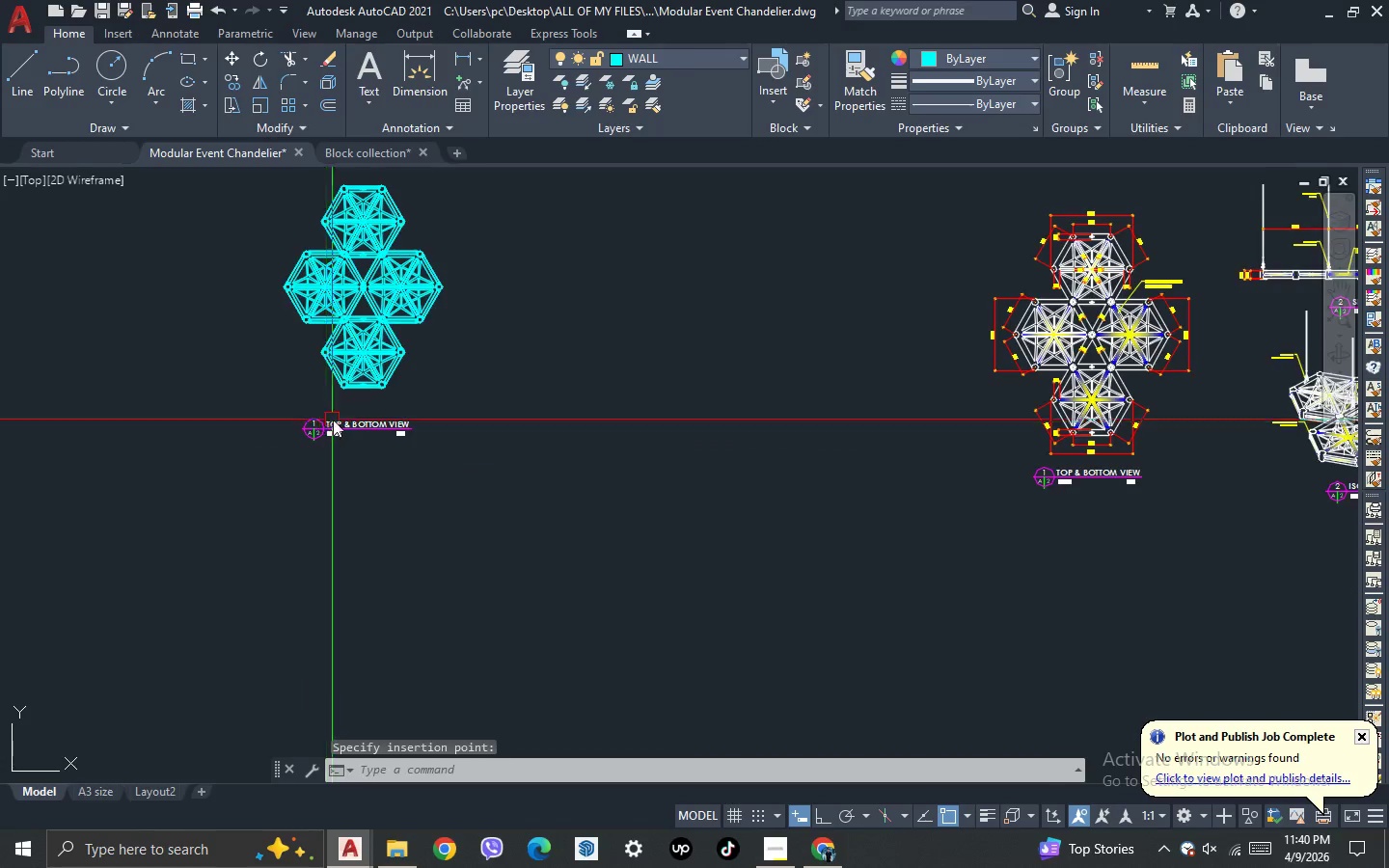 
left_click([370, 436])
 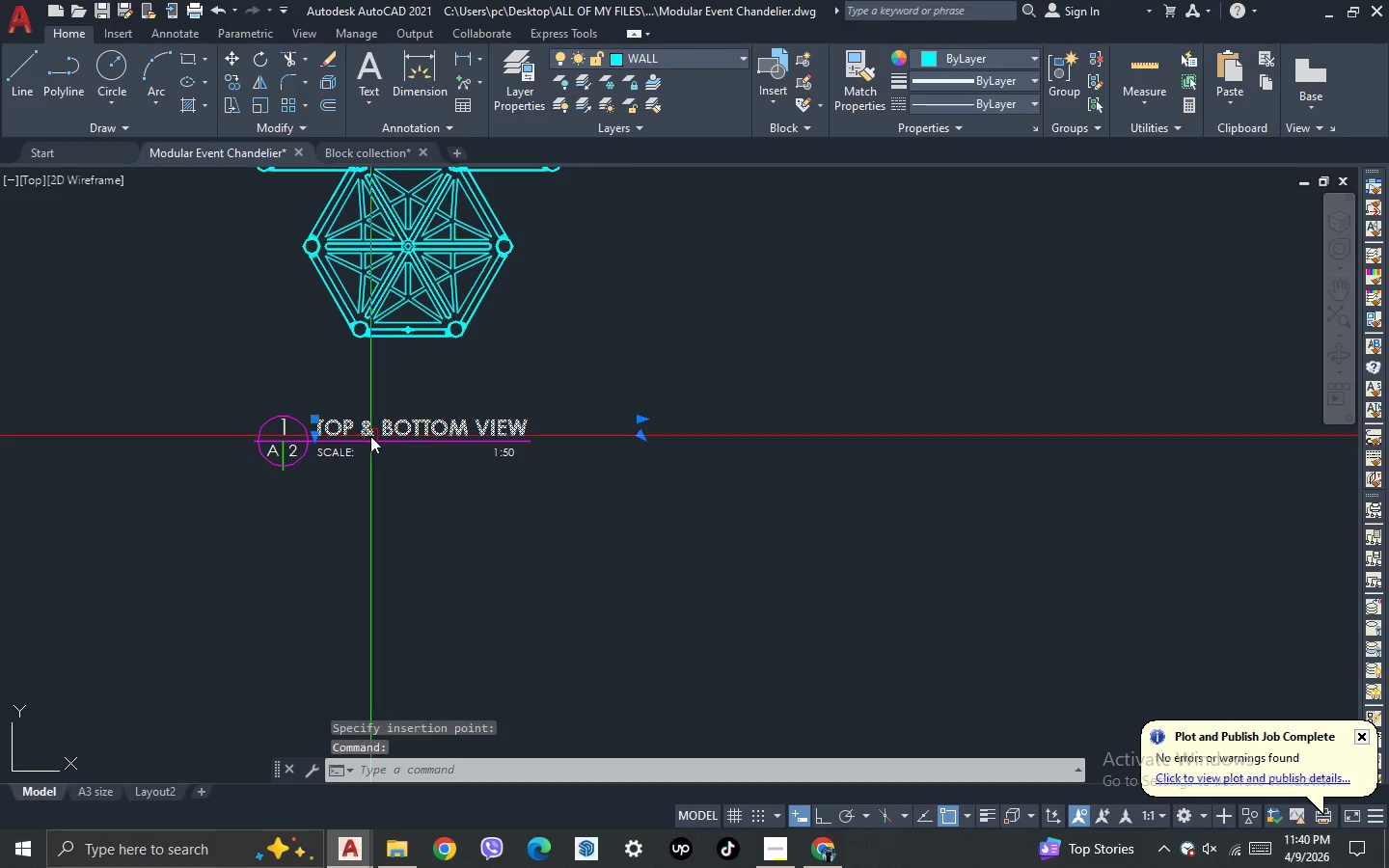 
scroll: coordinate [333, 420], scroll_direction: up, amount: 2.0
 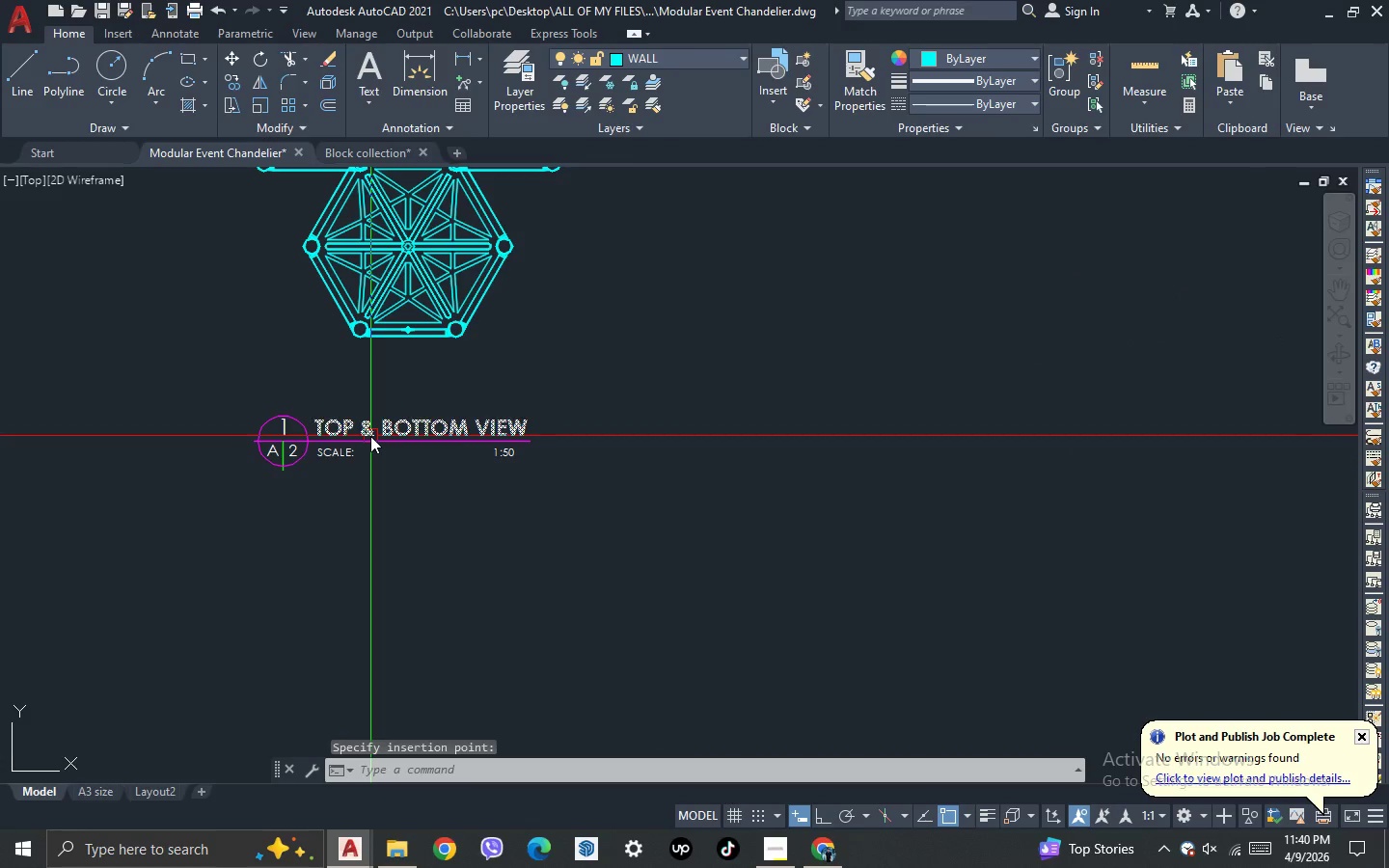 
double_click([370, 436])
 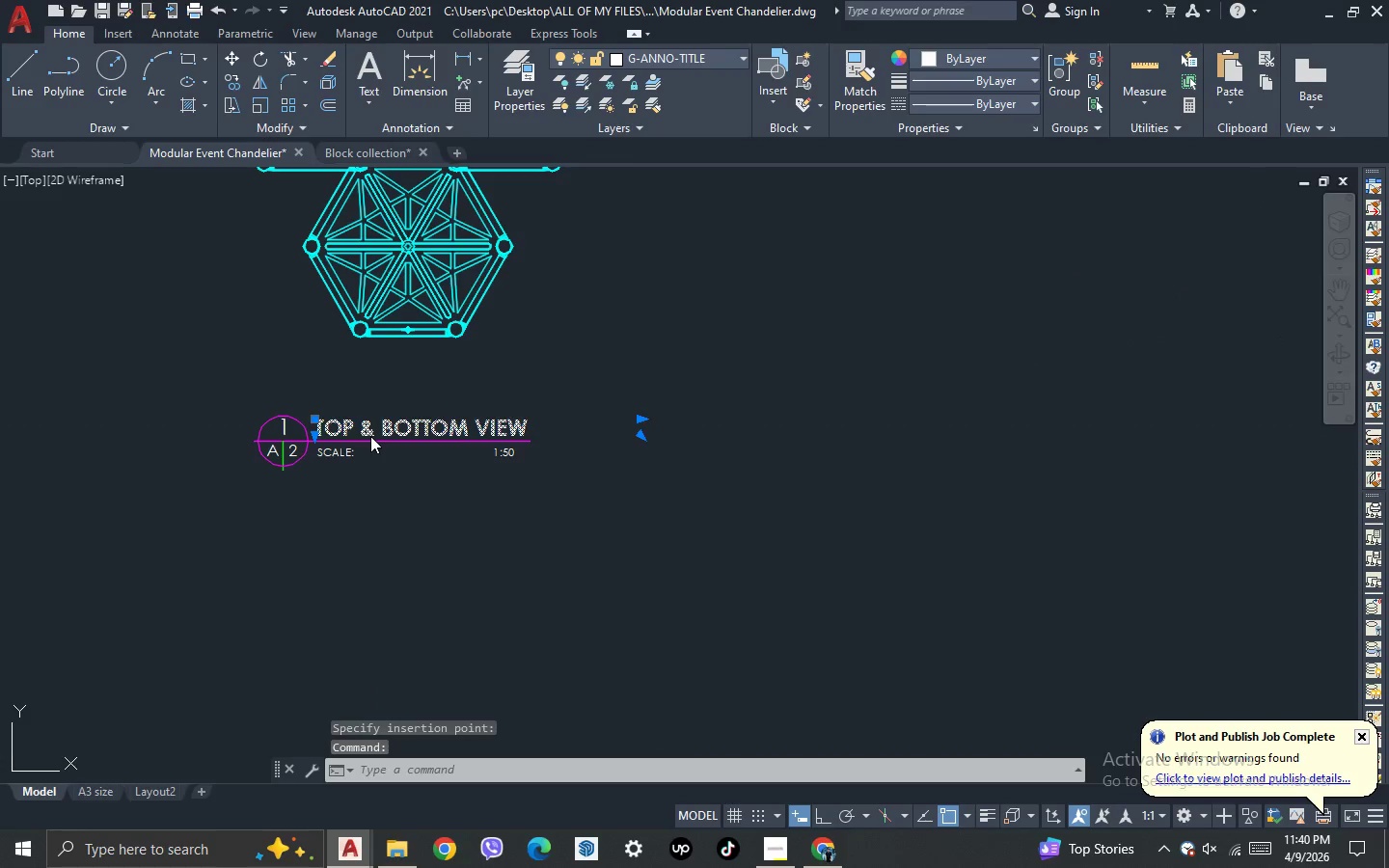 
key(Control+ControlLeft)
 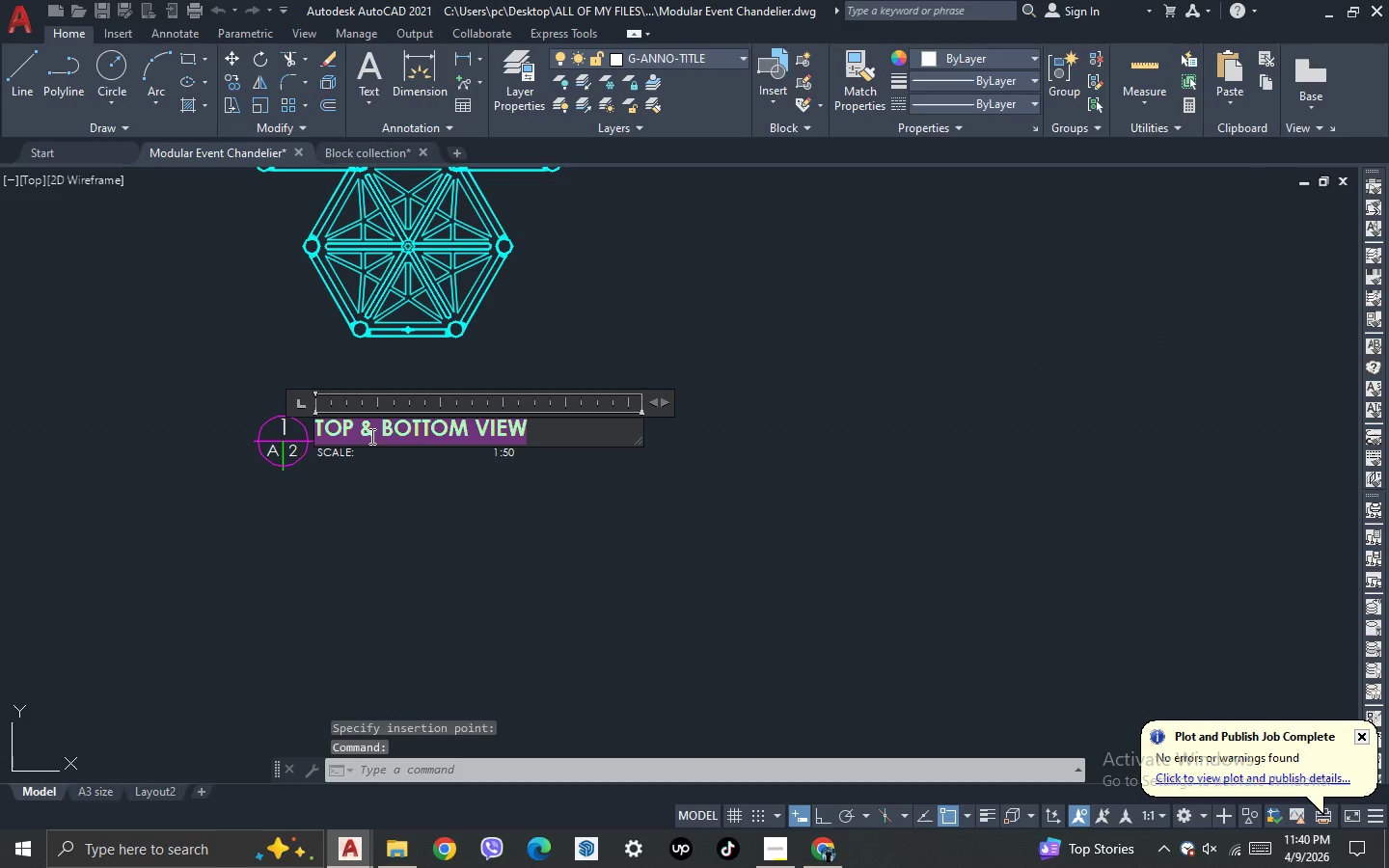 
key(Control+A)
 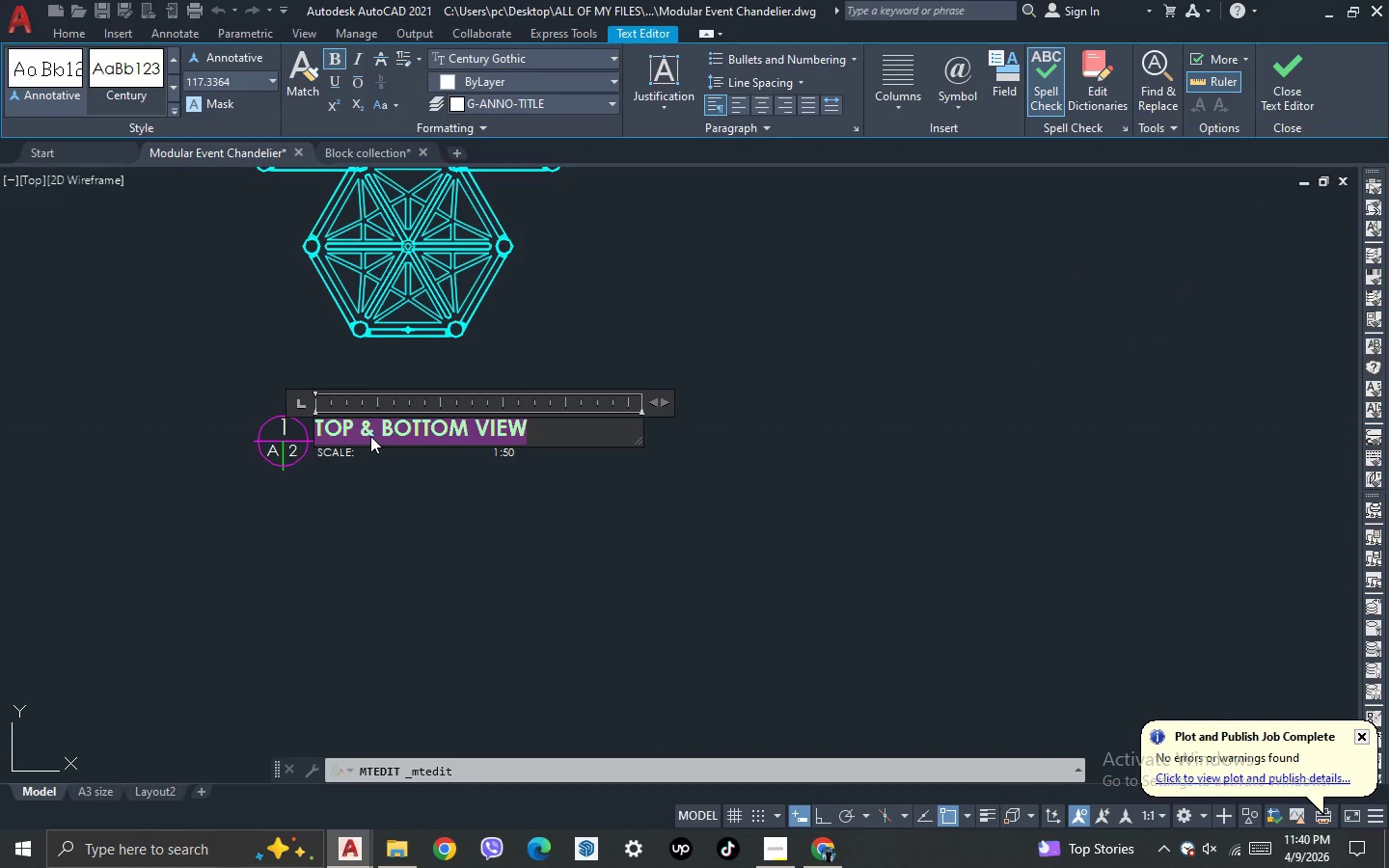 
type(3D MODEL)
 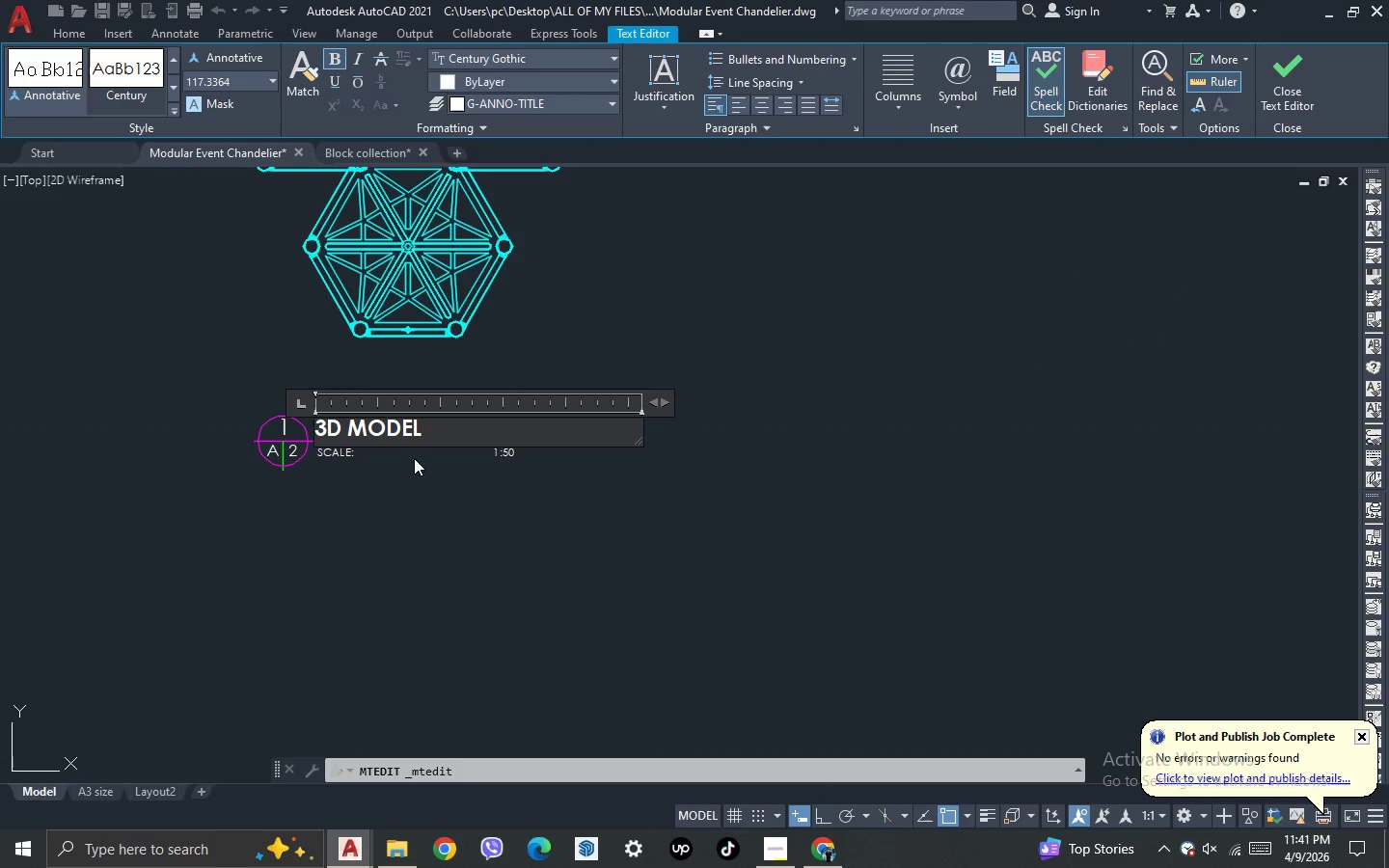 
left_click([429, 473])
 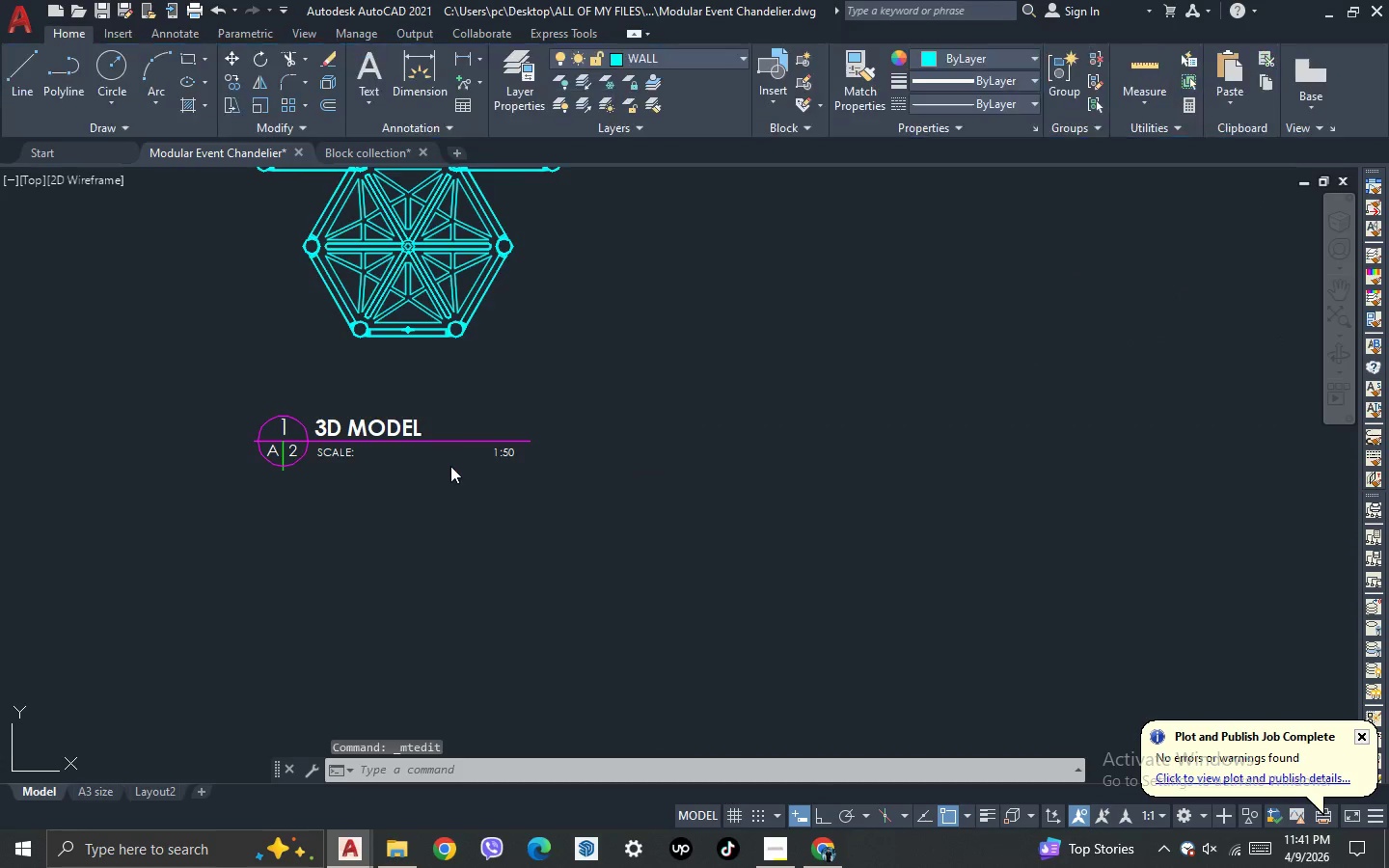 
left_click_drag(start_coordinate=[461, 462], to_coordinate=[454, 422])
 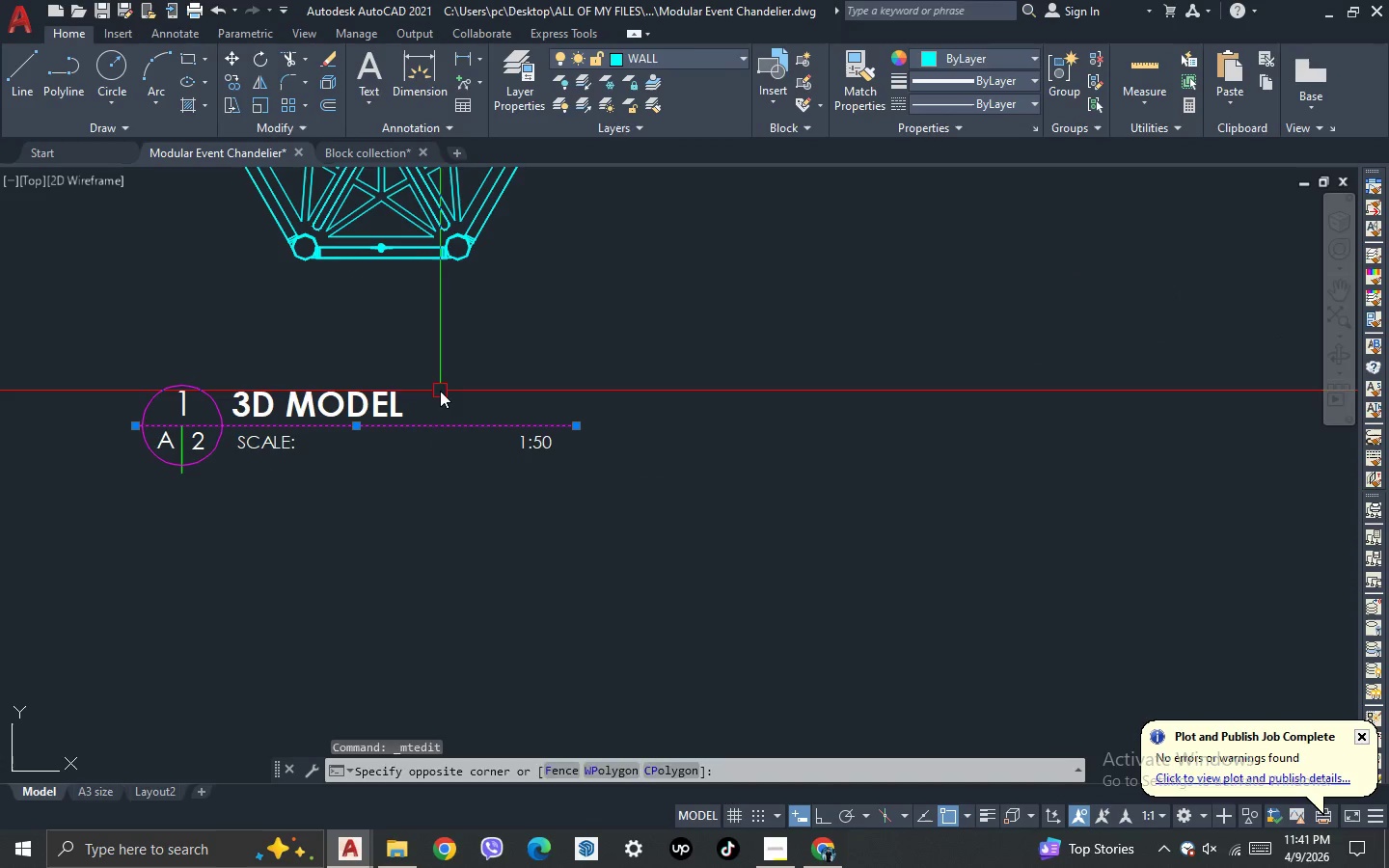 
scroll: coordinate [450, 467], scroll_direction: up, amount: 1.0
 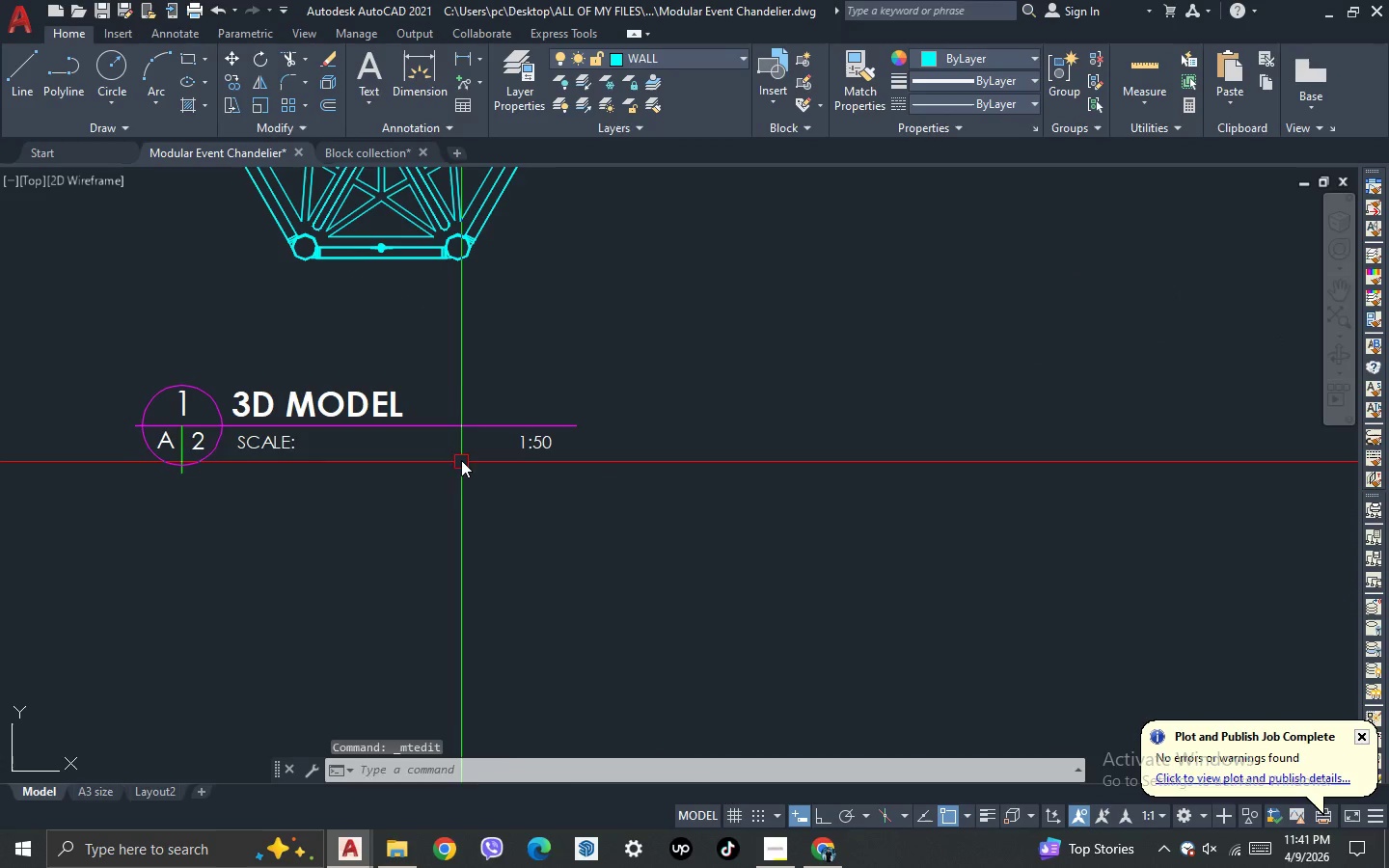 
double_click([440, 391])
 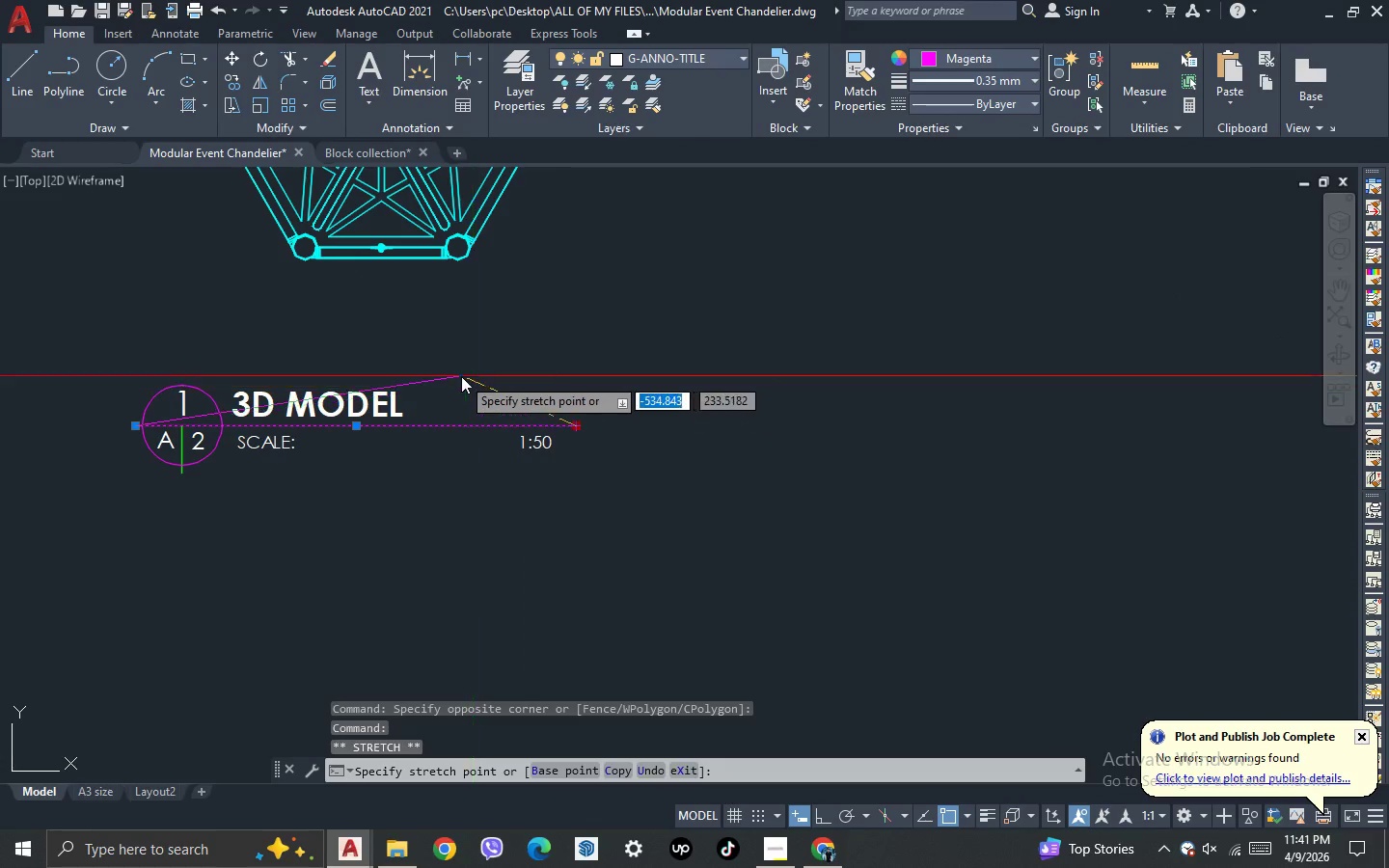 
key(F8)
 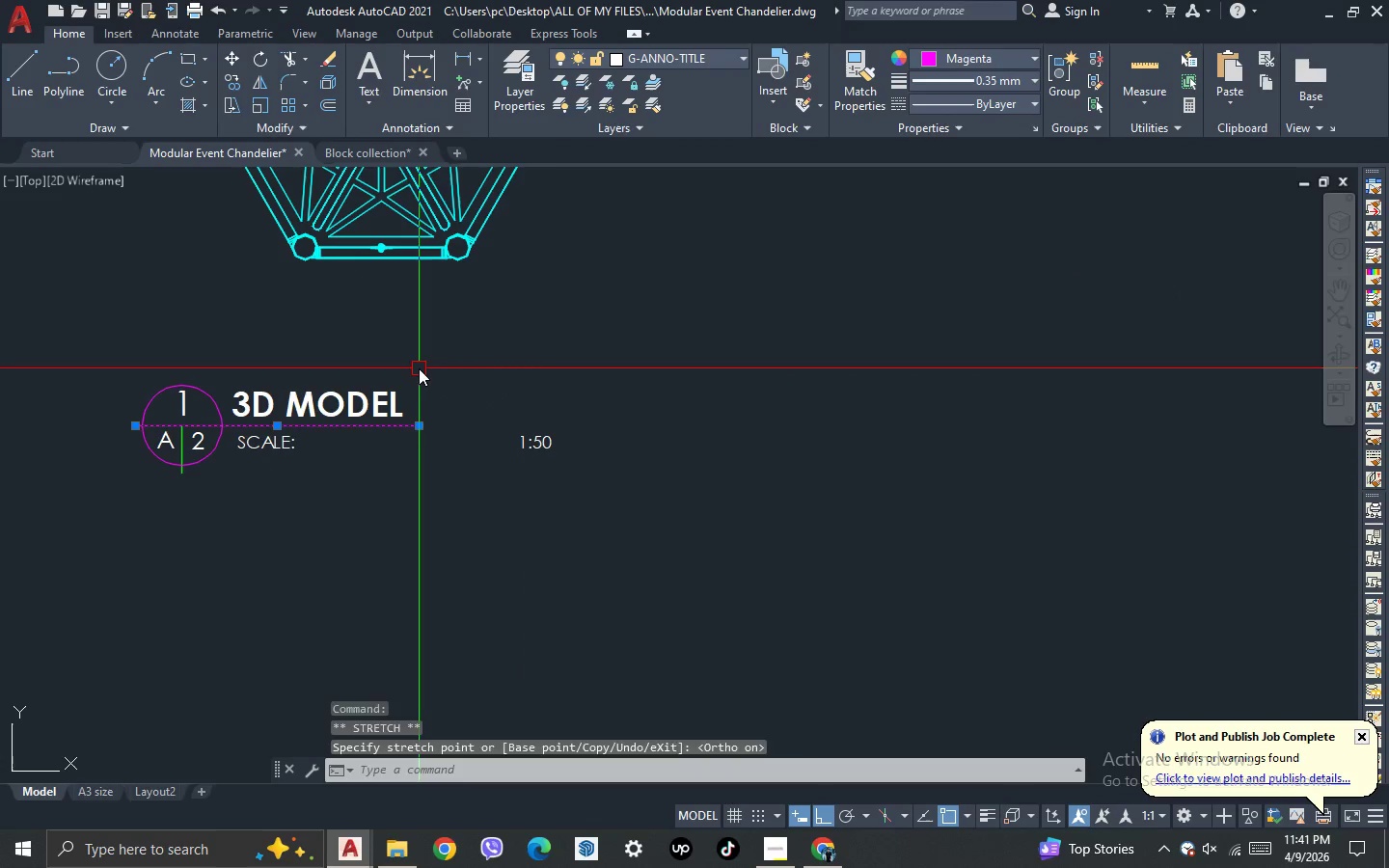 
key(Escape)
 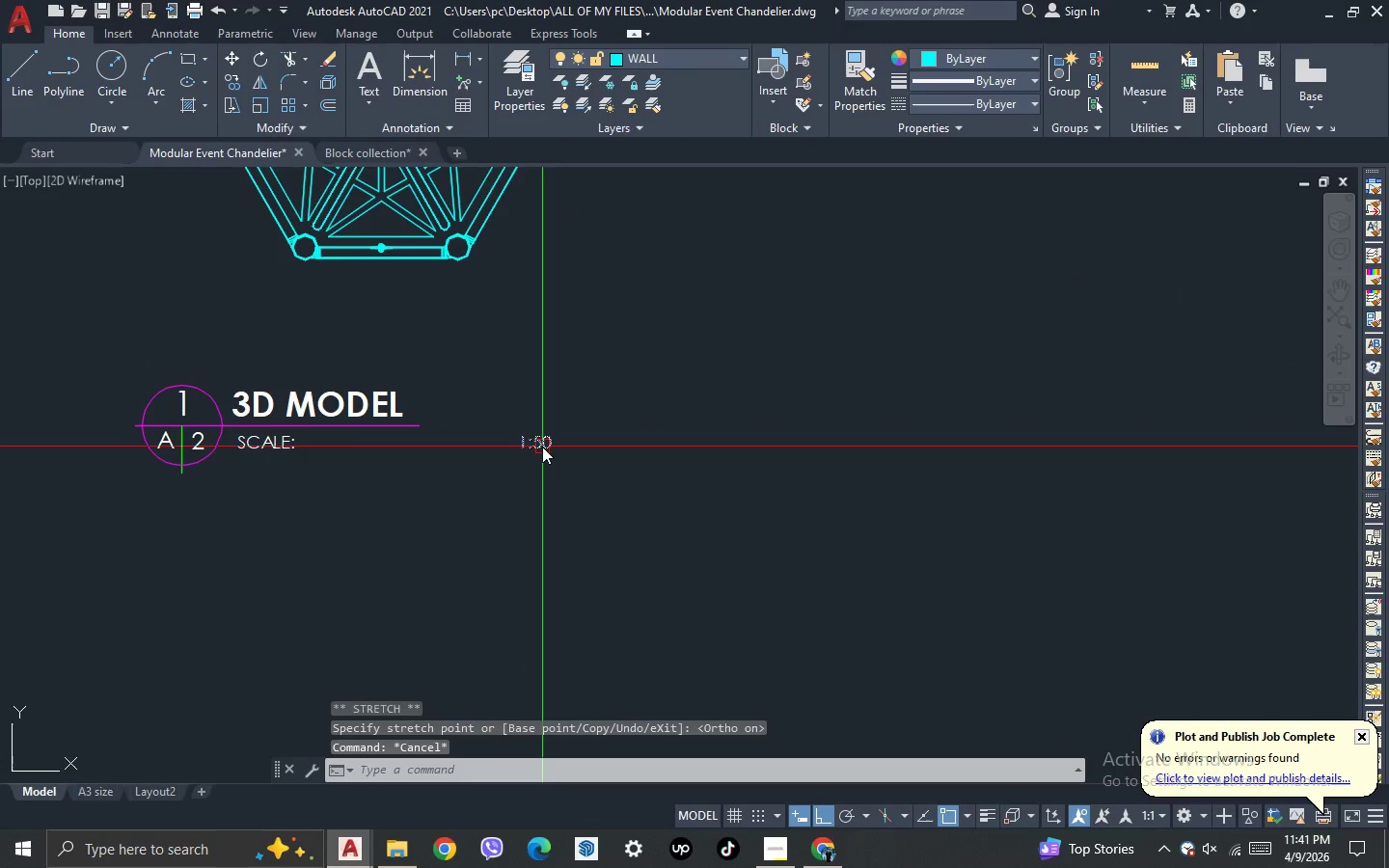 
double_click([542, 447])
 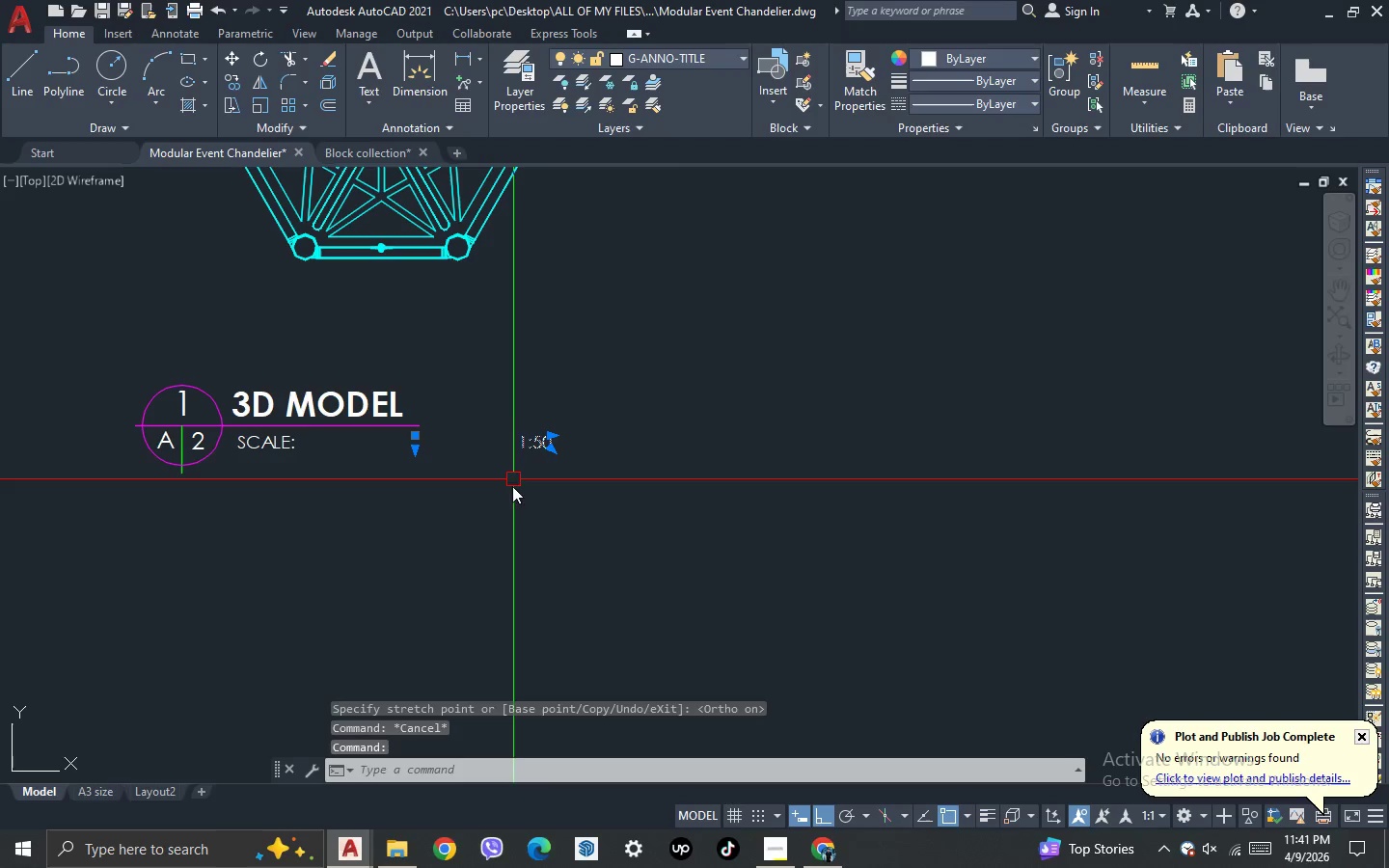 
key(M)
 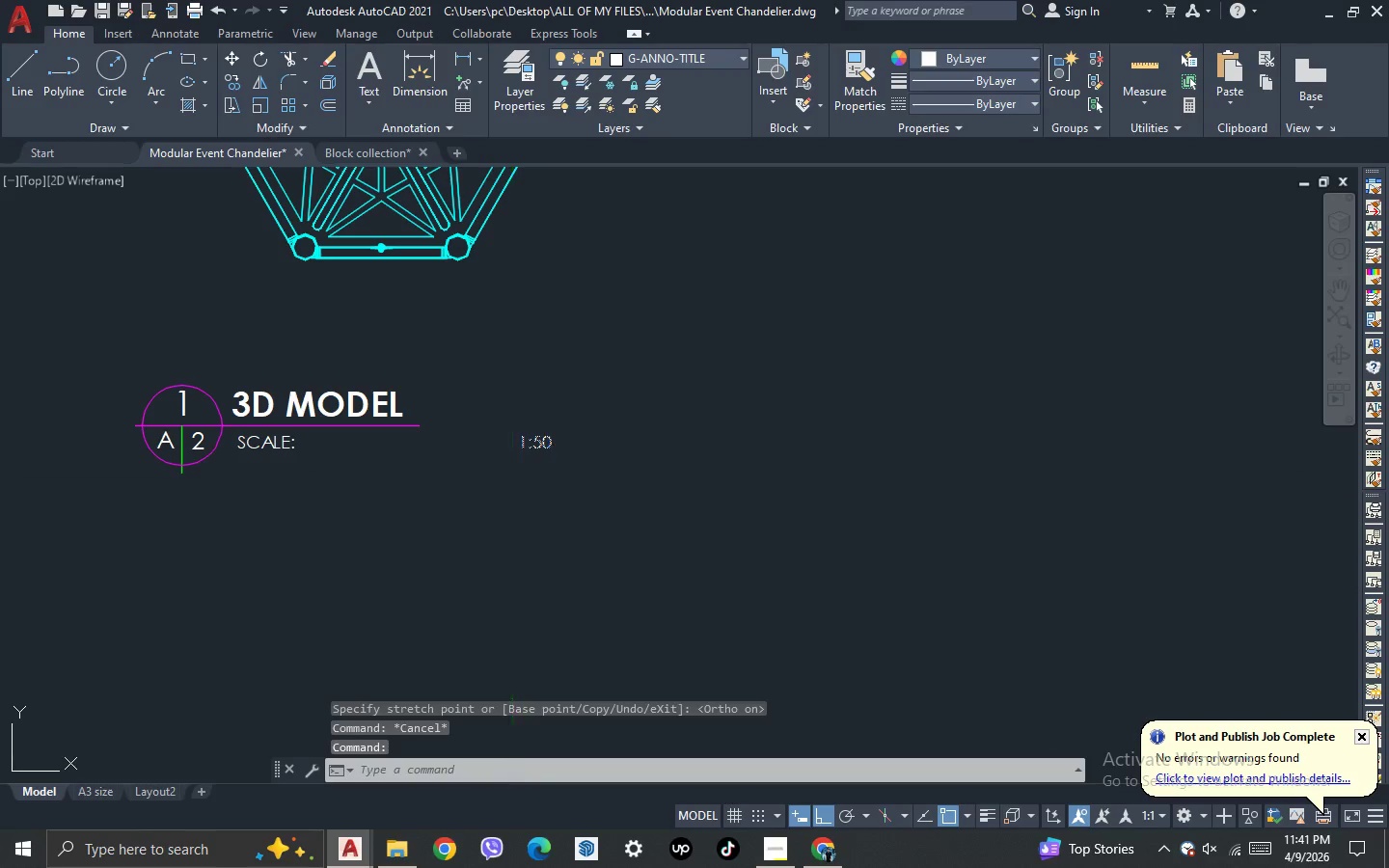 
key(Space)
 